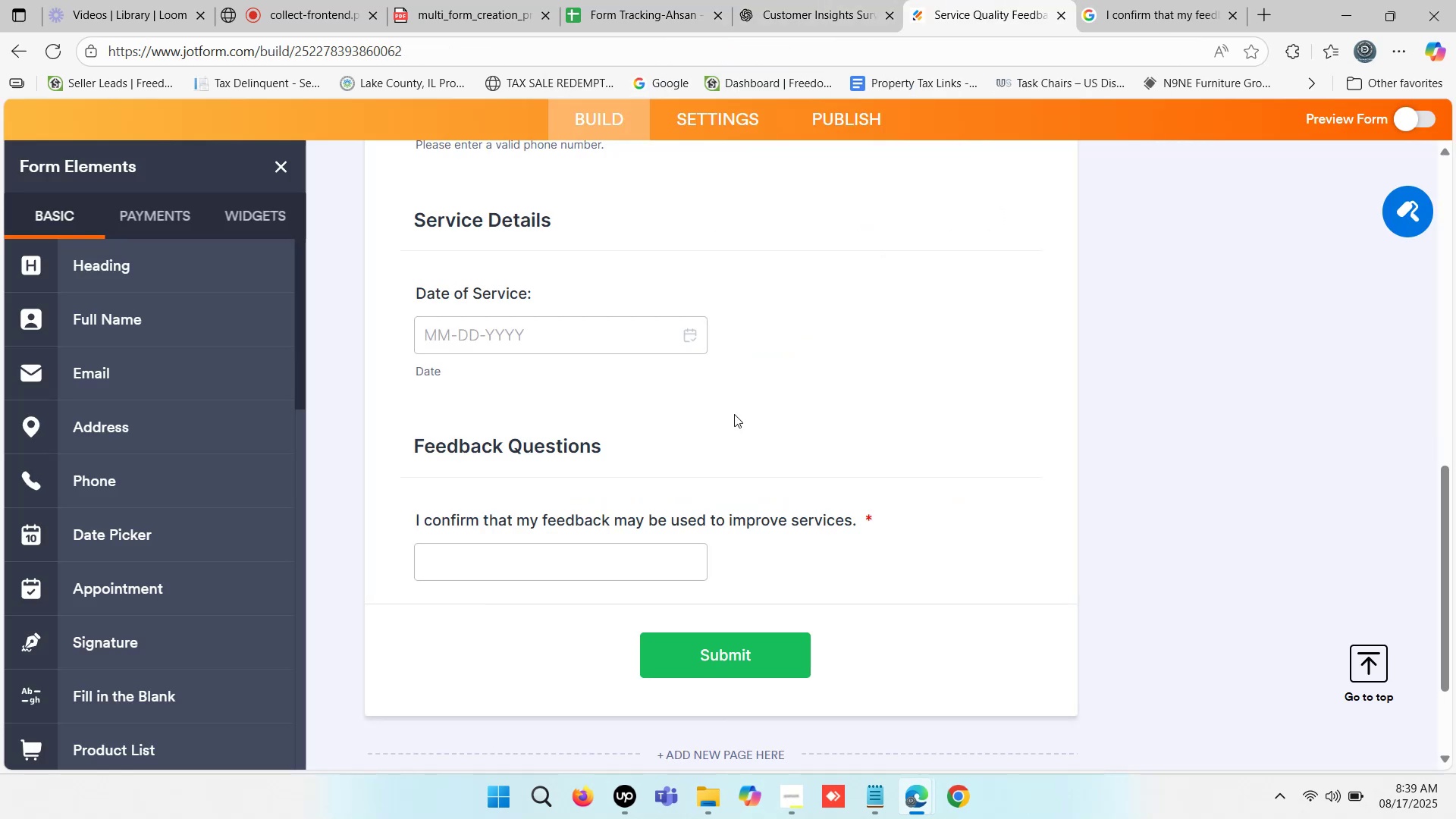 
scroll: coordinate [707, 447], scroll_direction: down, amount: 2.0
 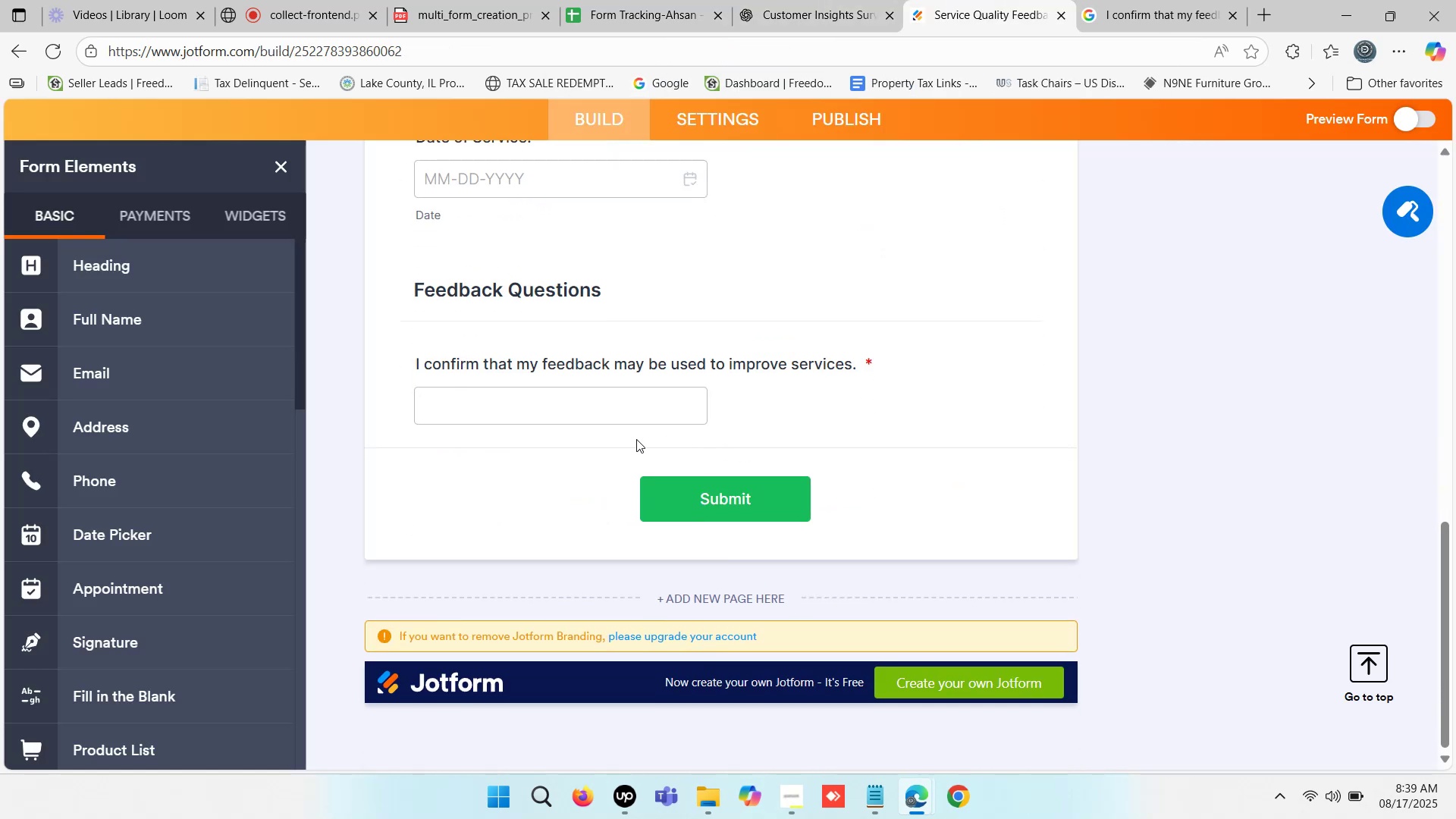 
scroll: coordinate [626, 434], scroll_direction: none, amount: 0.0
 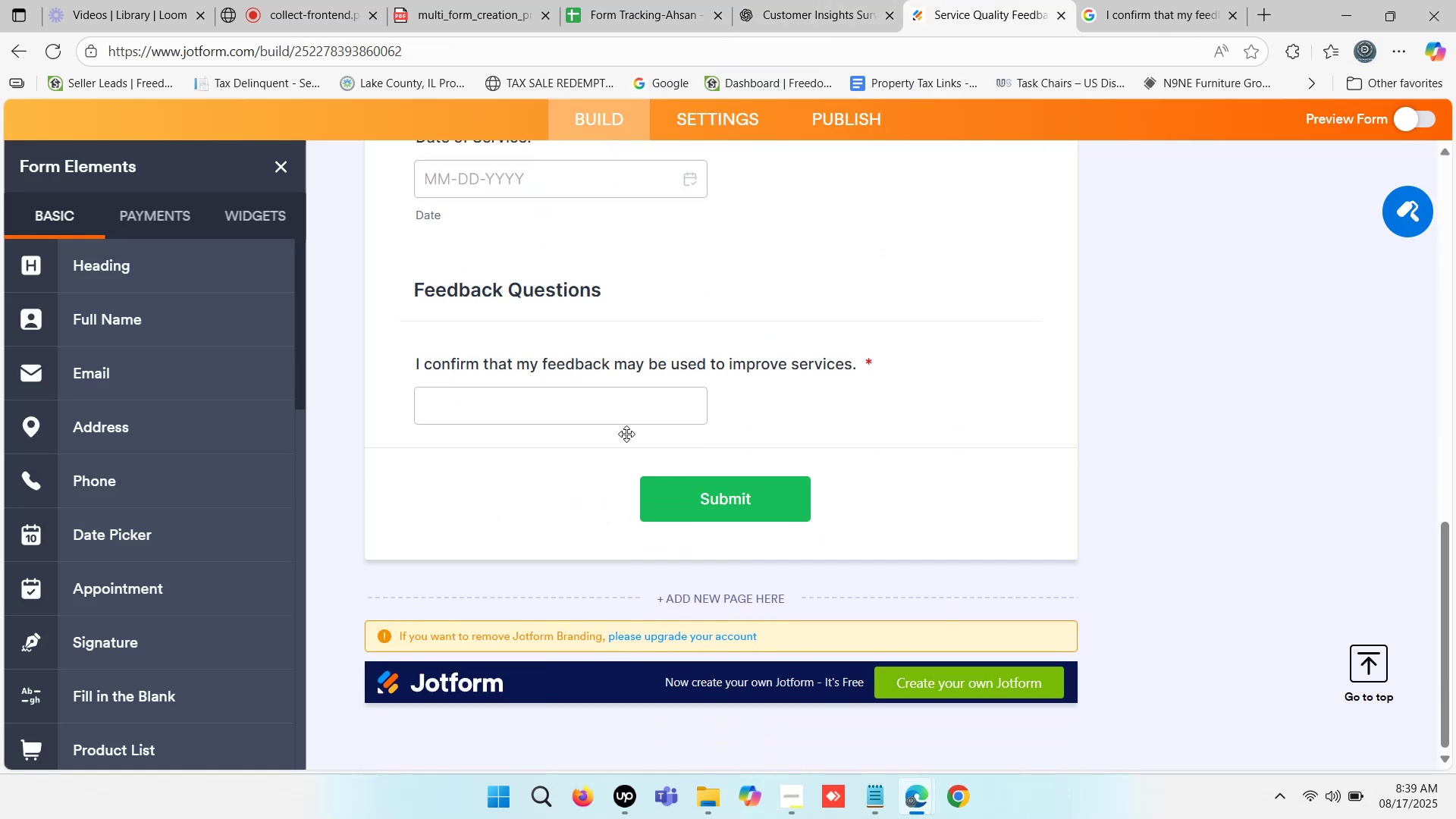 
scroll: coordinate [619, 377], scroll_direction: up, amount: 1.0
 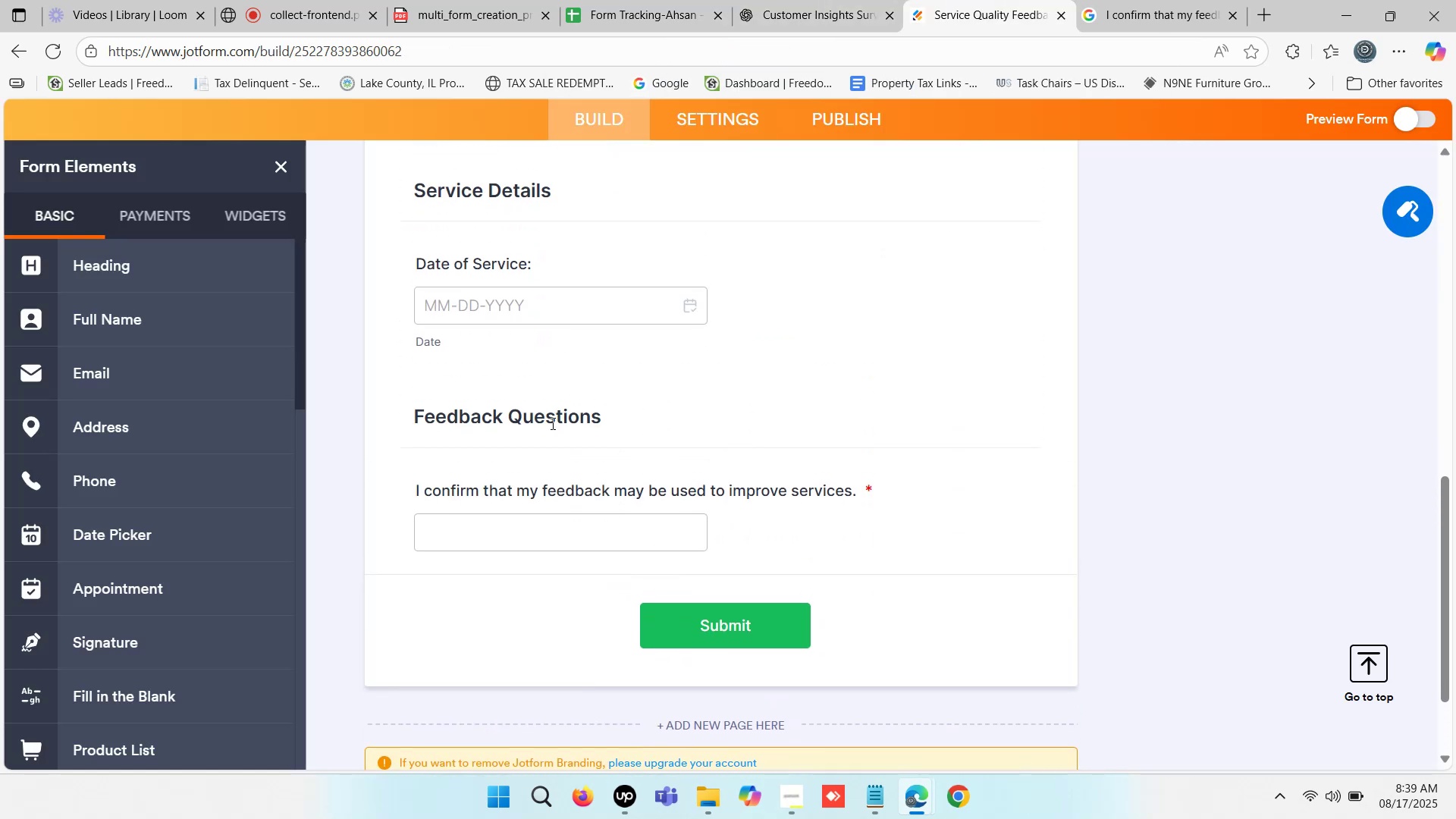 
left_click([553, 424])
 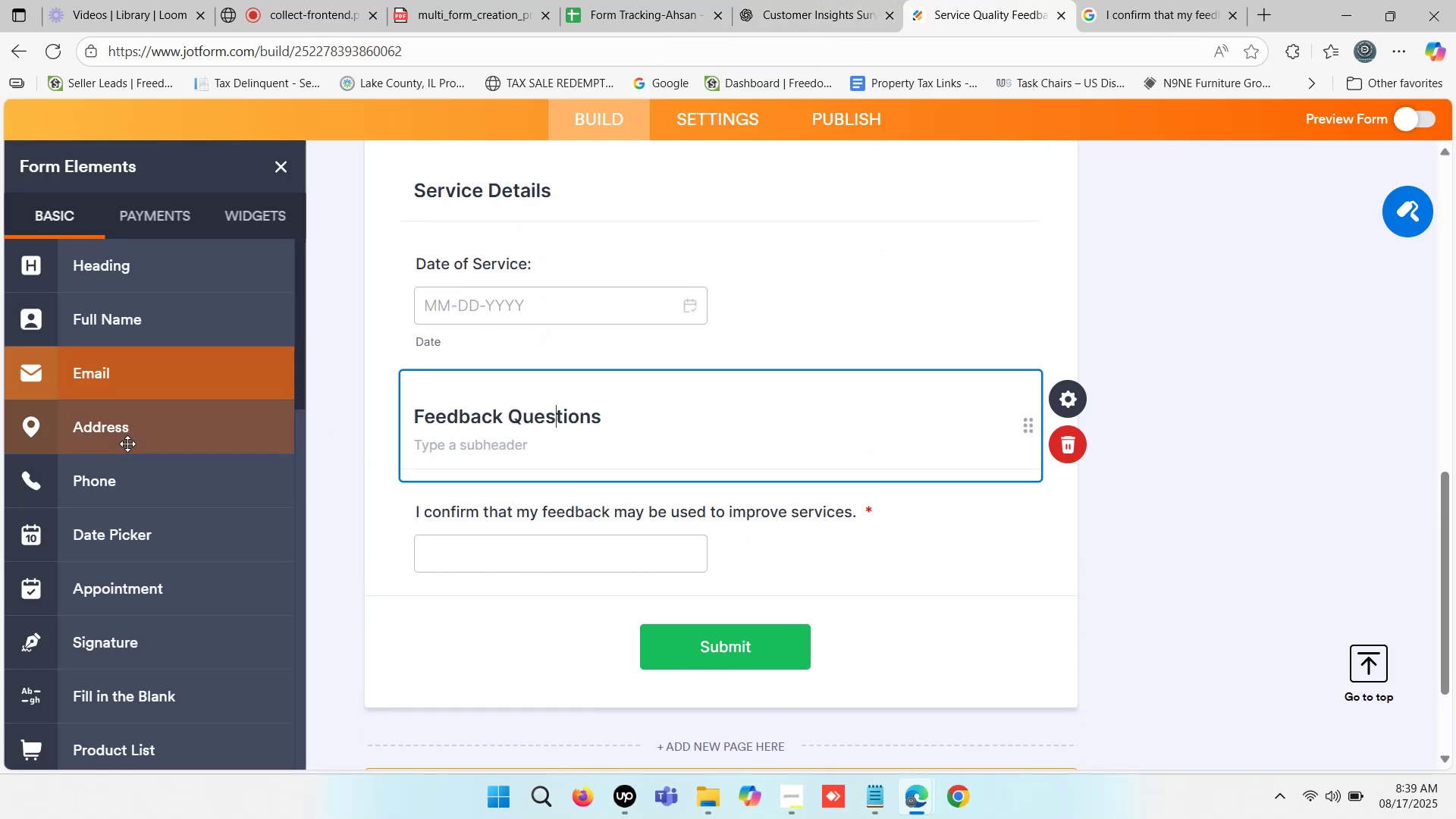 
scroll: coordinate [171, 509], scroll_direction: down, amount: 3.0
 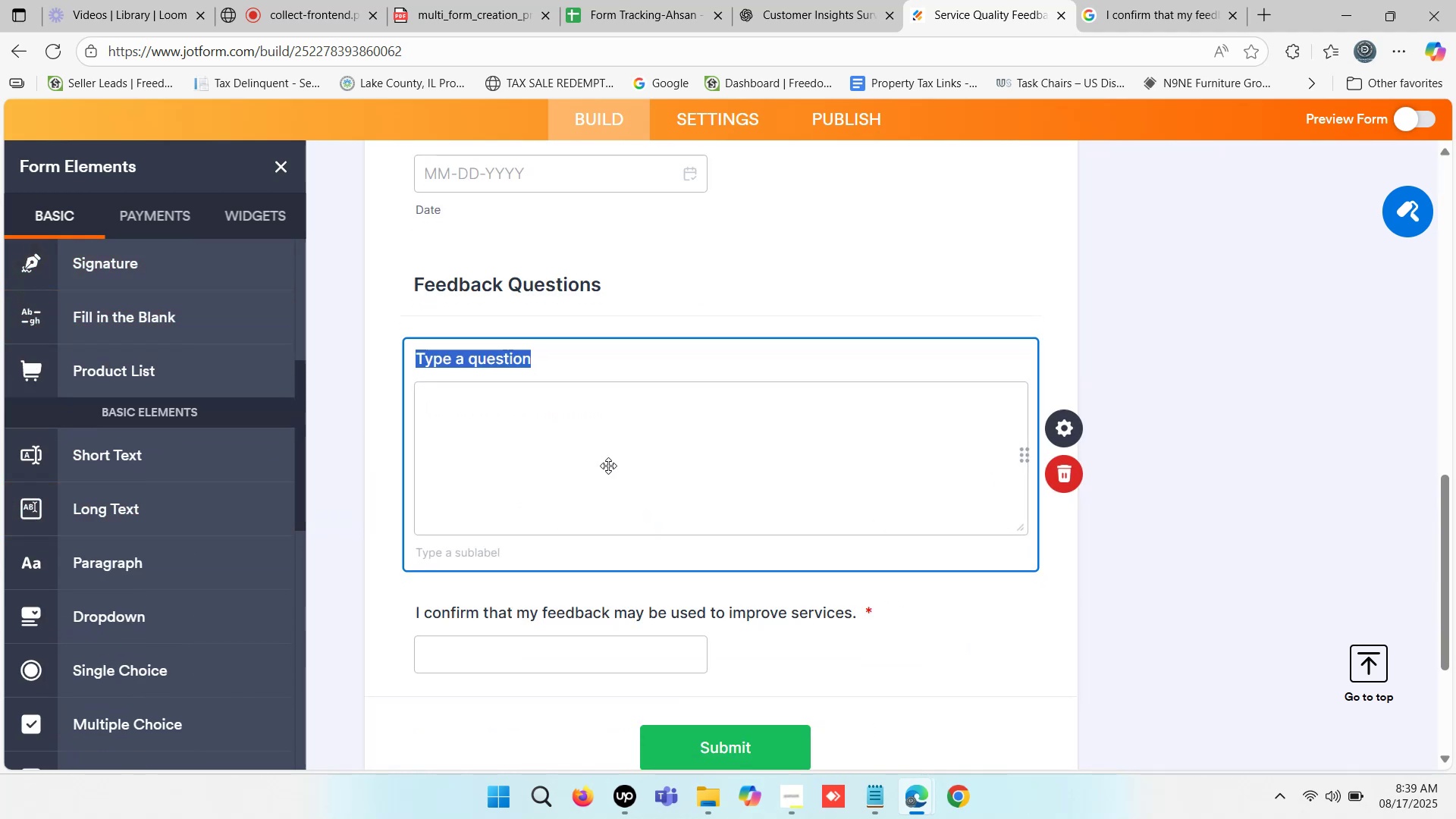 
key(Control+V)
 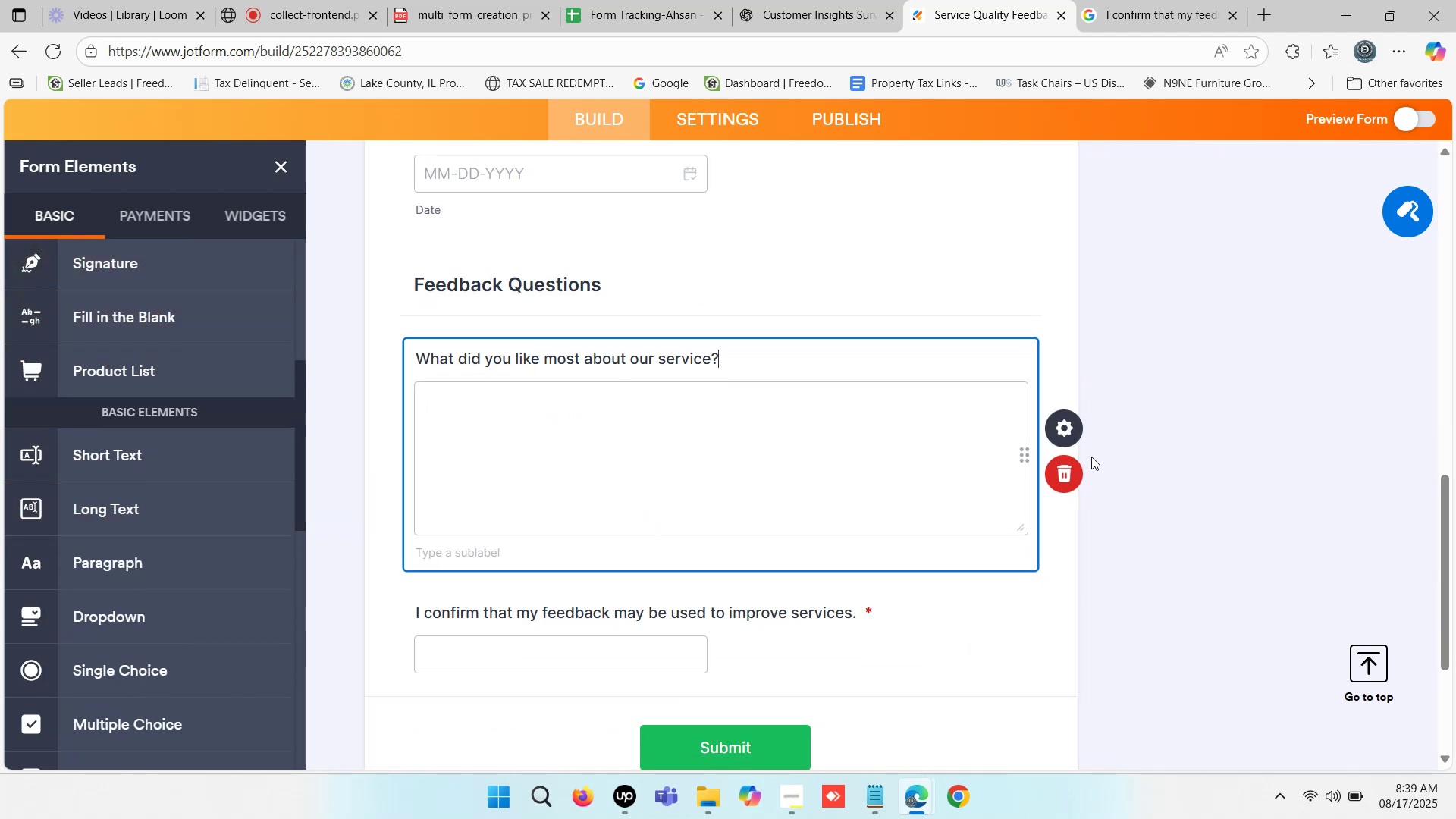 
left_click([1067, 429])
 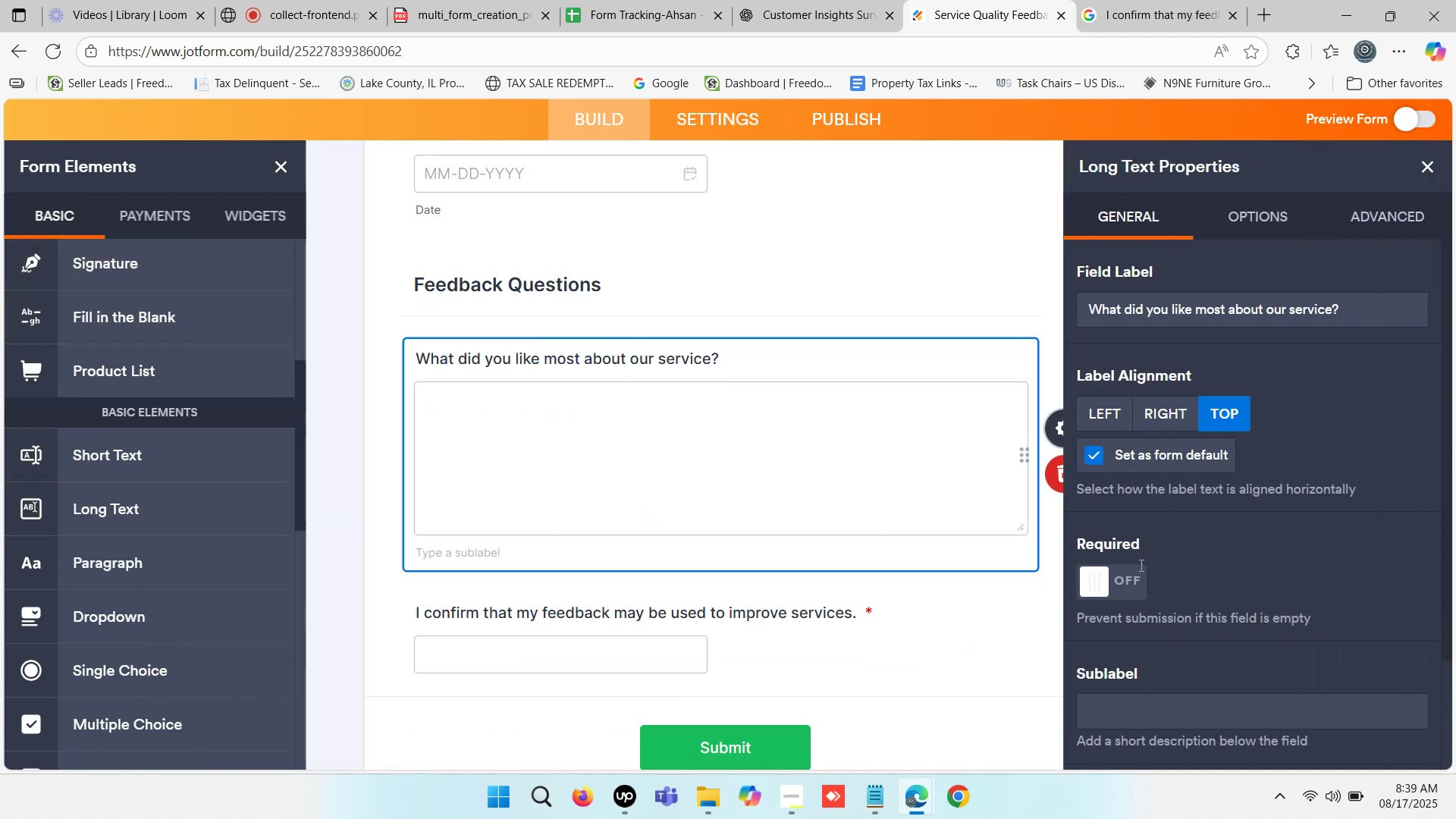 
left_click([1090, 588])
 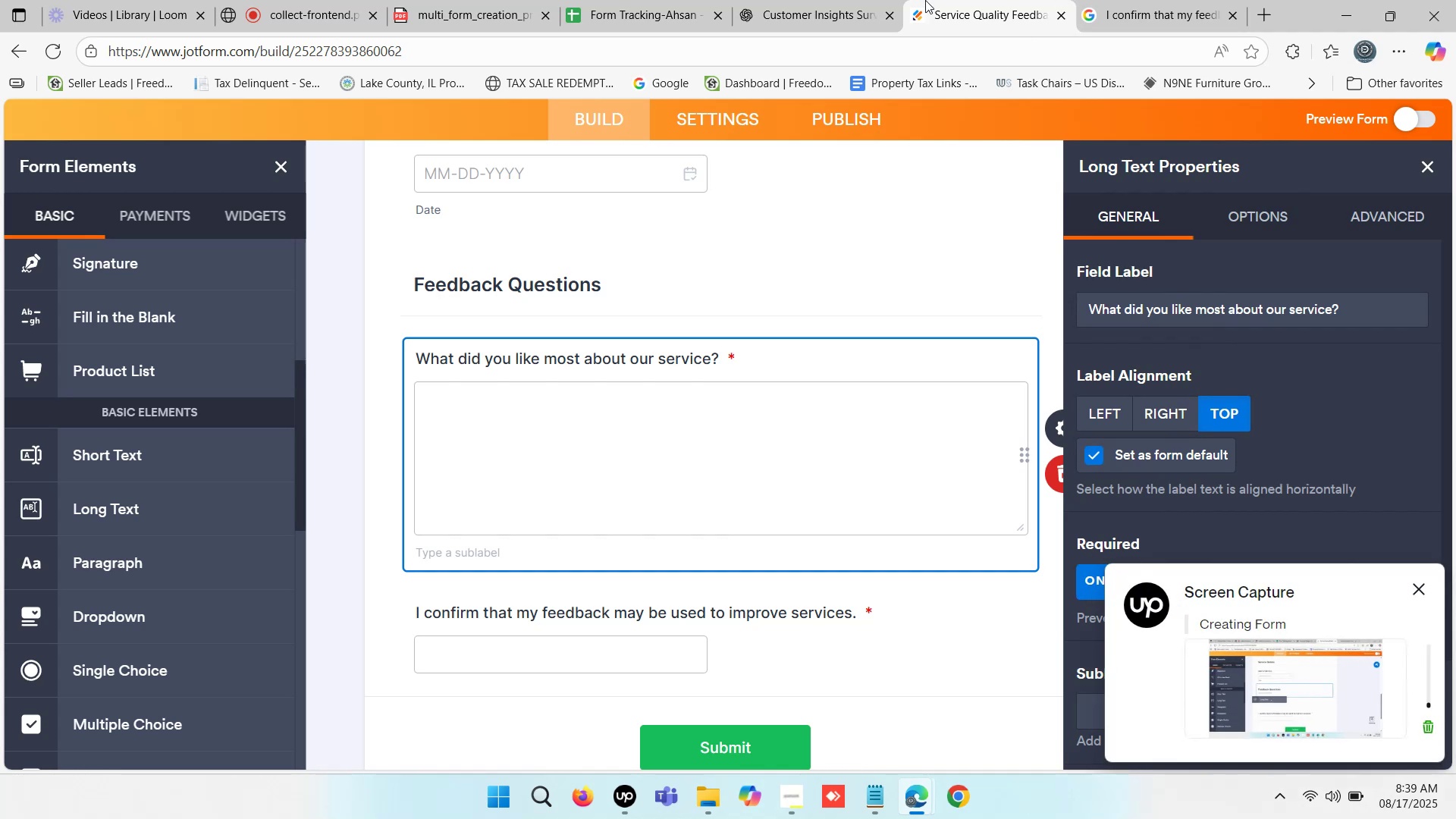 
left_click([865, 0])
 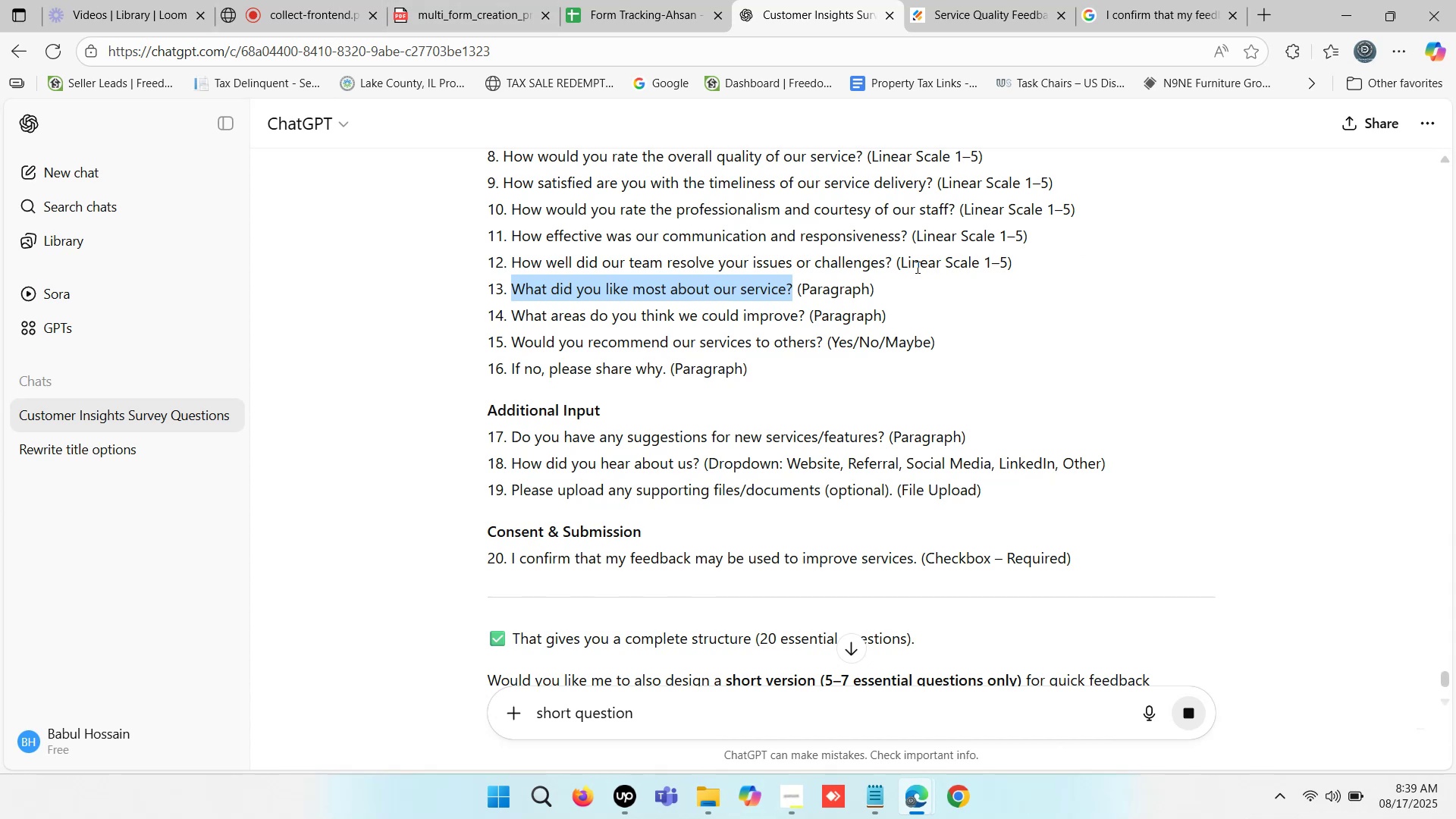 
wait(19.0)
 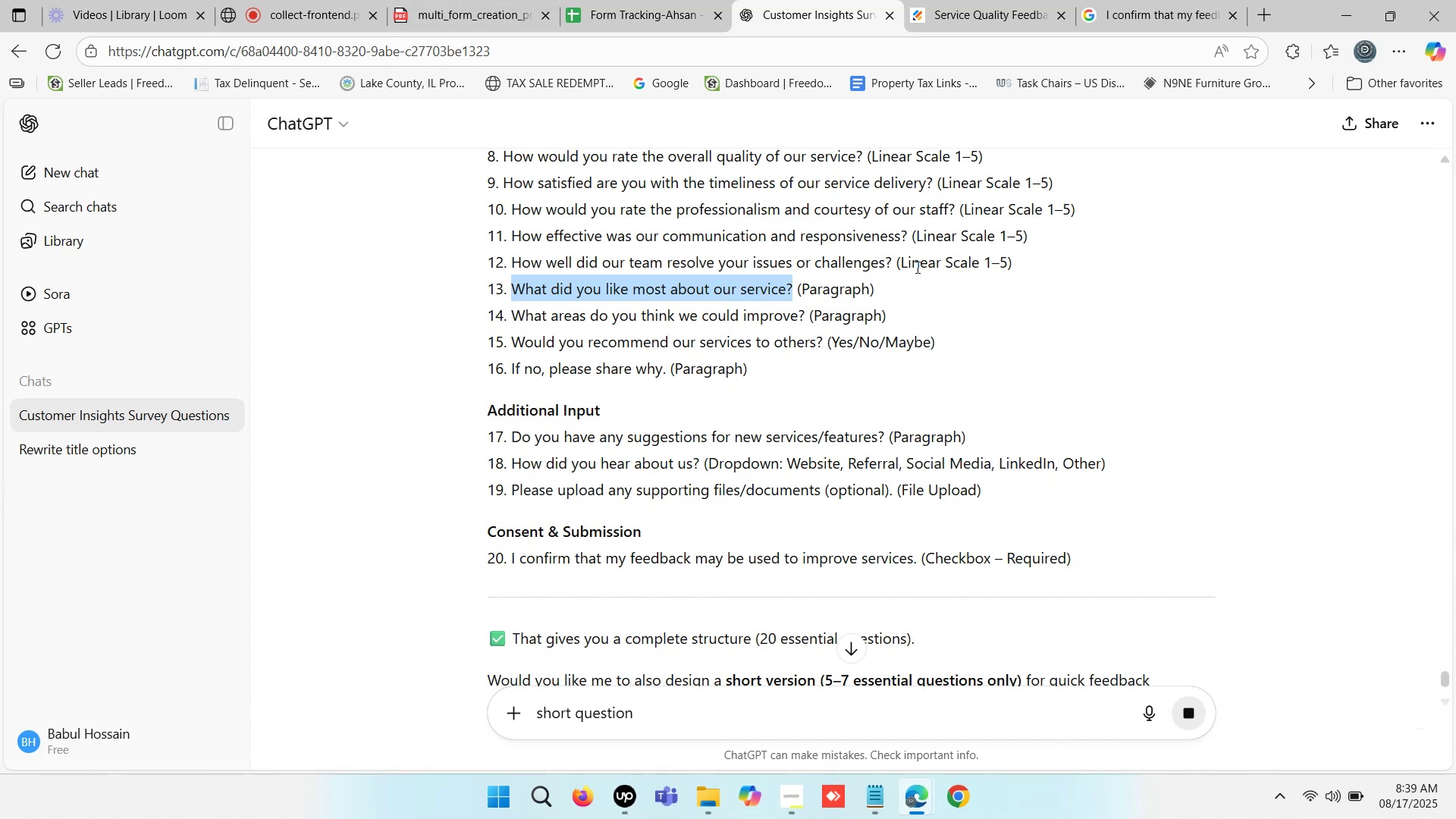 
left_click([946, 215])
 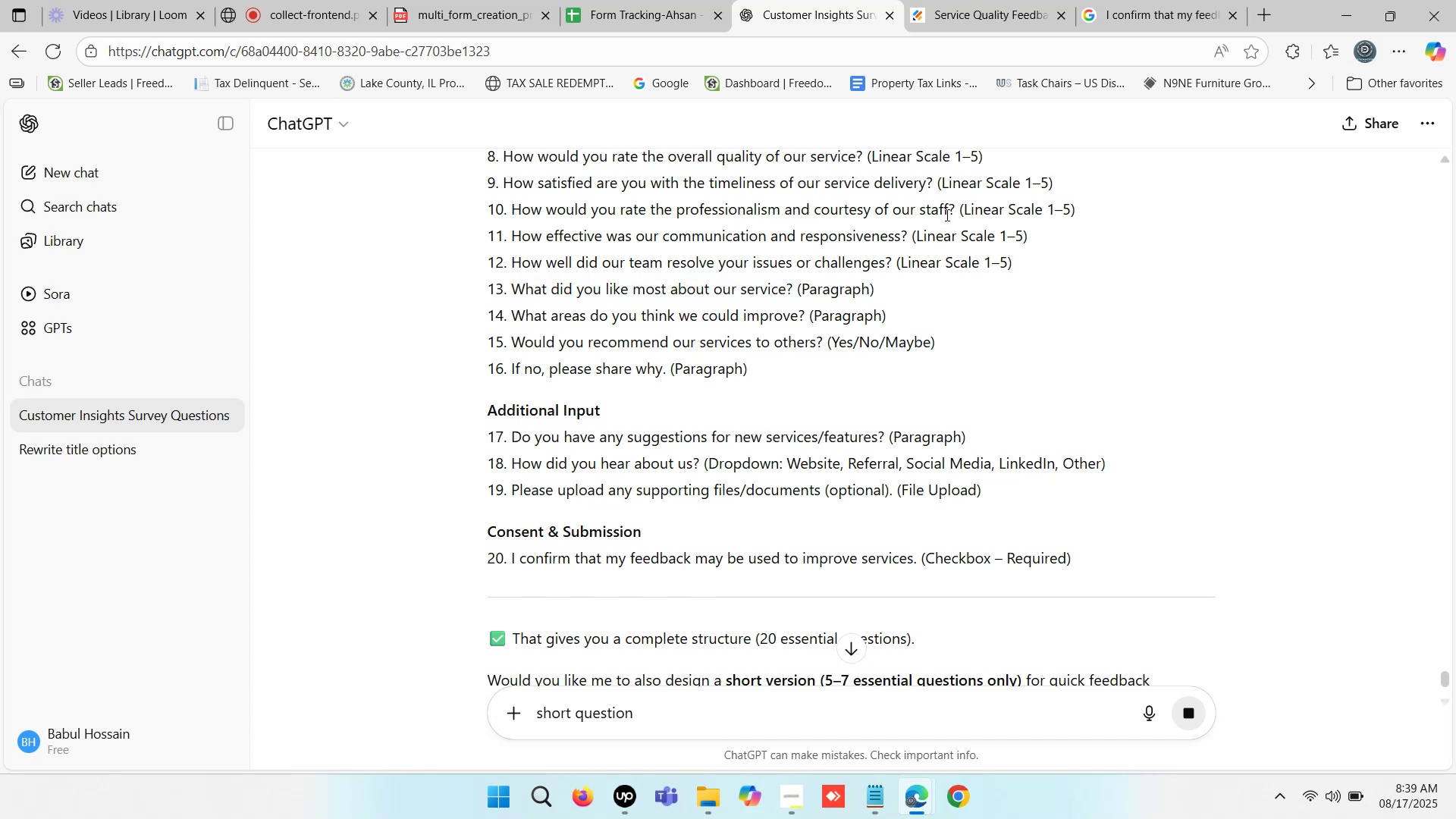 
scroll: coordinate [865, 251], scroll_direction: up, amount: 2.0
 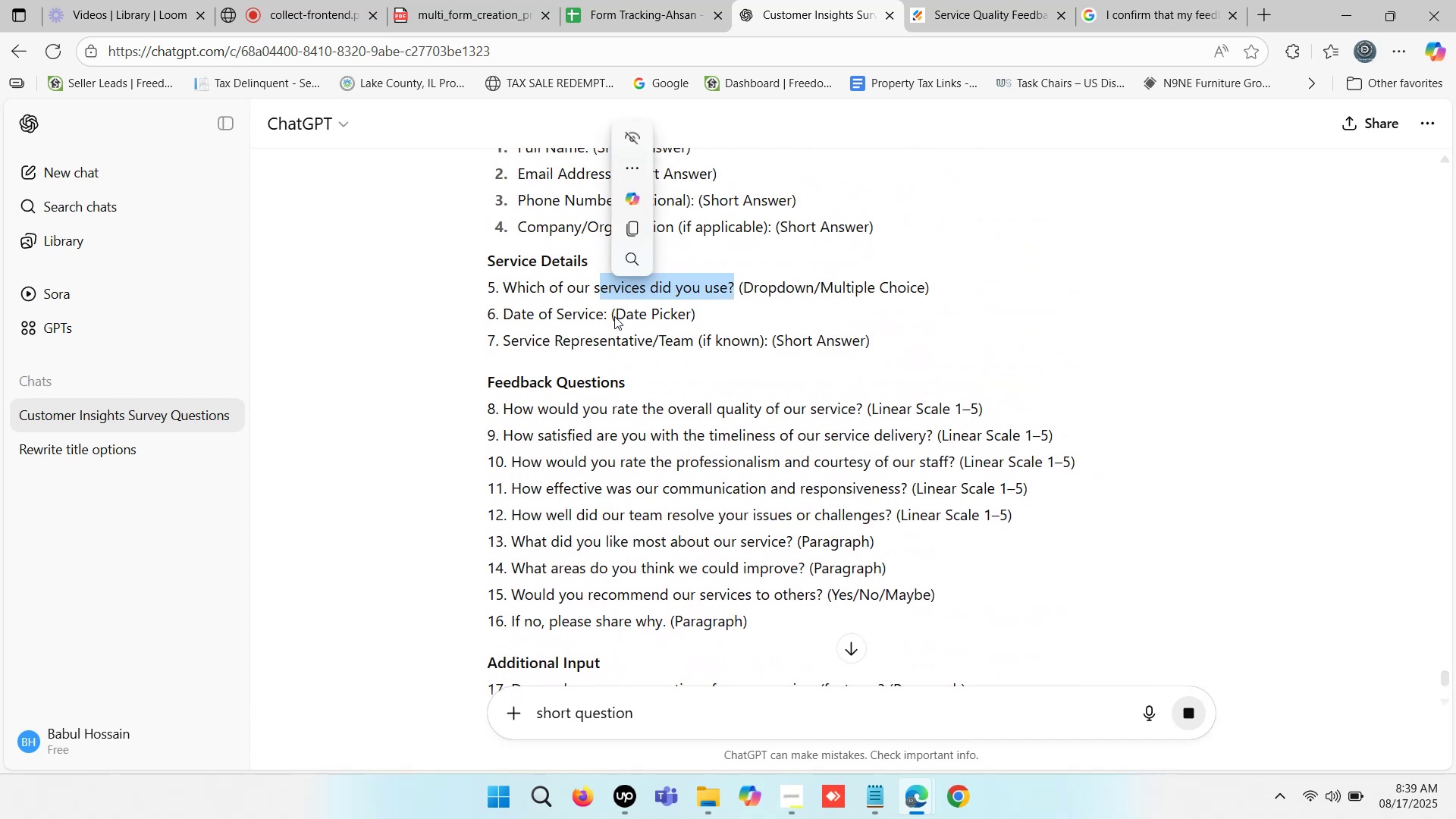 
left_click([524, 287])
 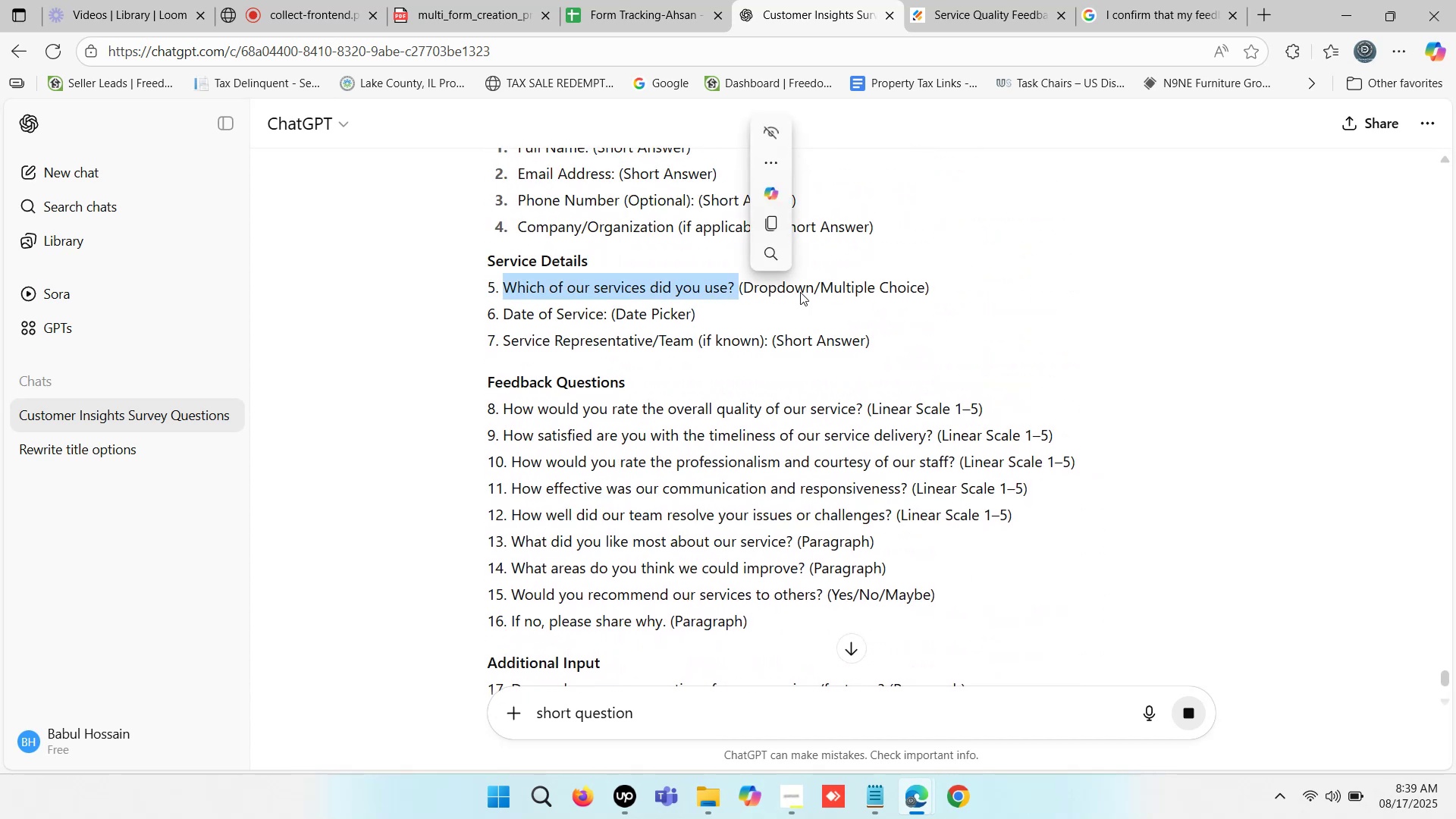 
scroll: coordinate [661, 299], scroll_direction: up, amount: 1.0
 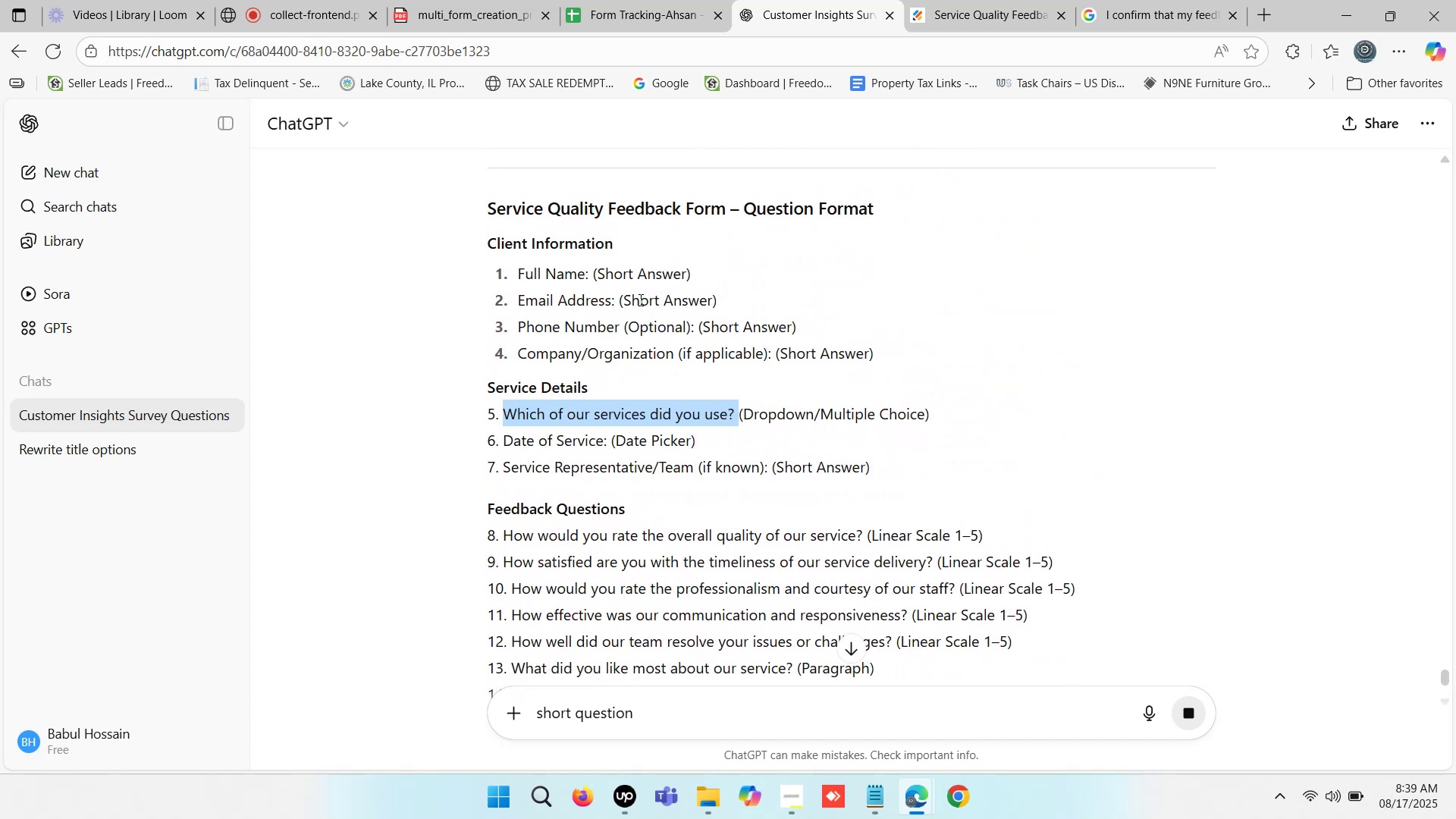 
scroll: coordinate [632, 302], scroll_direction: down, amount: 3.0
 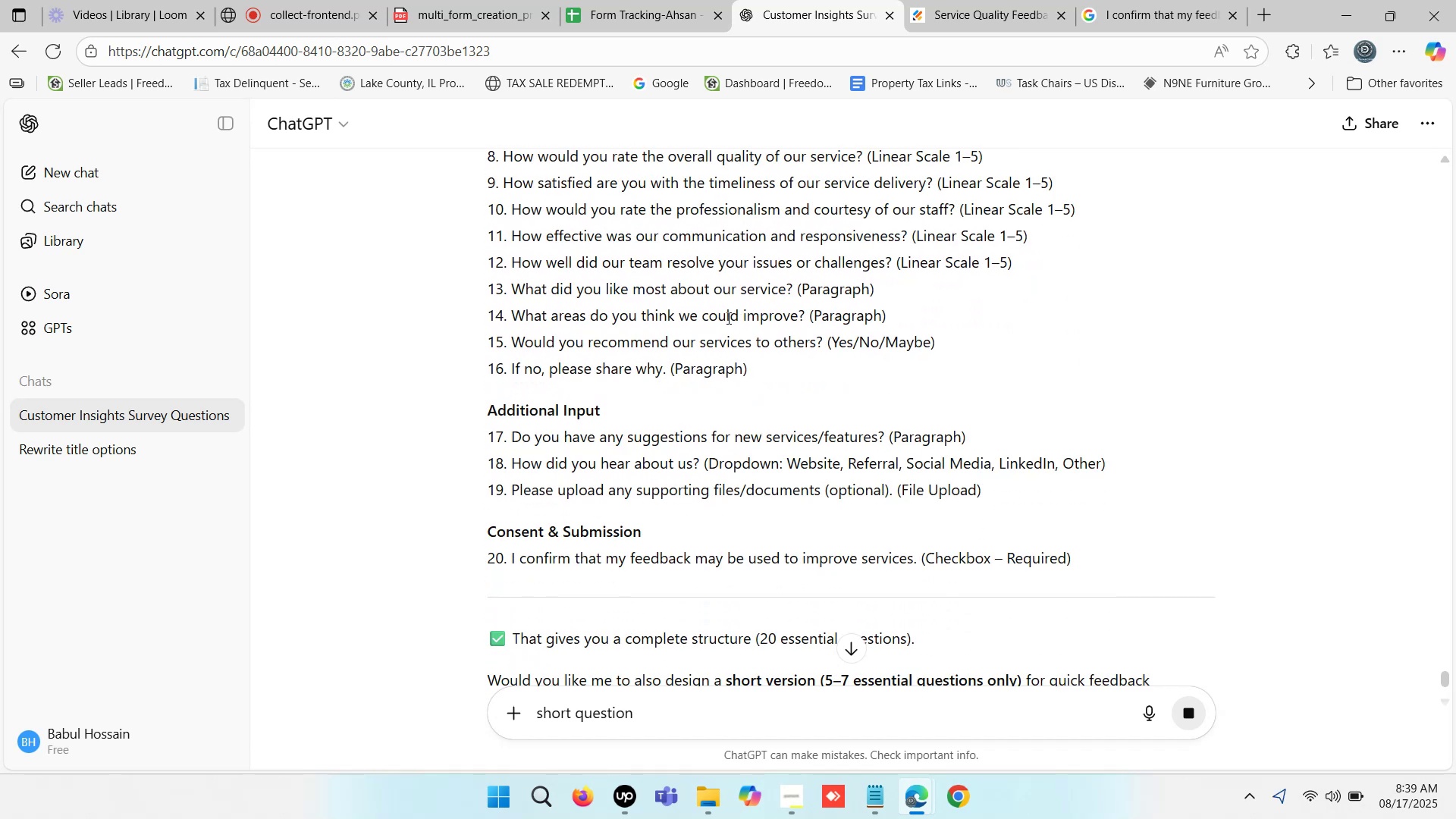 
key(Control+C)
 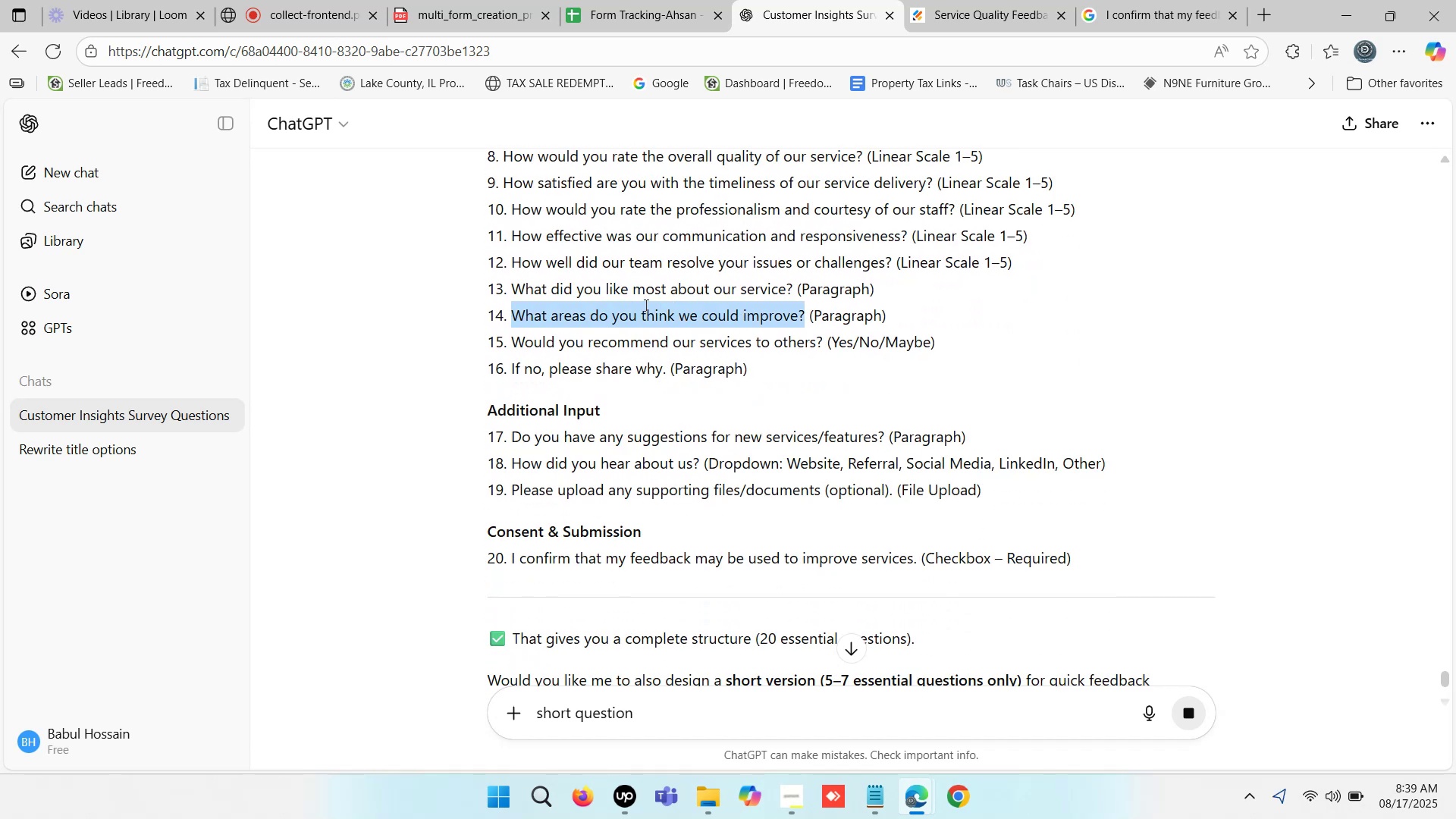 
key(Control+C)
 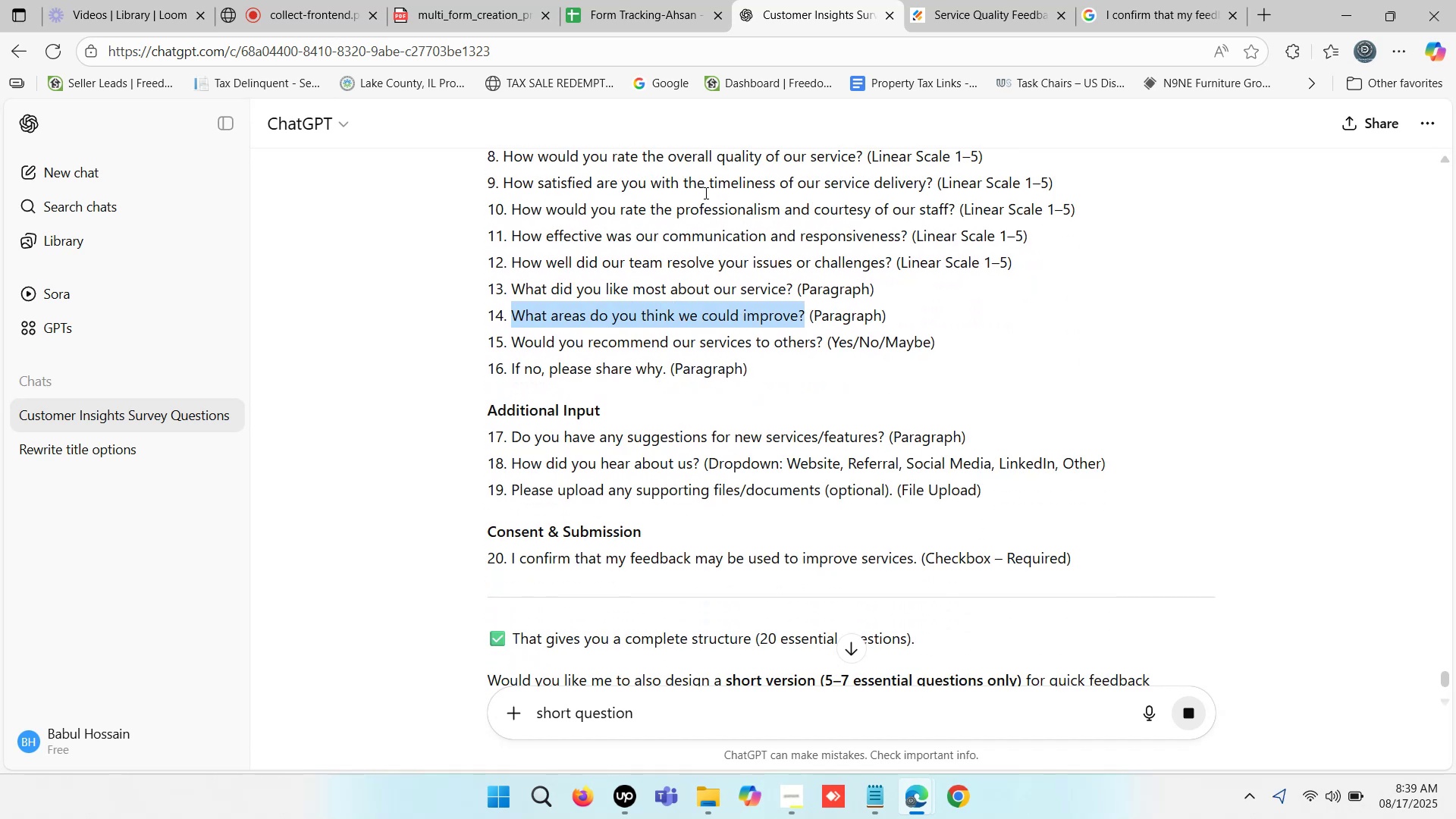 
key(Control+C)
 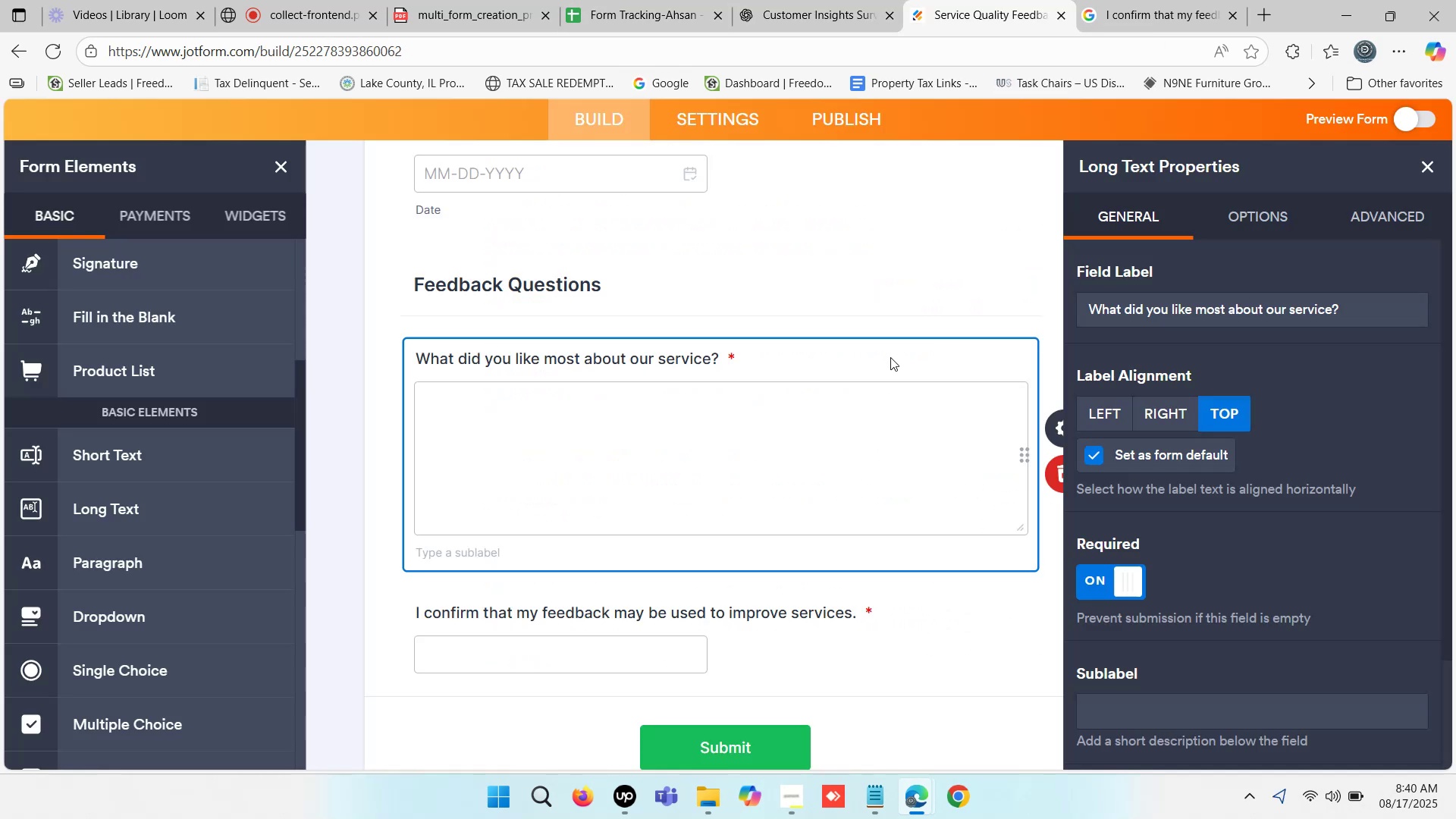 
scroll: coordinate [650, 489], scroll_direction: down, amount: 1.0
 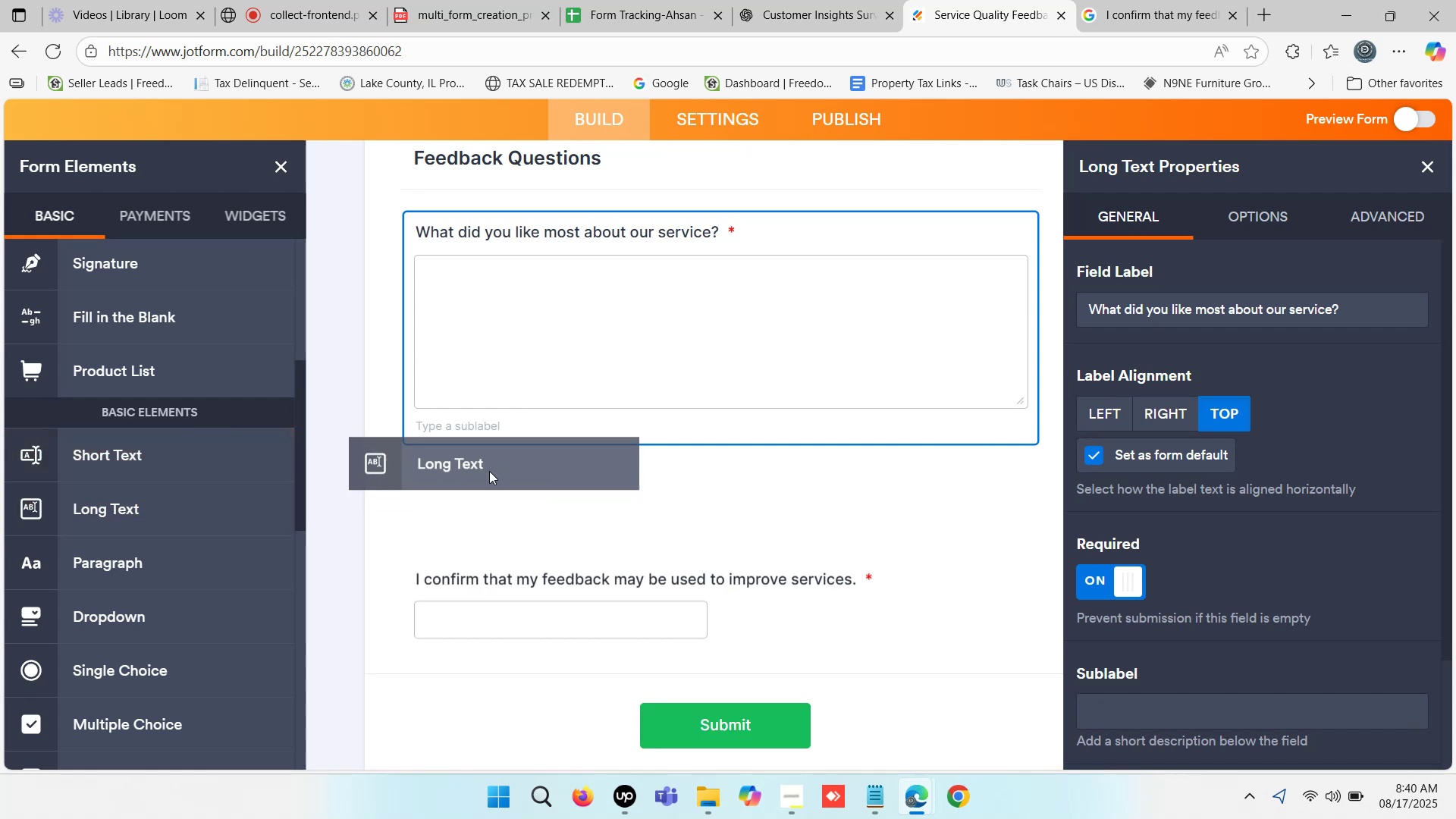 
key(Control+V)
 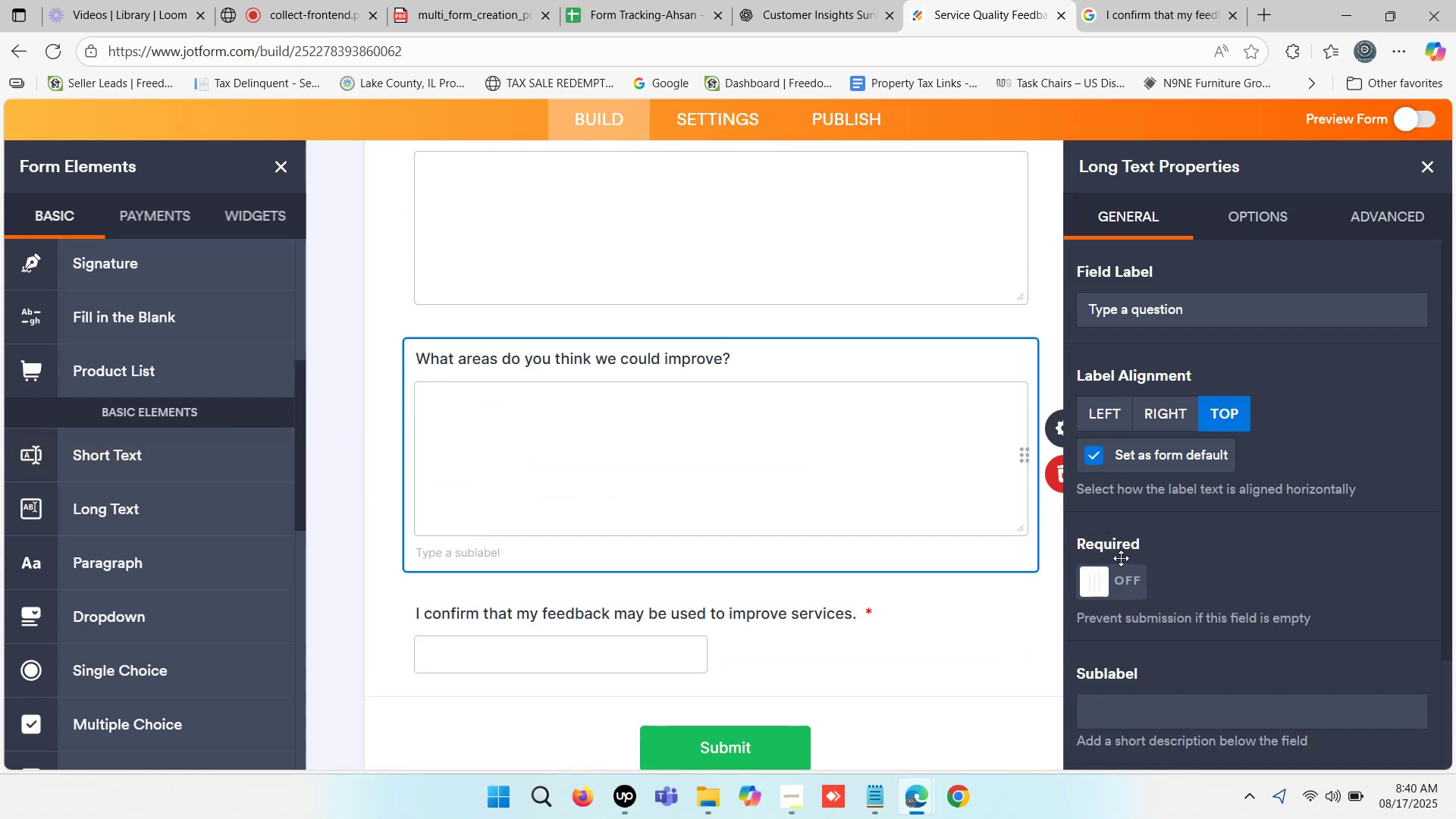 
left_click([1107, 586])
 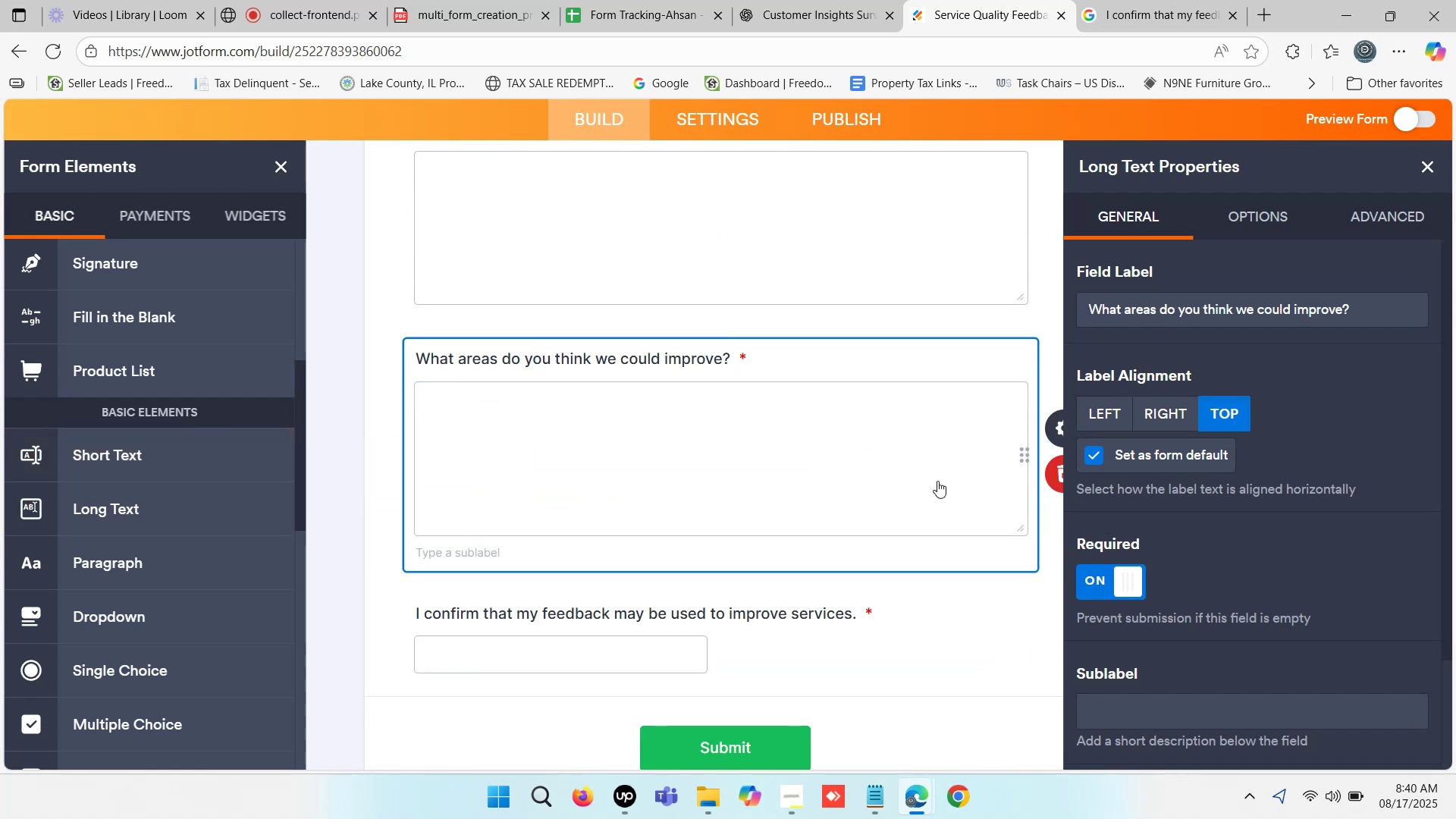 
scroll: coordinate [783, 349], scroll_direction: up, amount: 2.0
 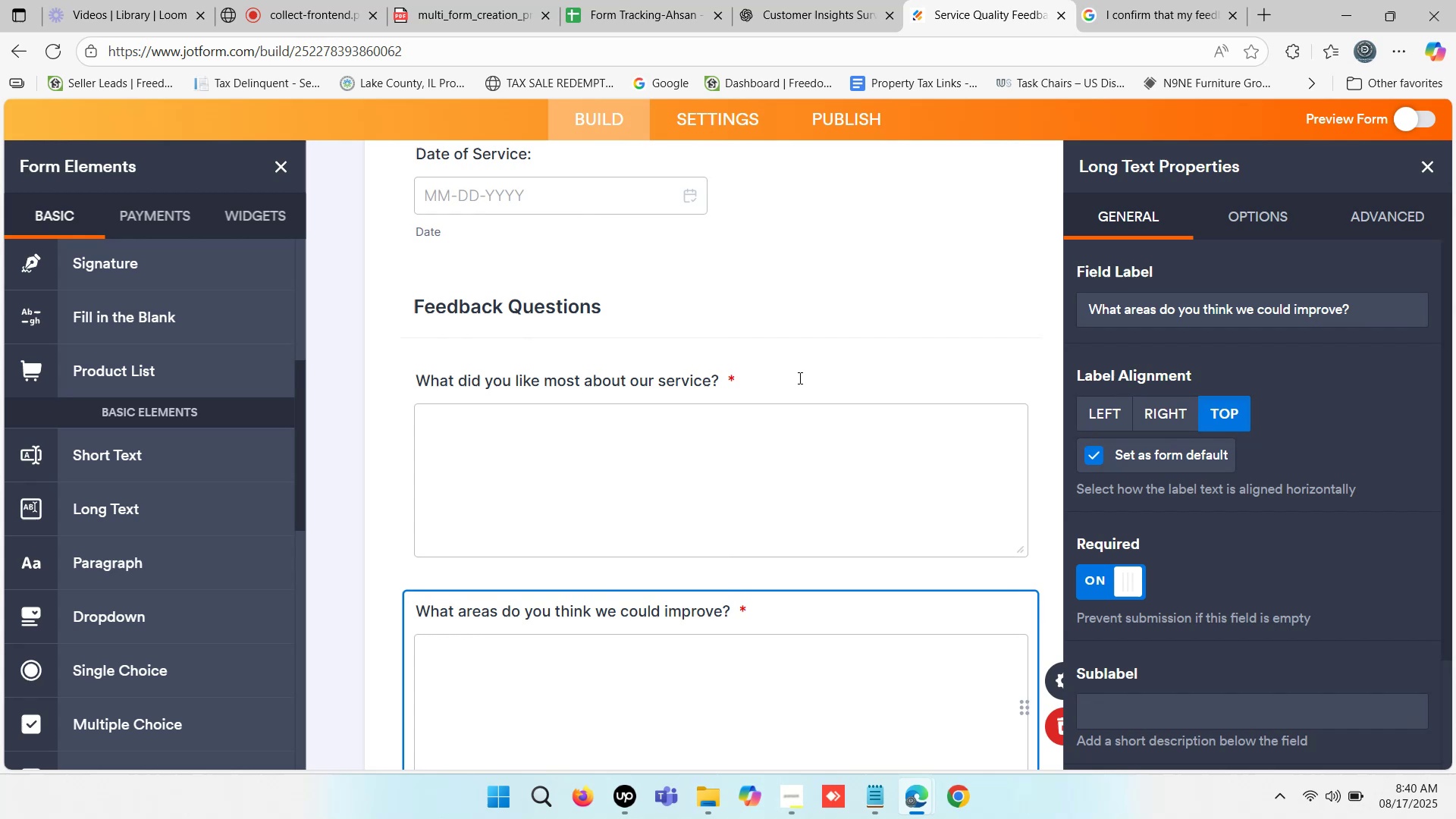 
scroll: coordinate [807, 376], scroll_direction: down, amount: 5.0
 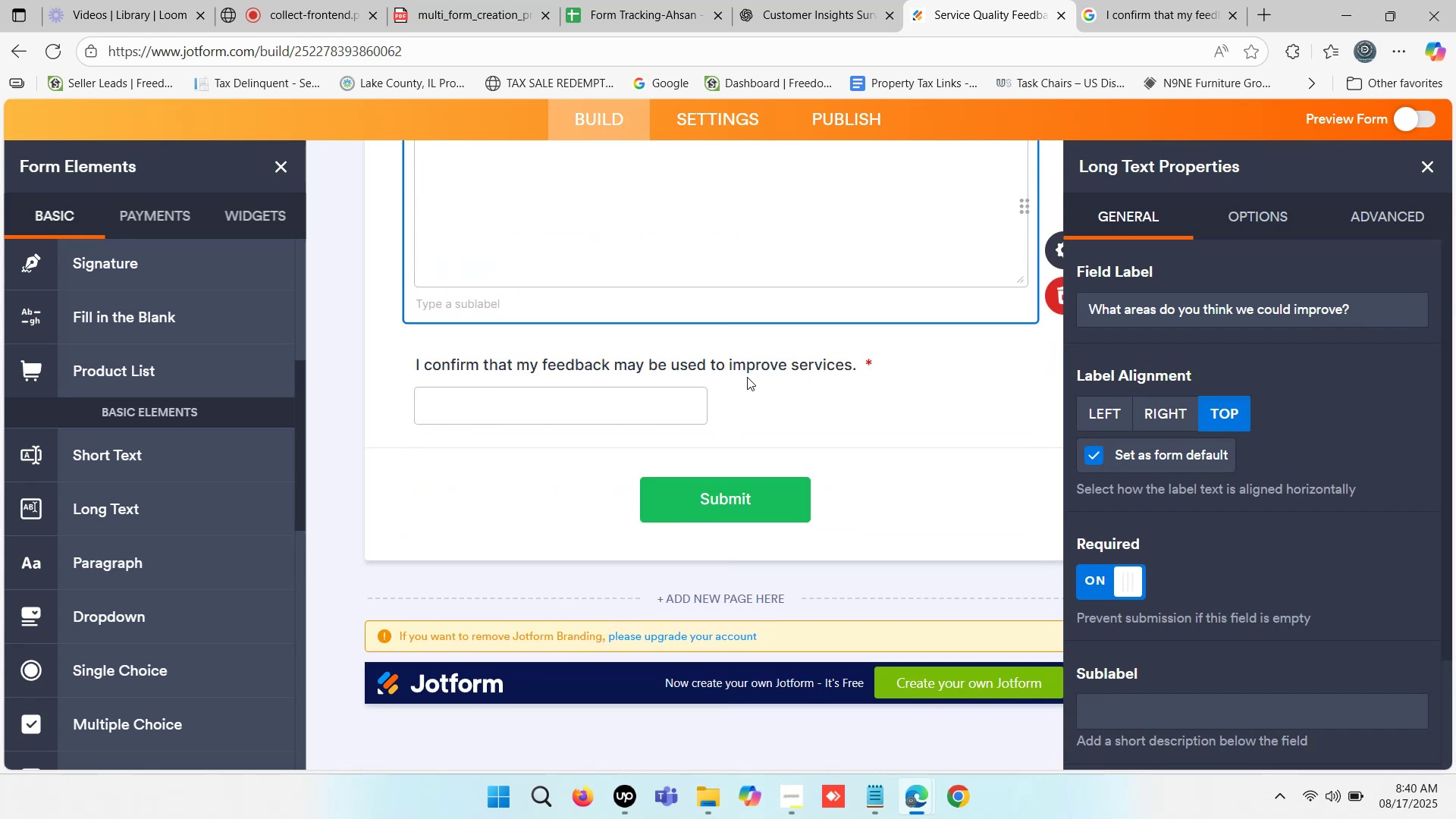 
left_click([902, 356])
 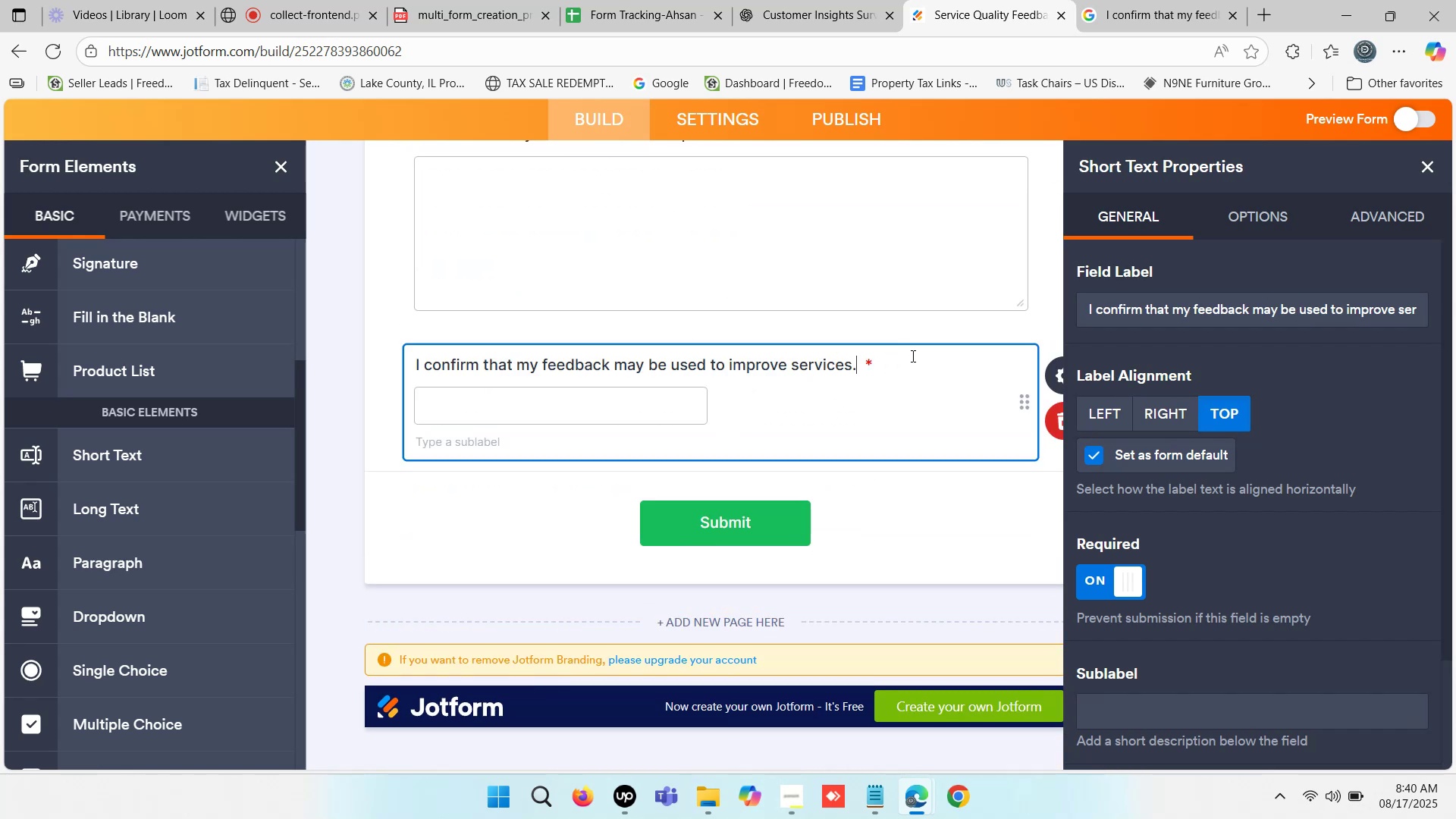 
scroll: coordinate [897, 341], scroll_direction: up, amount: 5.0
 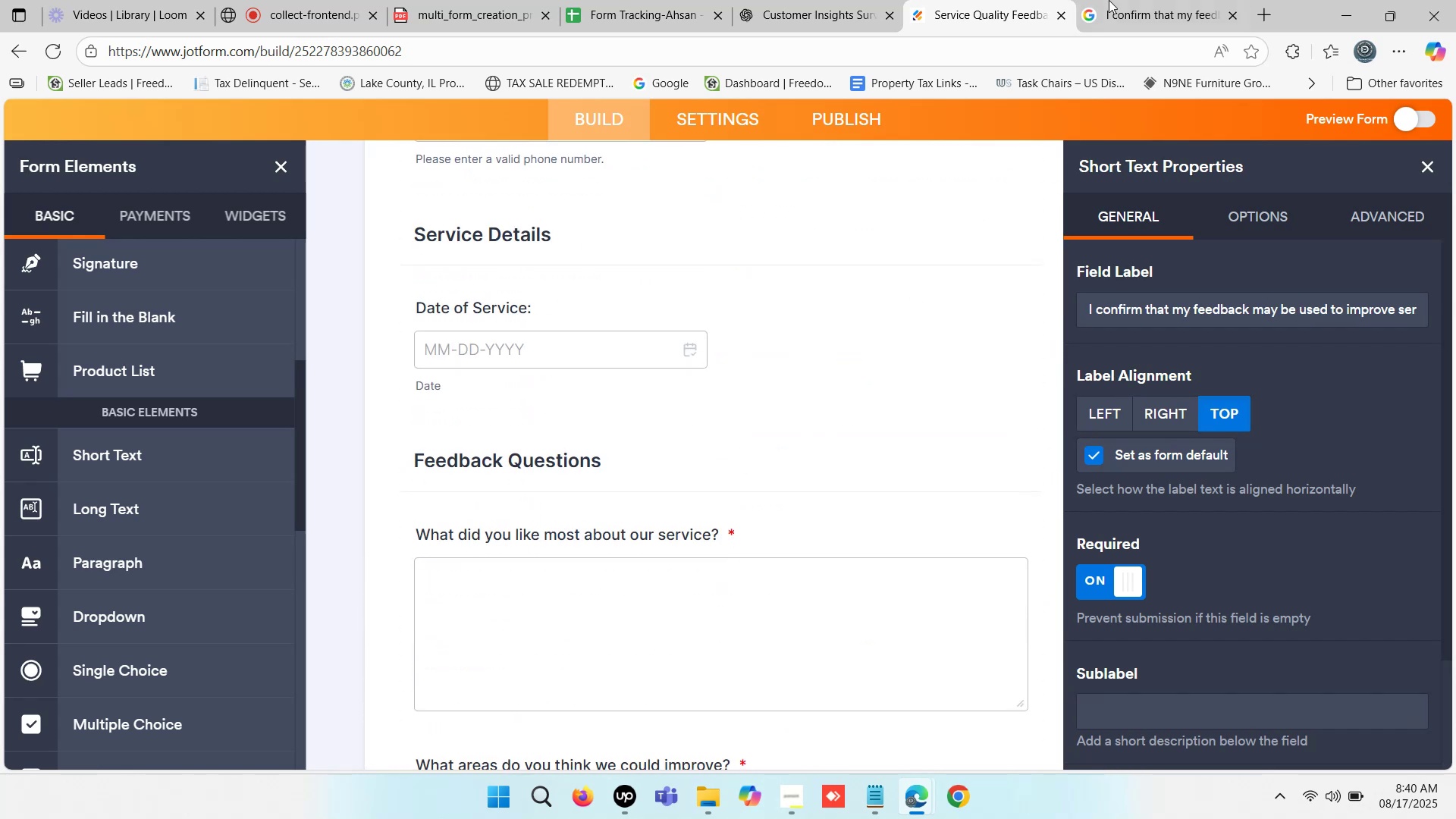 
left_click([1144, 0])
 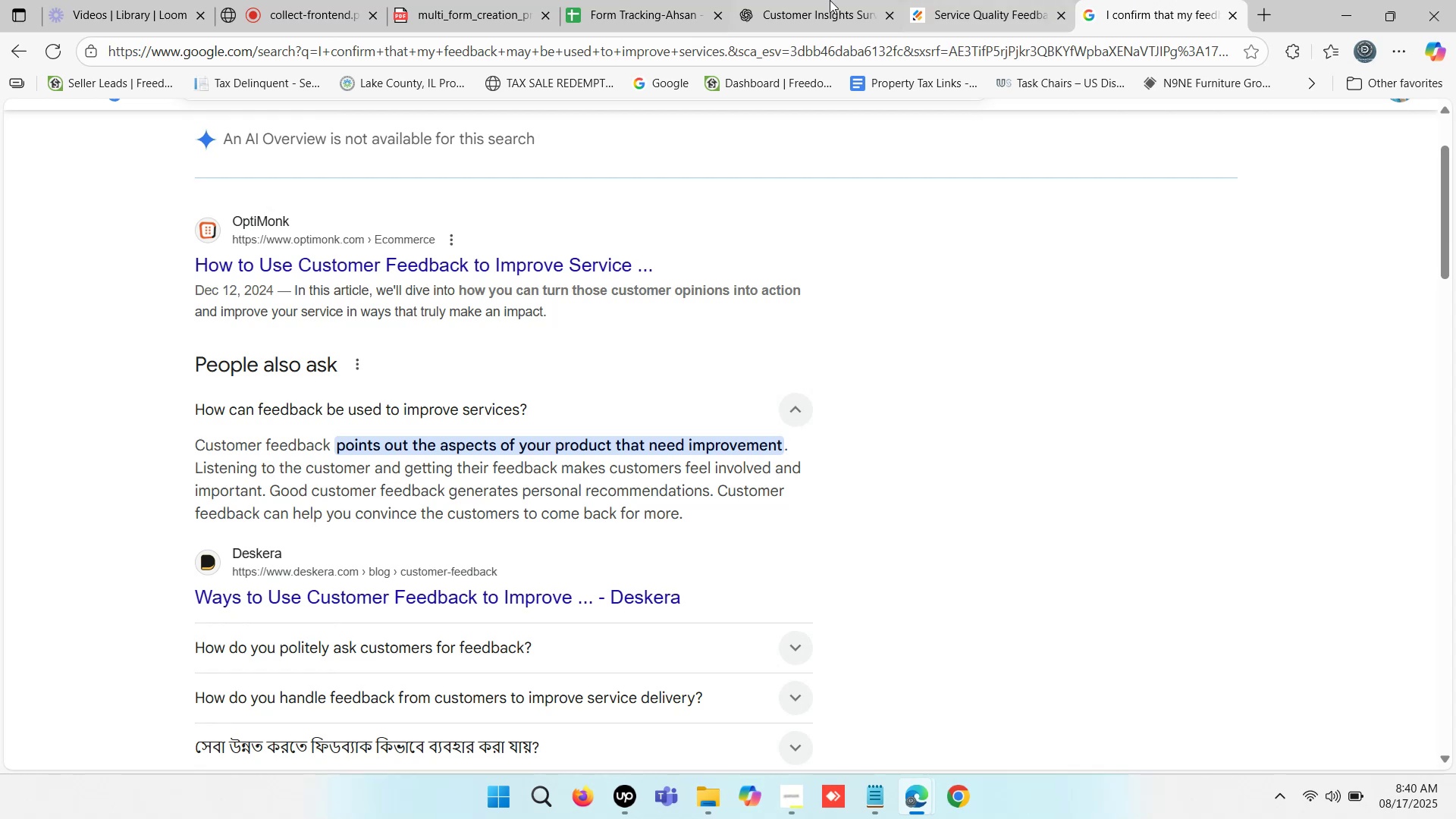 
left_click([822, 0])
 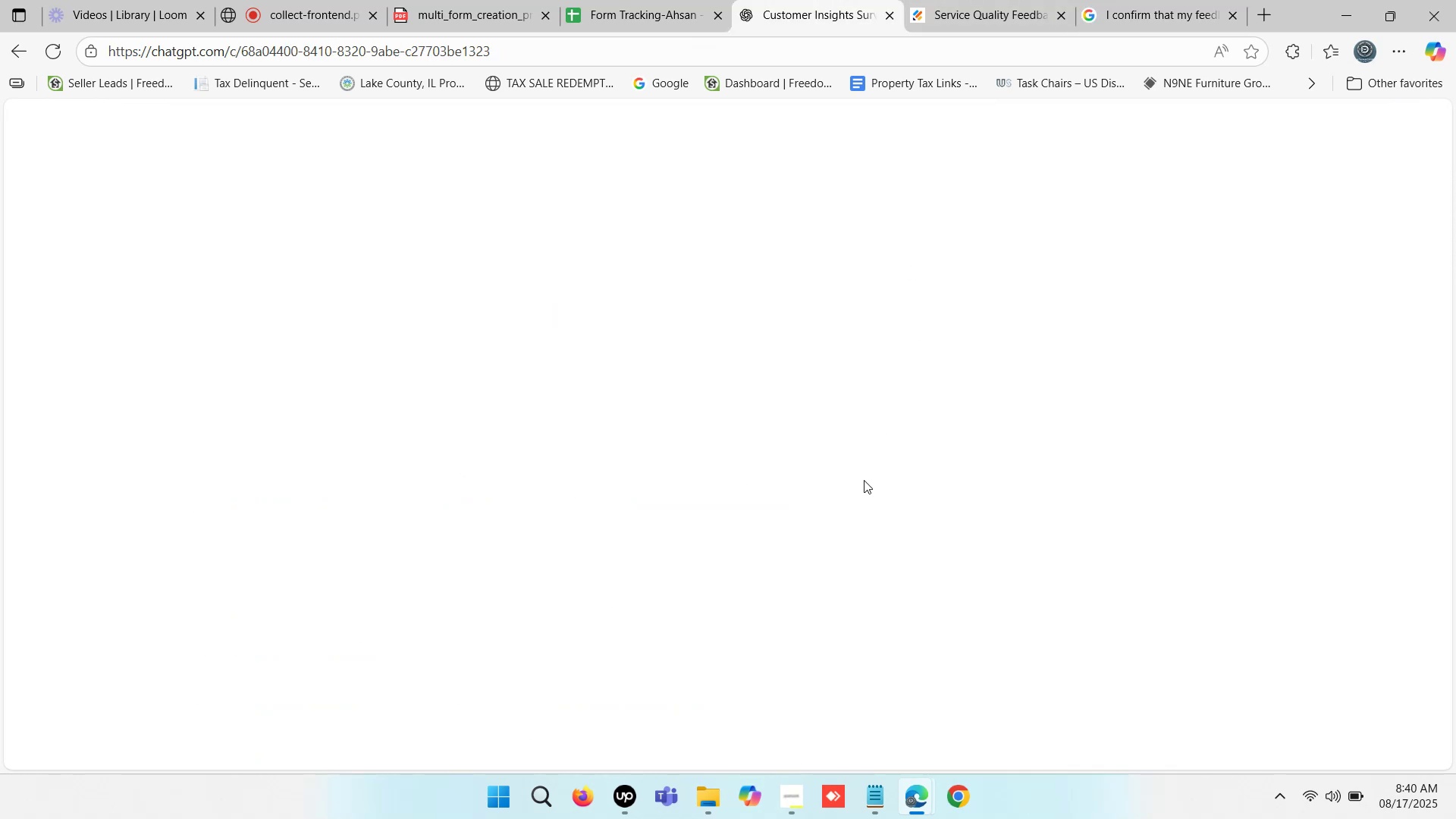 
scroll: coordinate [881, 458], scroll_direction: down, amount: 27.0
 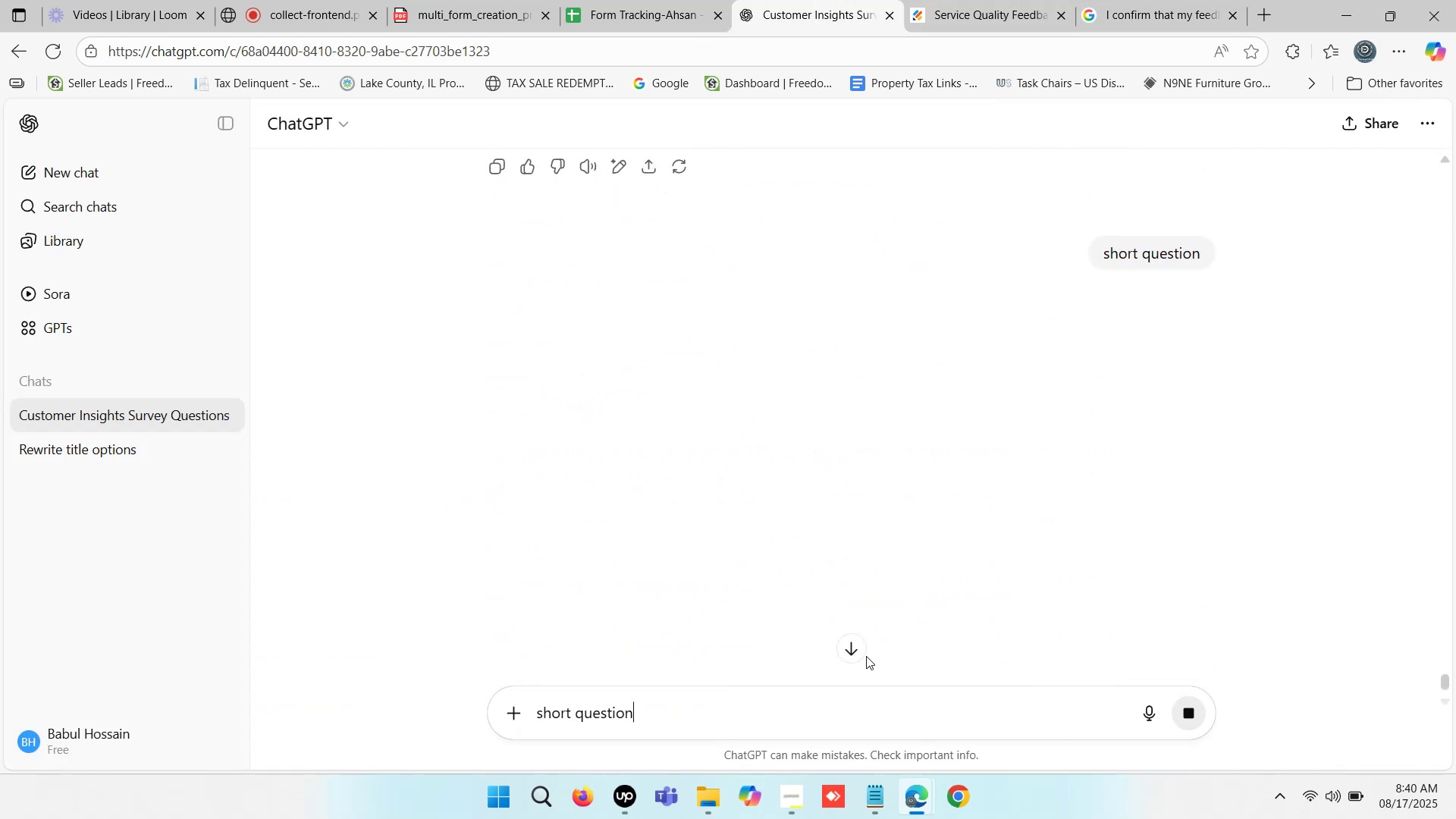 
left_click([851, 647])
 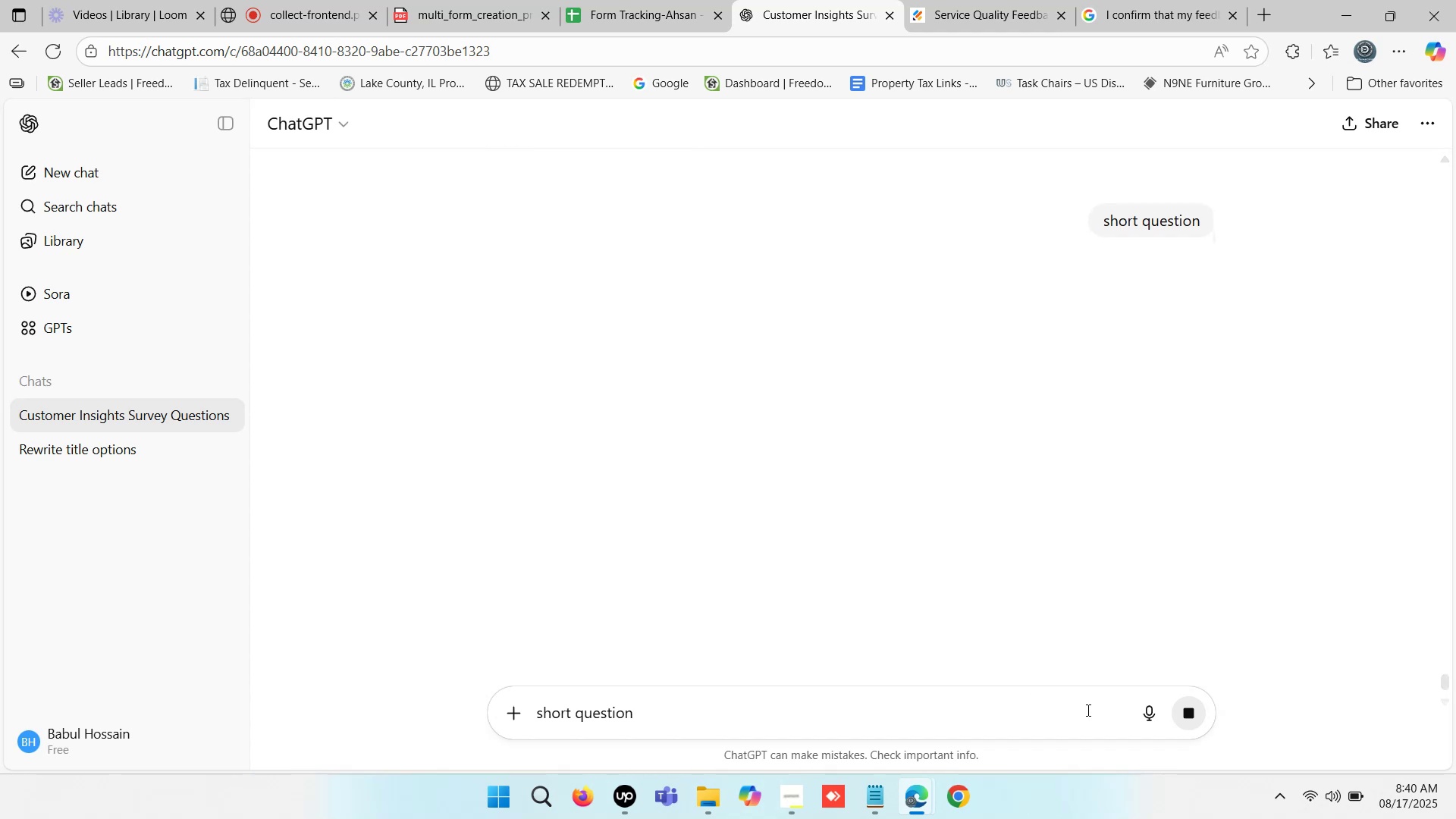 
left_click([1080, 713])
 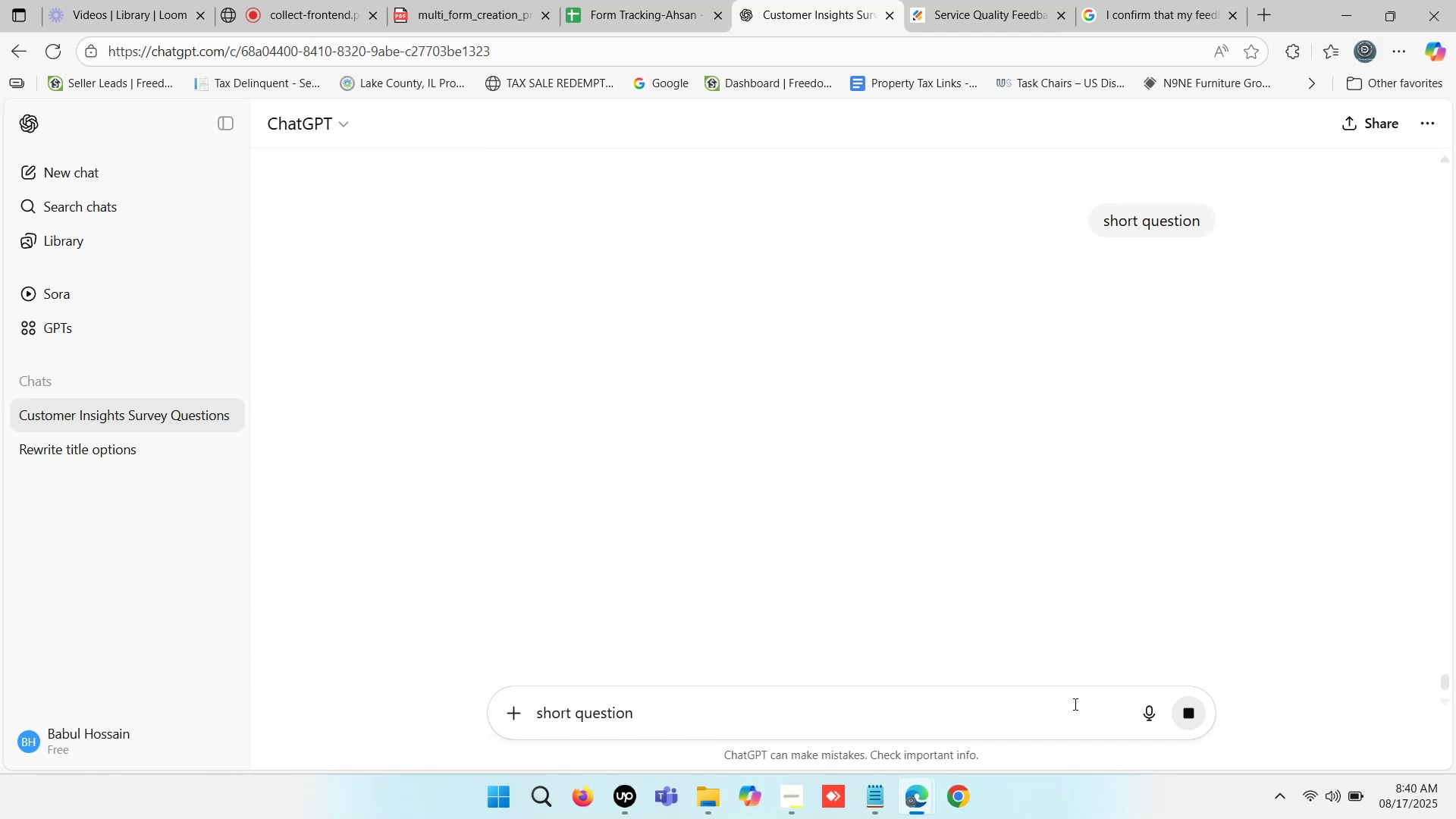 
key(Enter)
 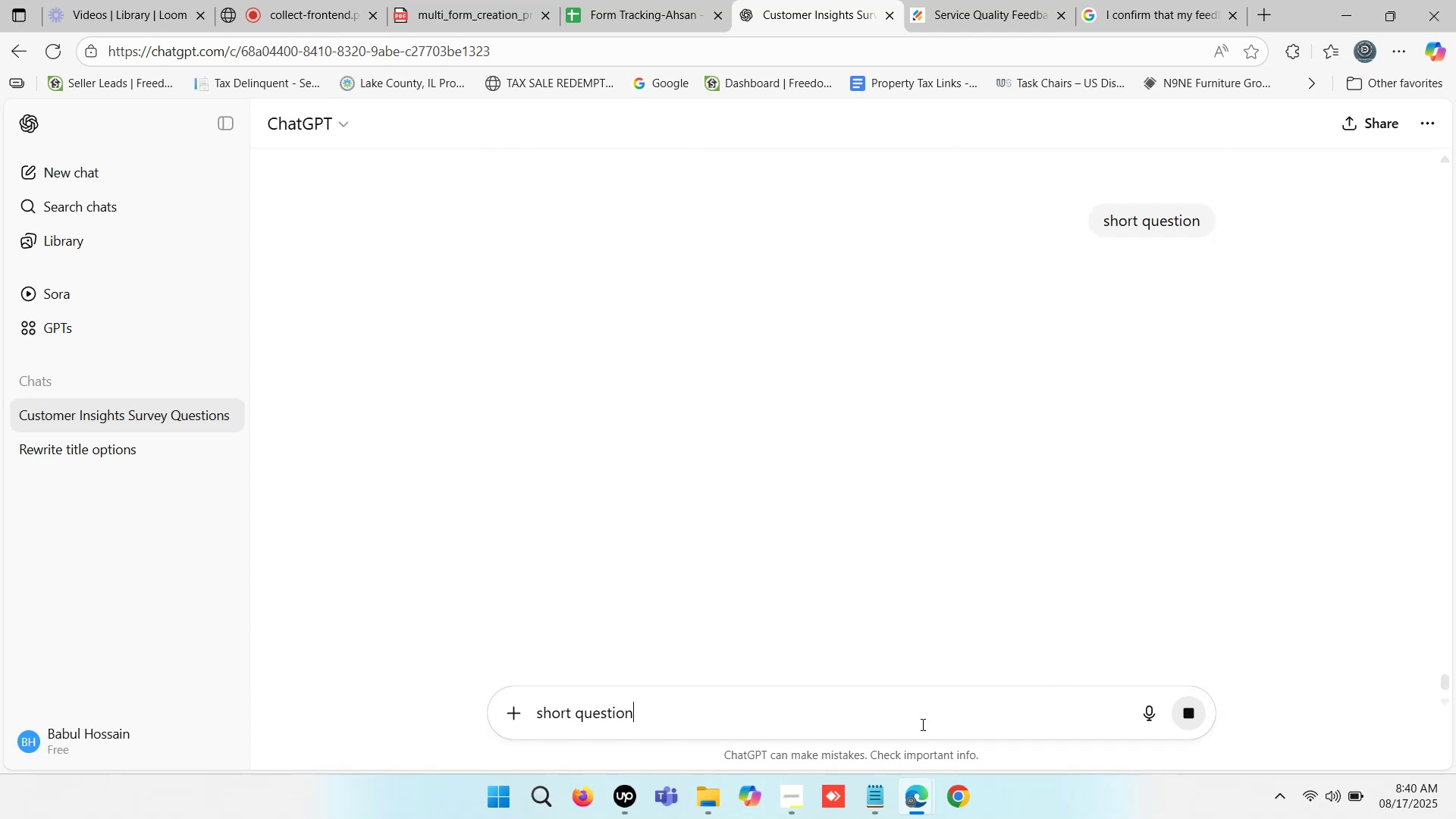 
left_click([866, 719])
 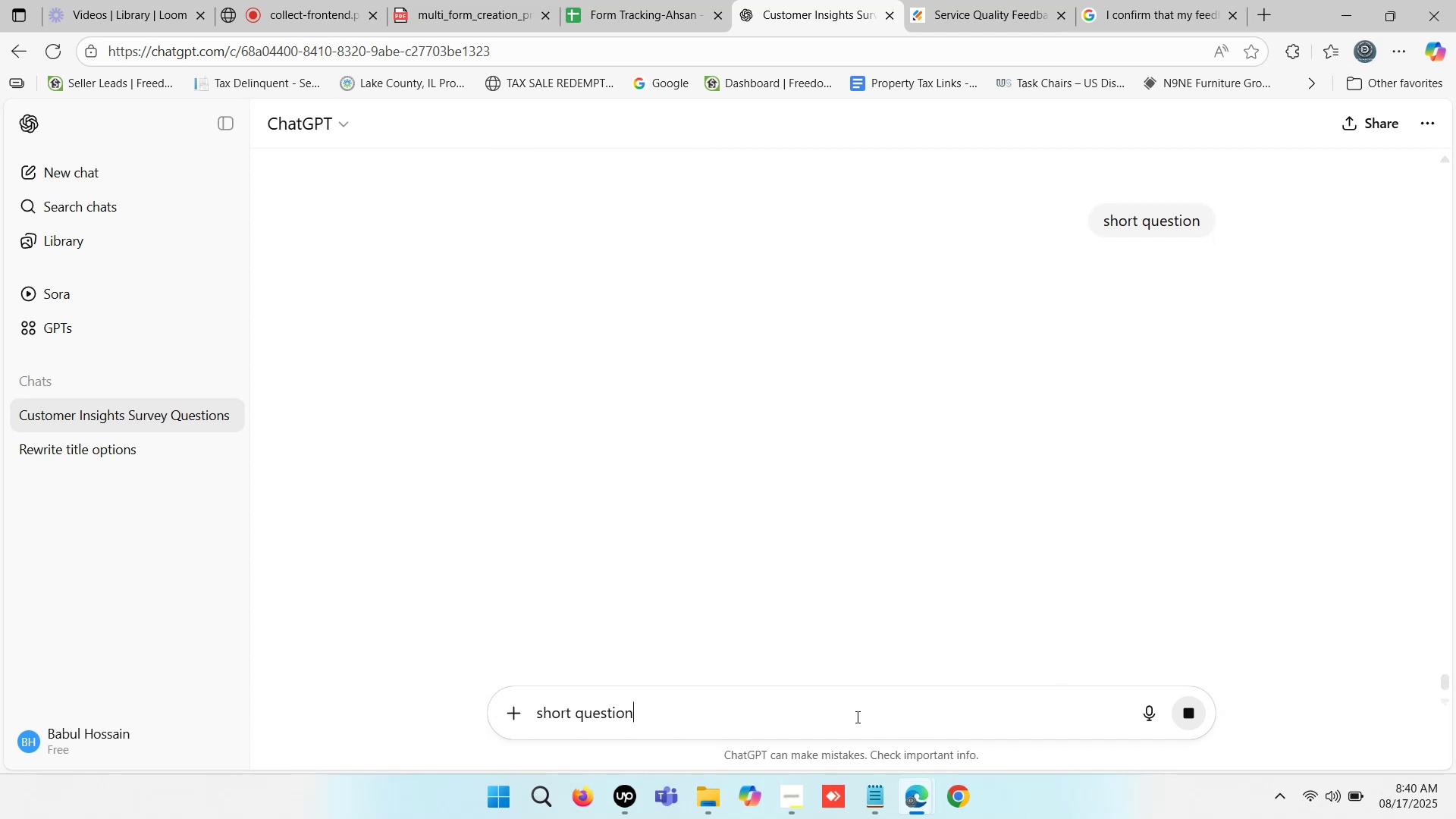 
type( this)
 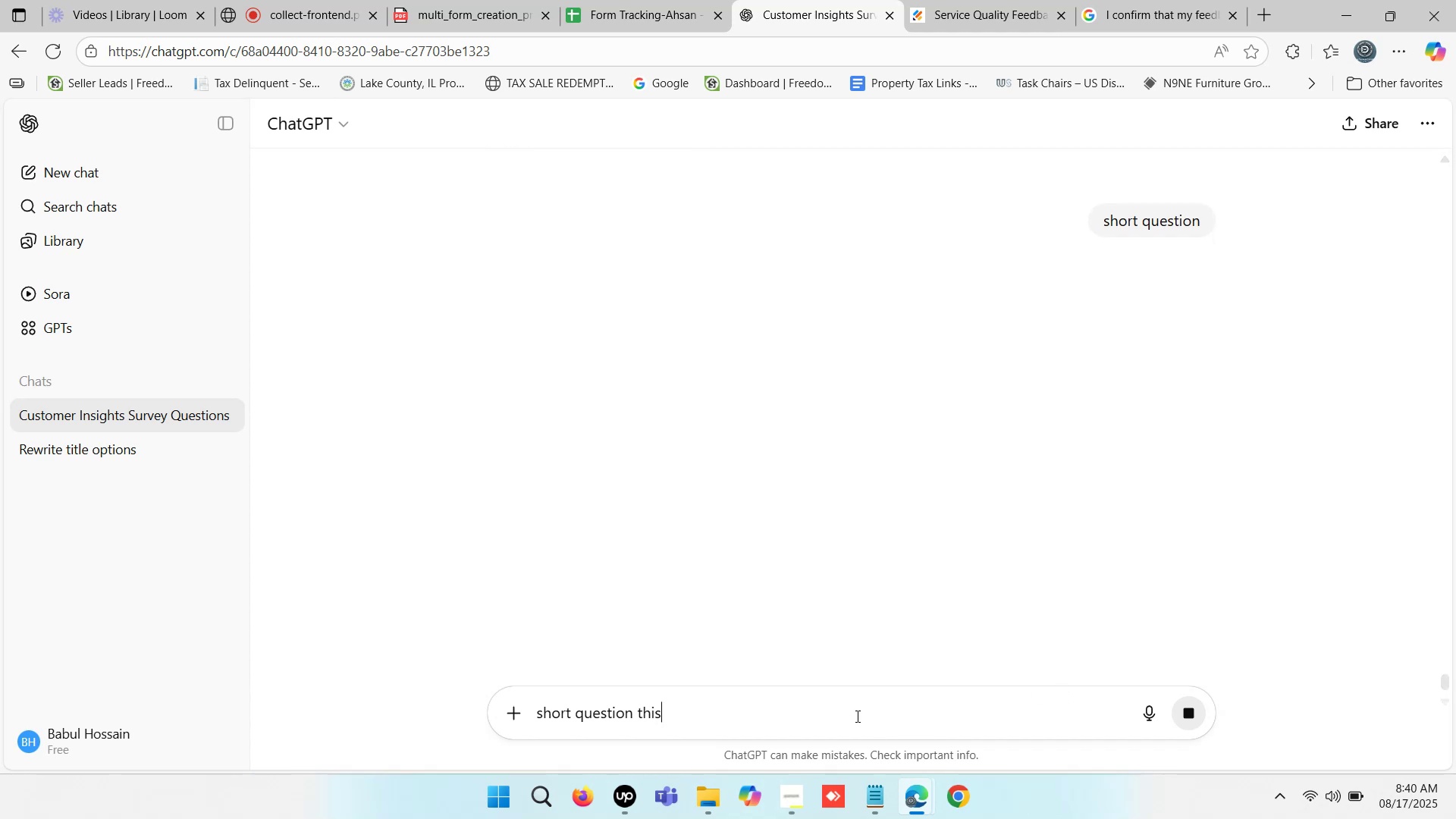 
key(Enter)
 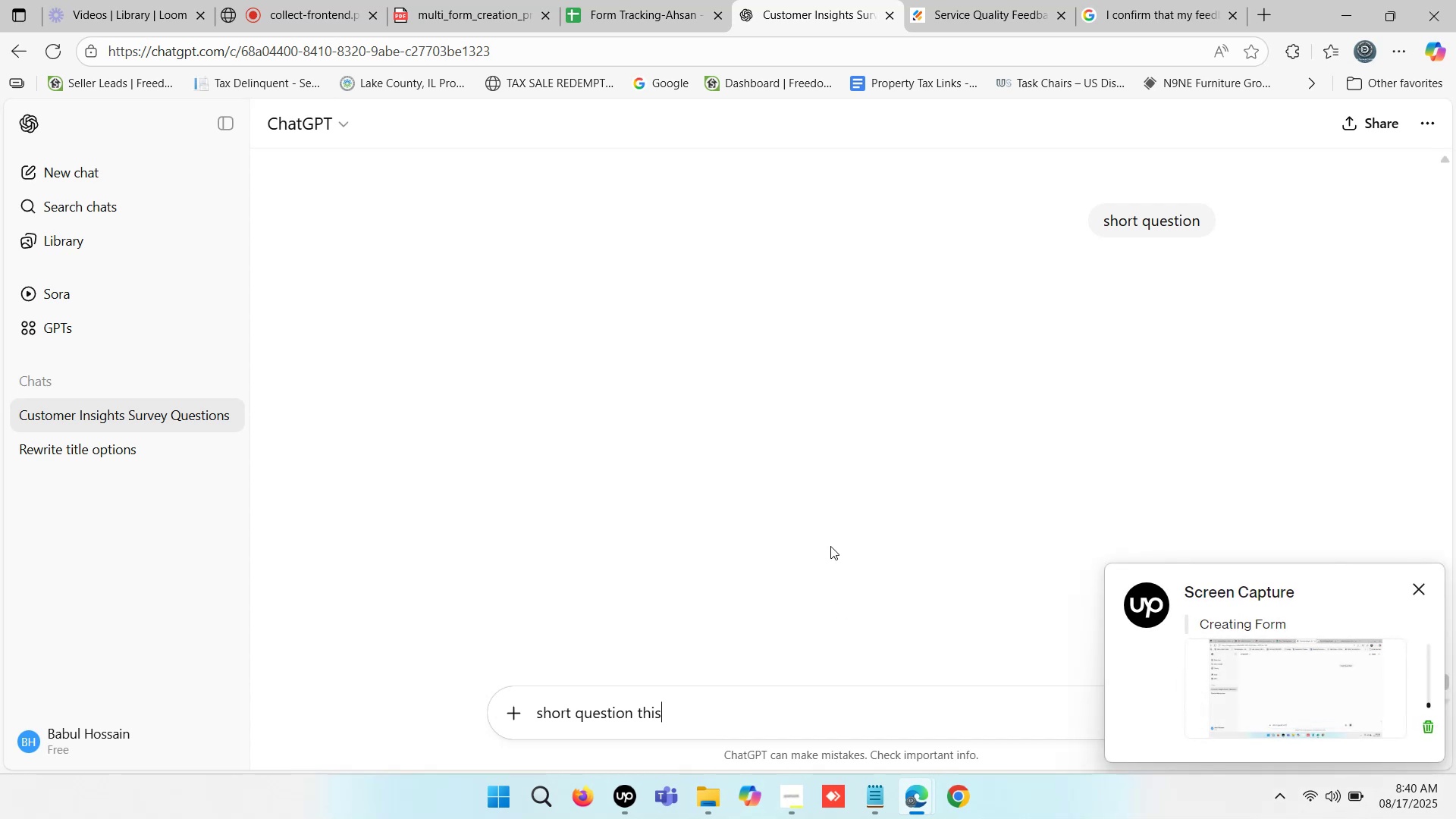 
scroll: coordinate [797, 696], scroll_direction: down, amount: 20.0
 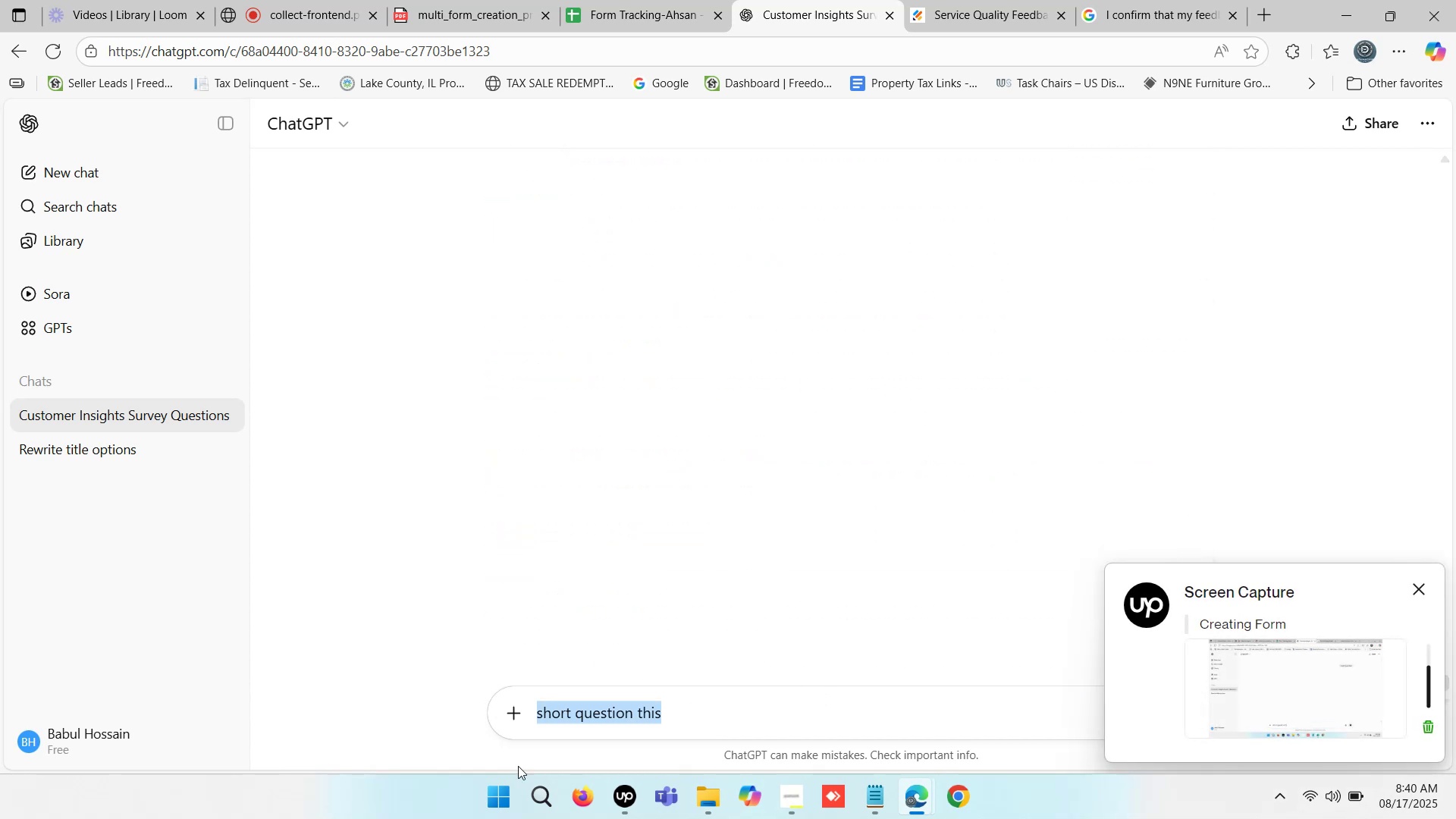 
key(Control+X)
 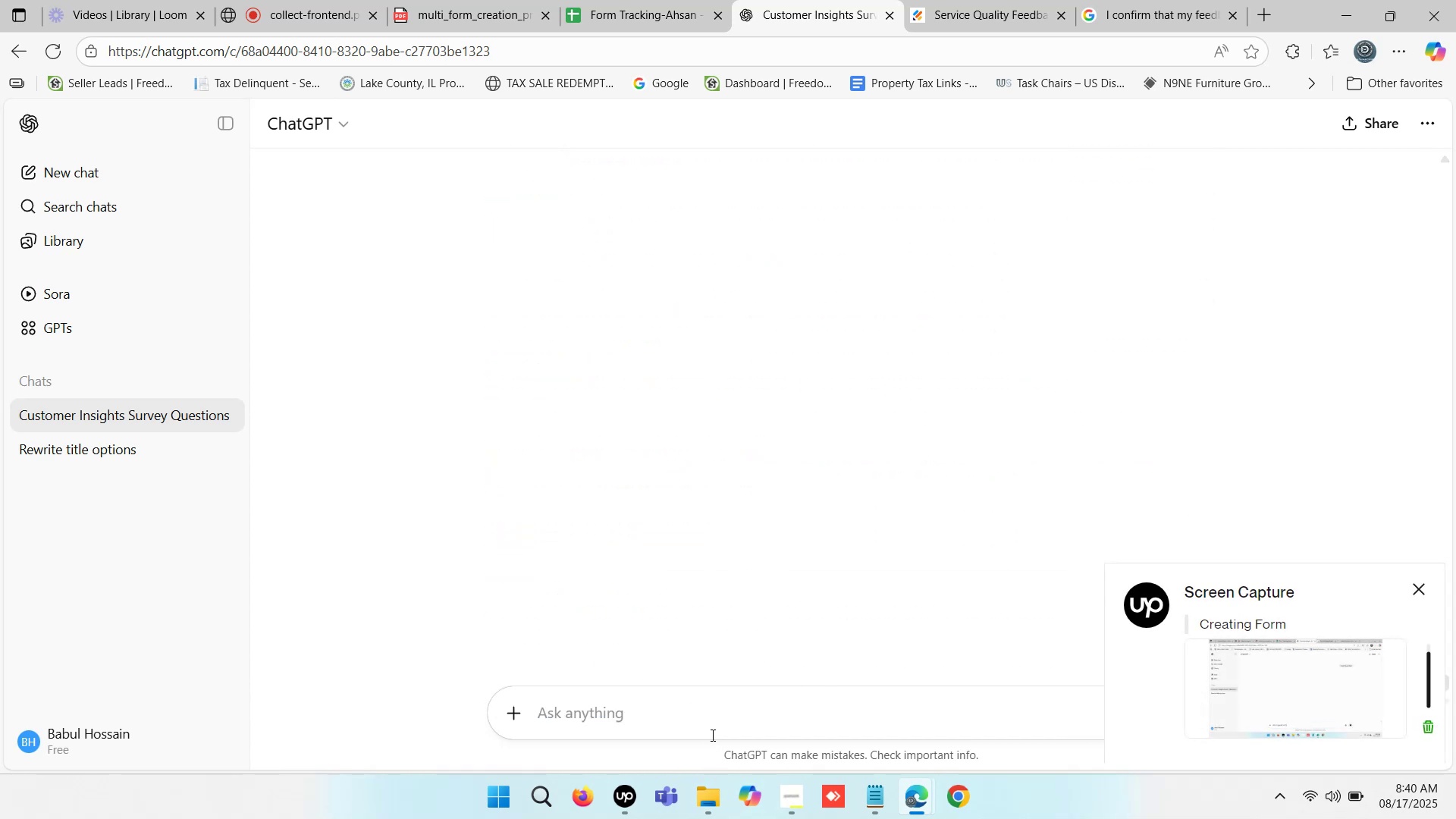 
scroll: coordinate [846, 578], scroll_direction: down, amount: 4.0
 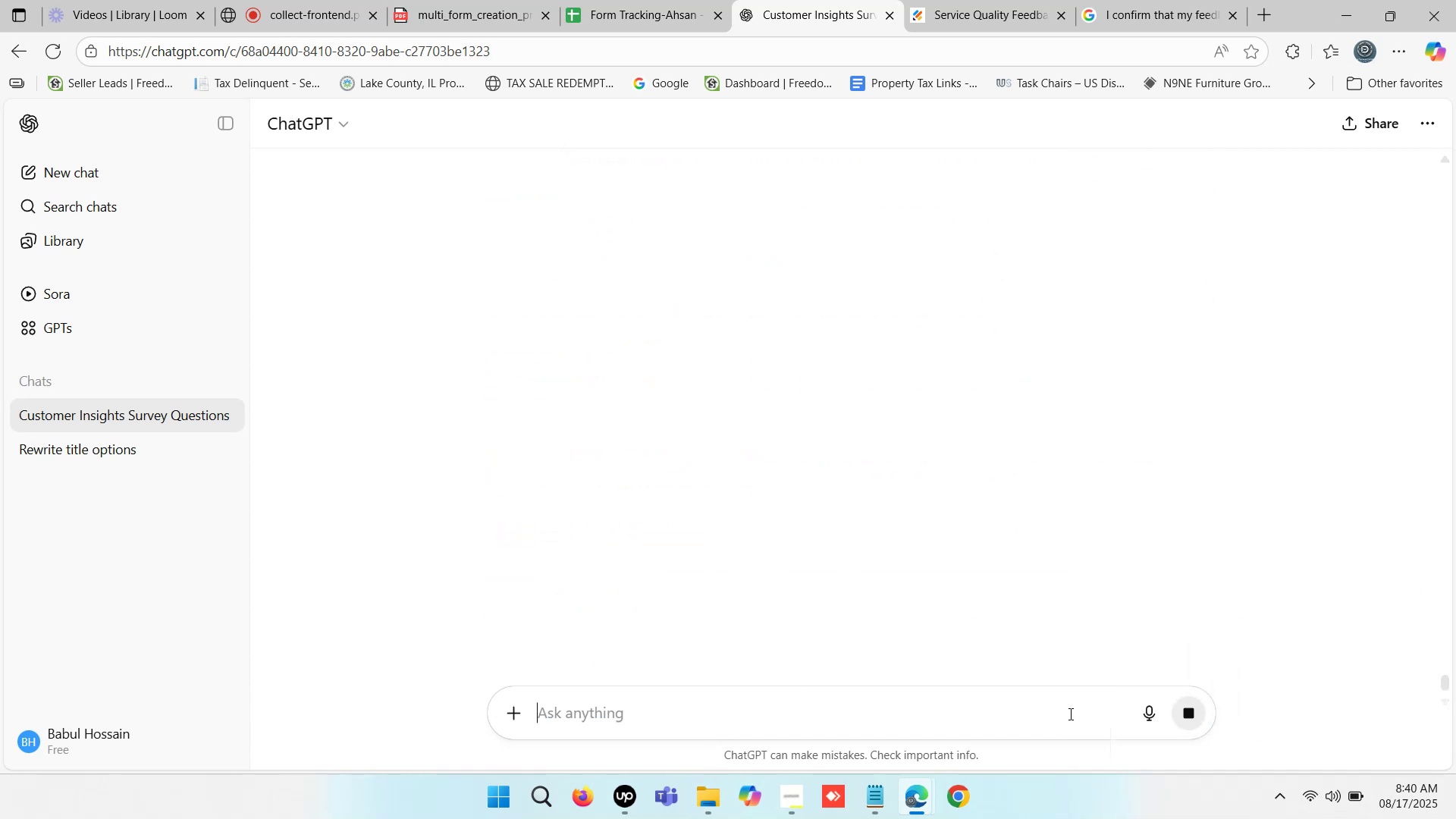 
left_click([1066, 711])
 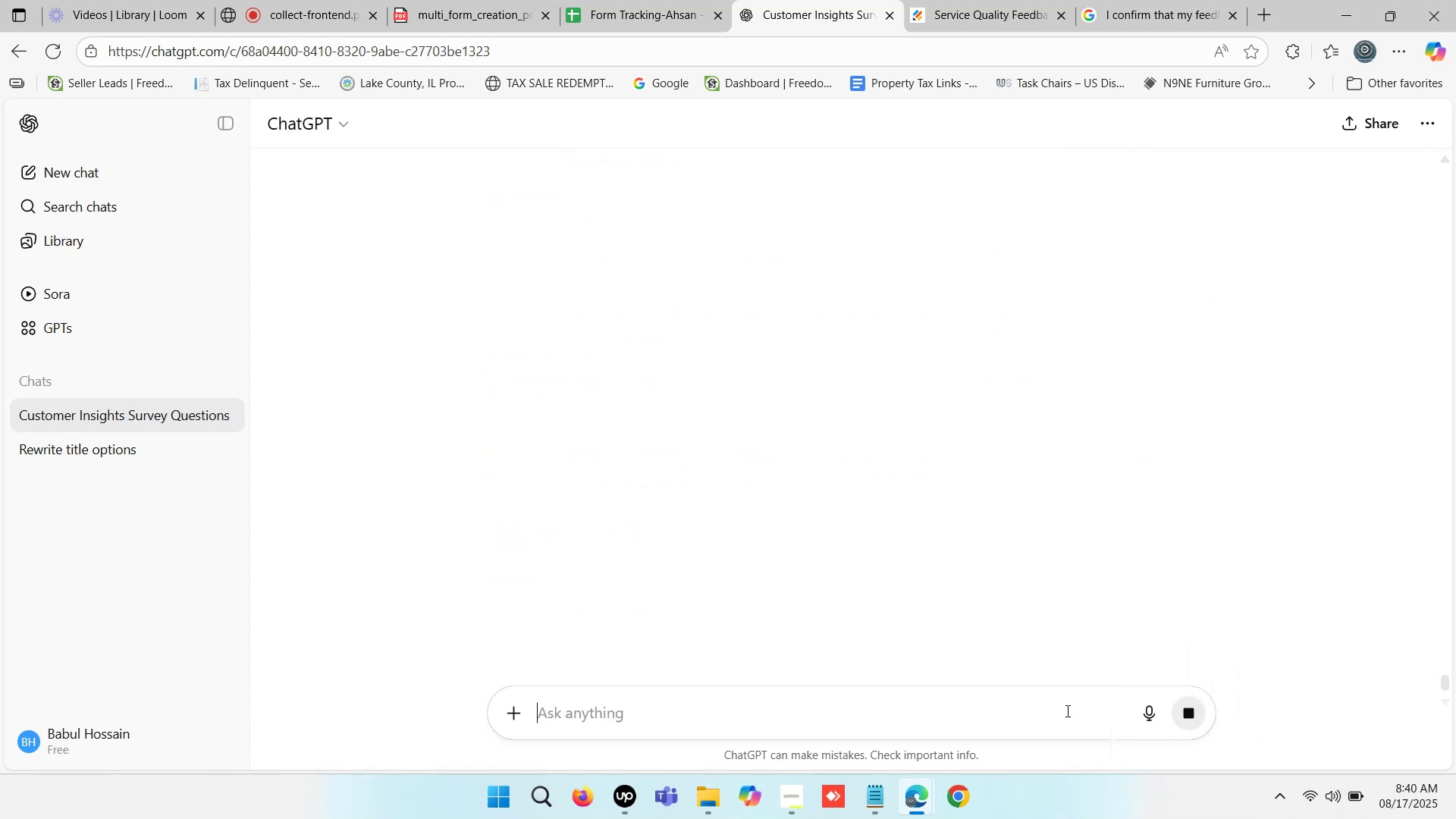 
key(Control+V)
 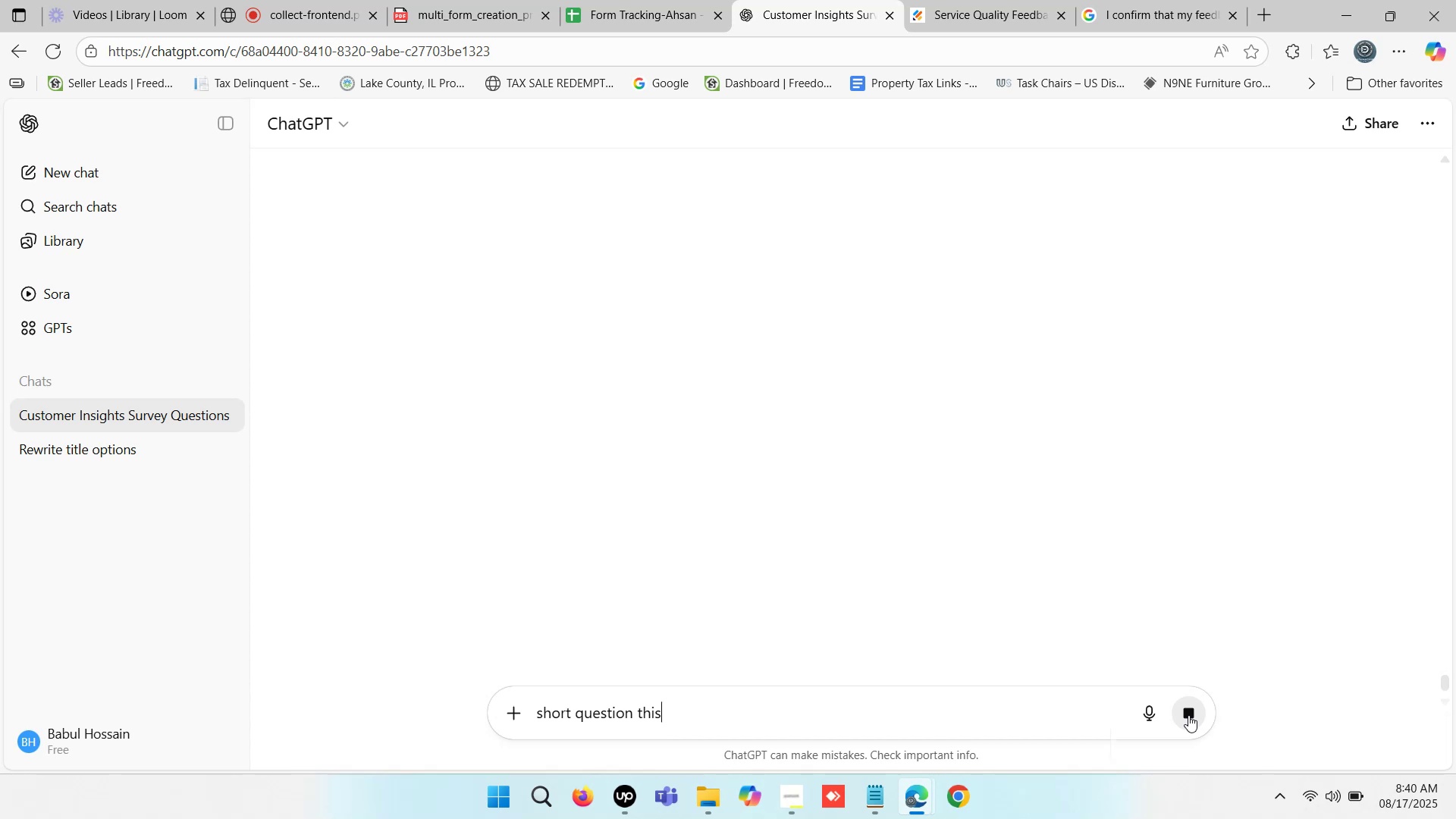 
left_click([1188, 715])
 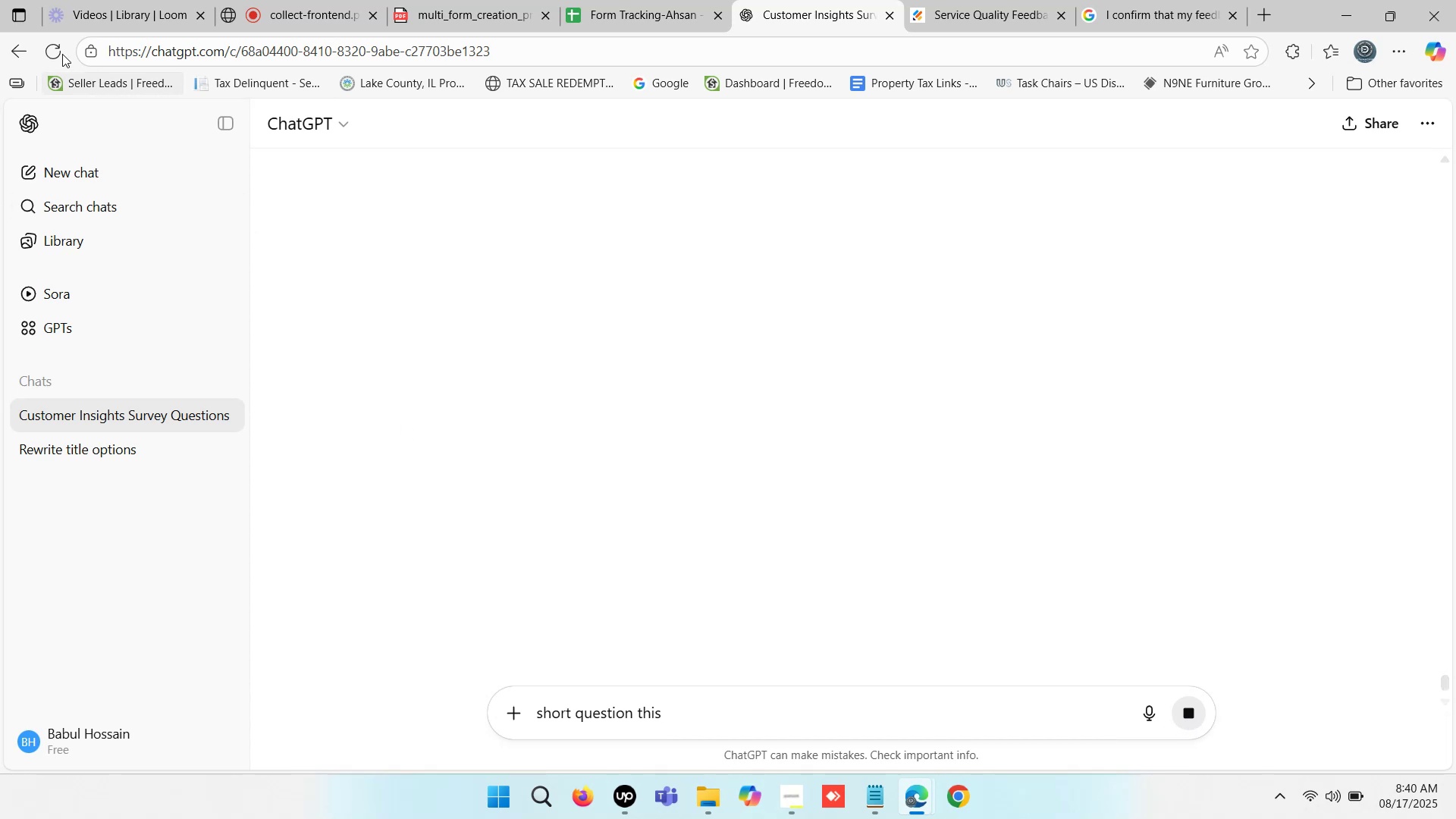 
scroll: coordinate [883, 438], scroll_direction: up, amount: 3.0
 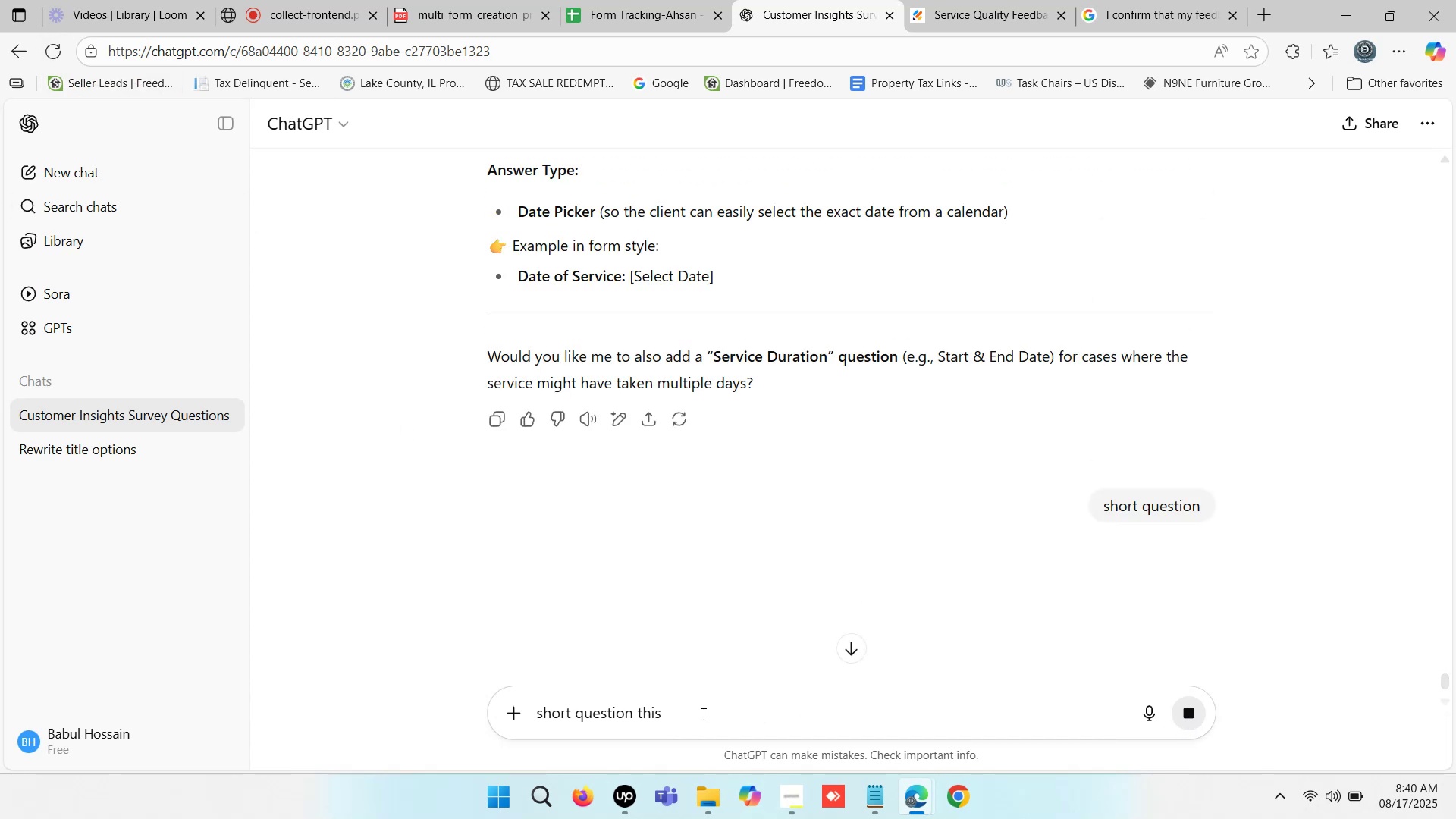 
key(Control+X)
 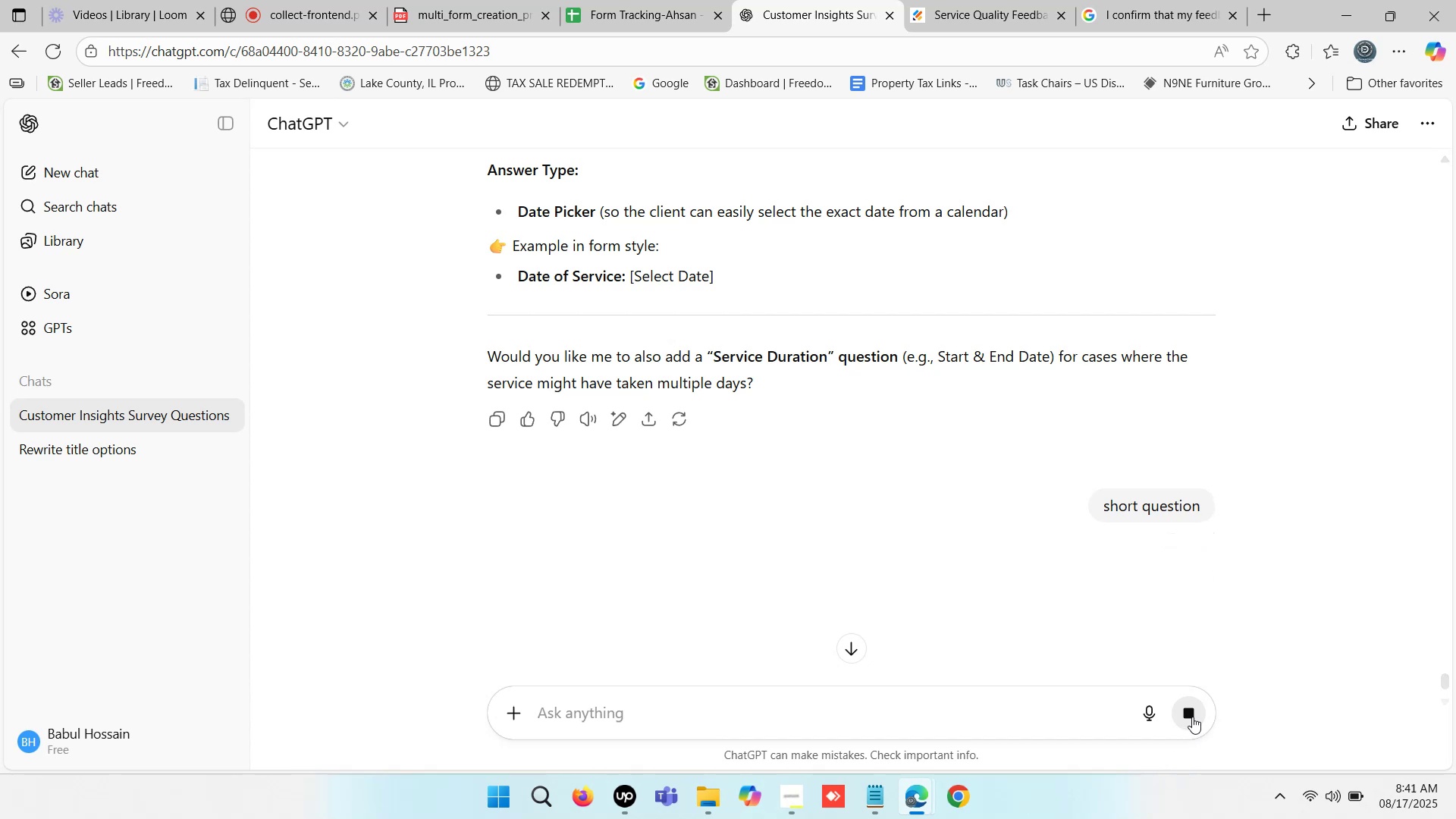 
left_click([1192, 715])
 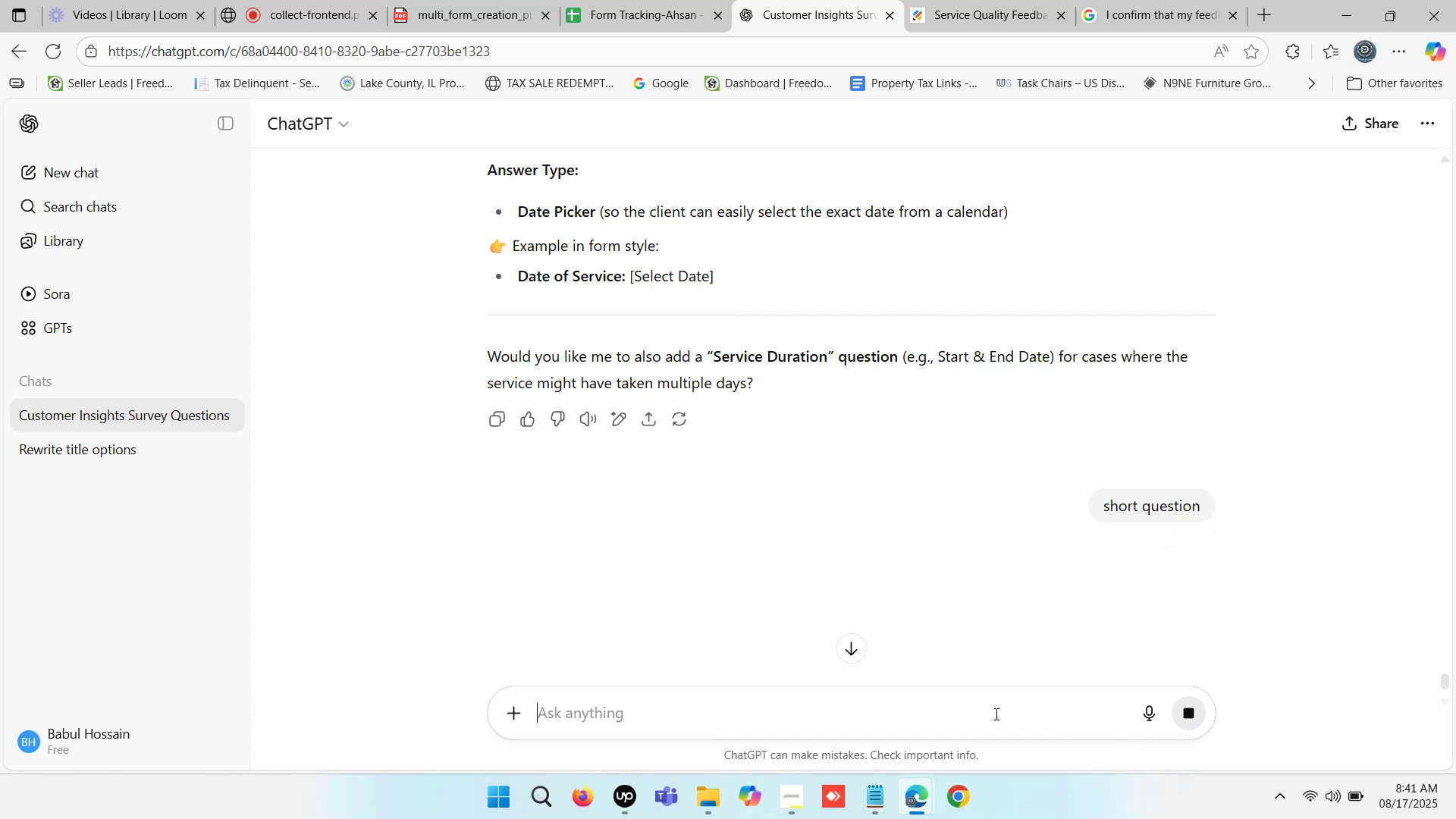 
double_click([995, 714])
 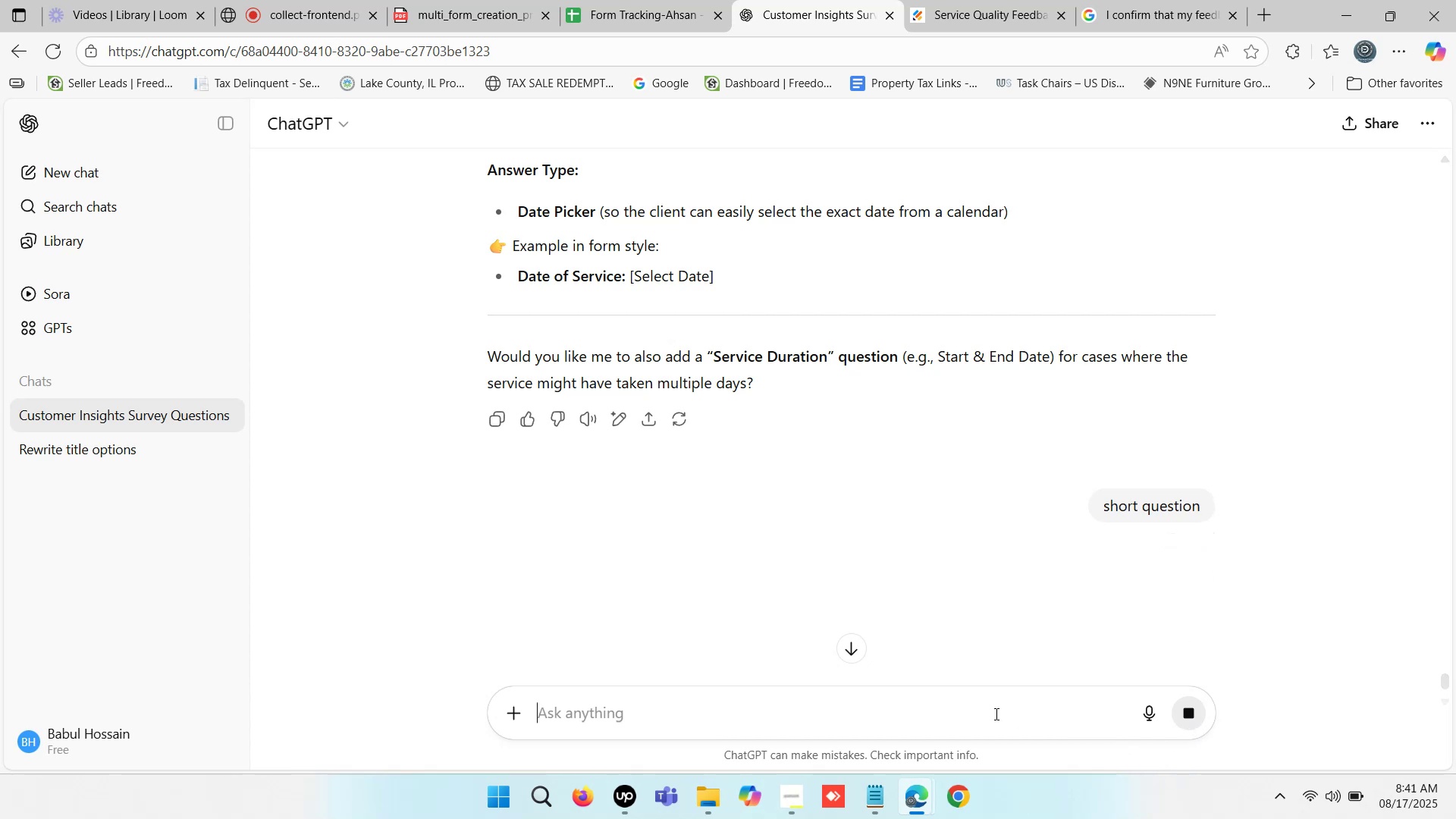 
triple_click([995, 714])
 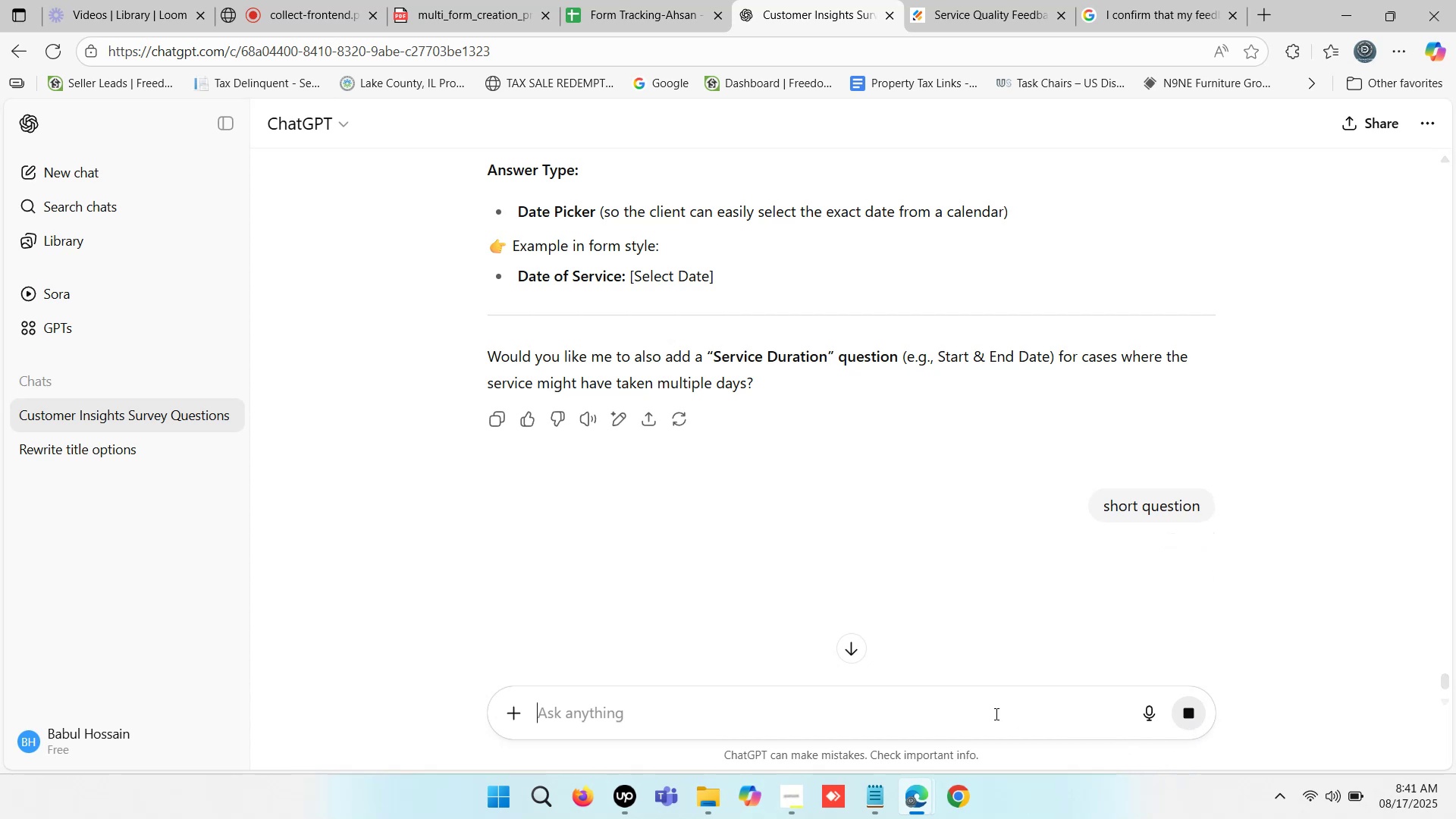 
triple_click([995, 714])
 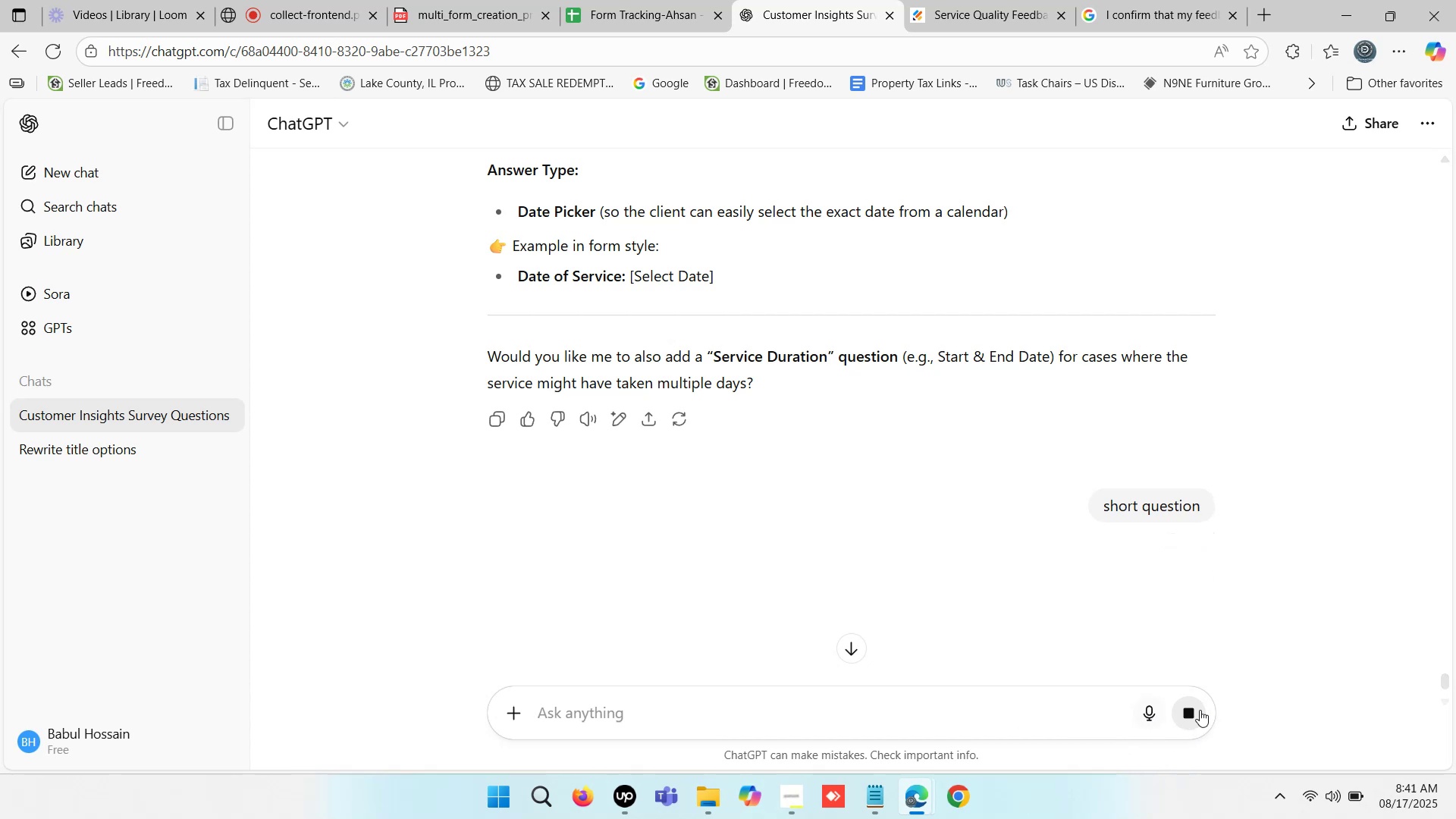 
left_click([1200, 710])
 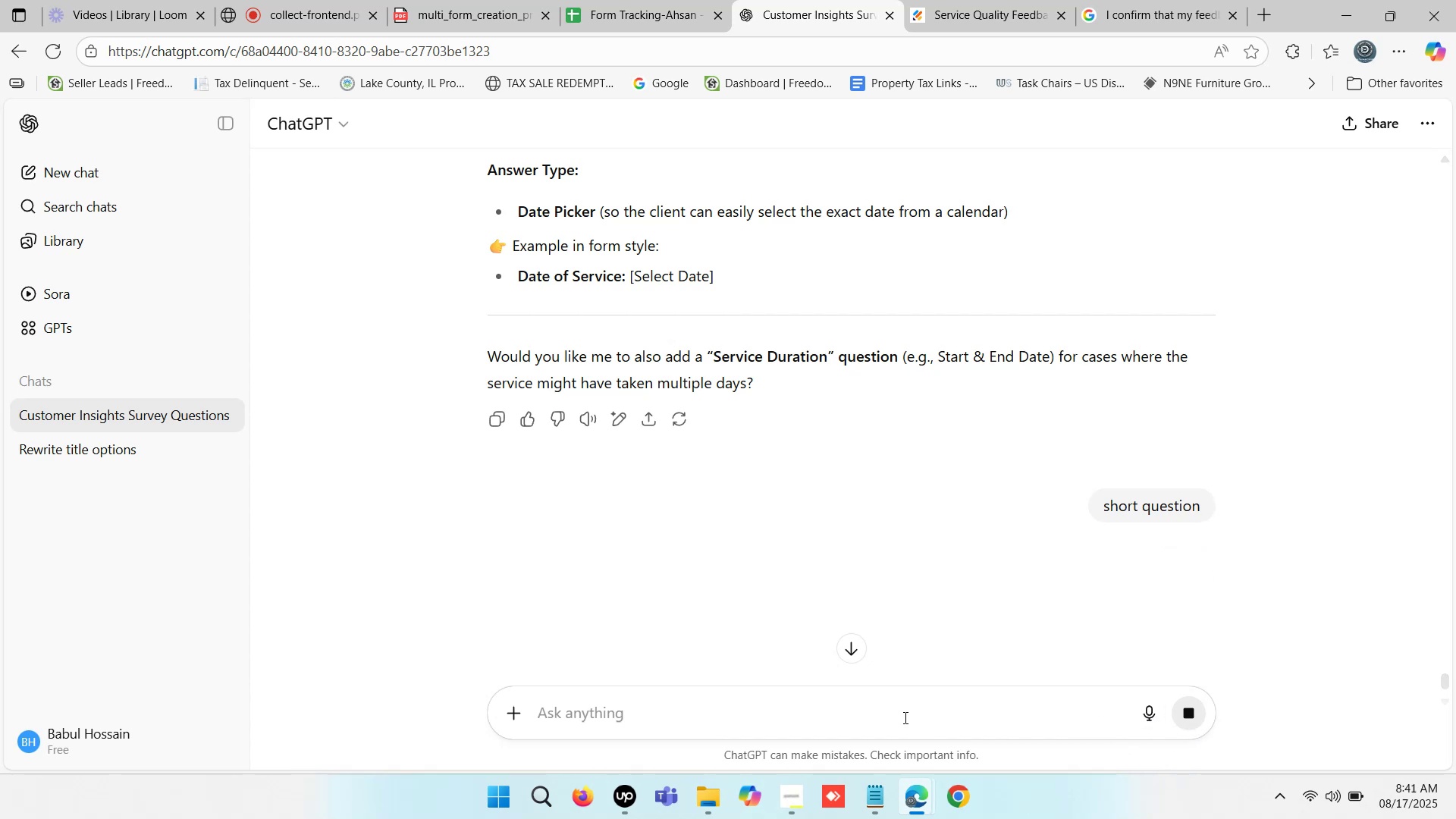 
left_click([893, 717])
 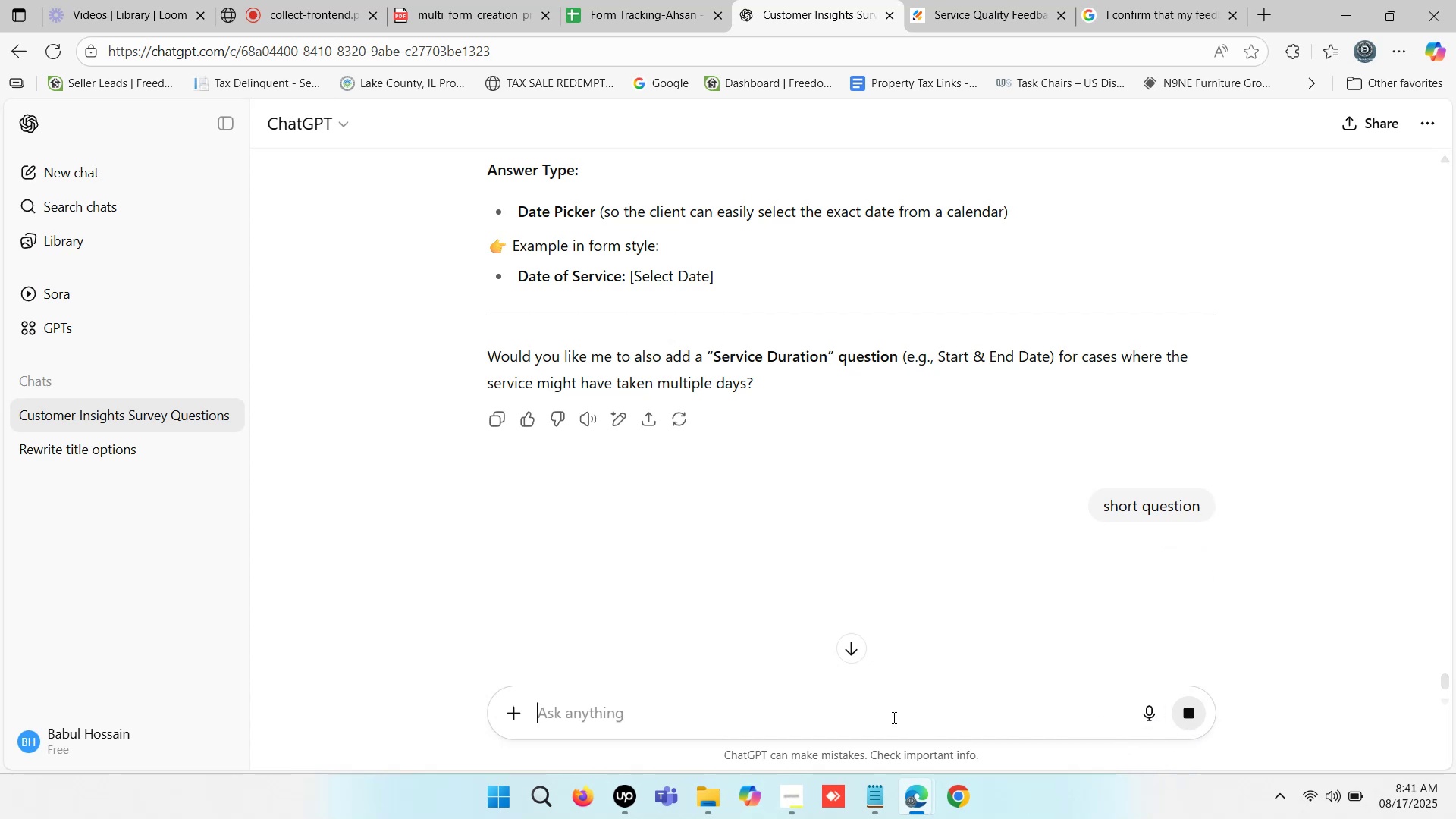 
key(Control+ControlLeft)
 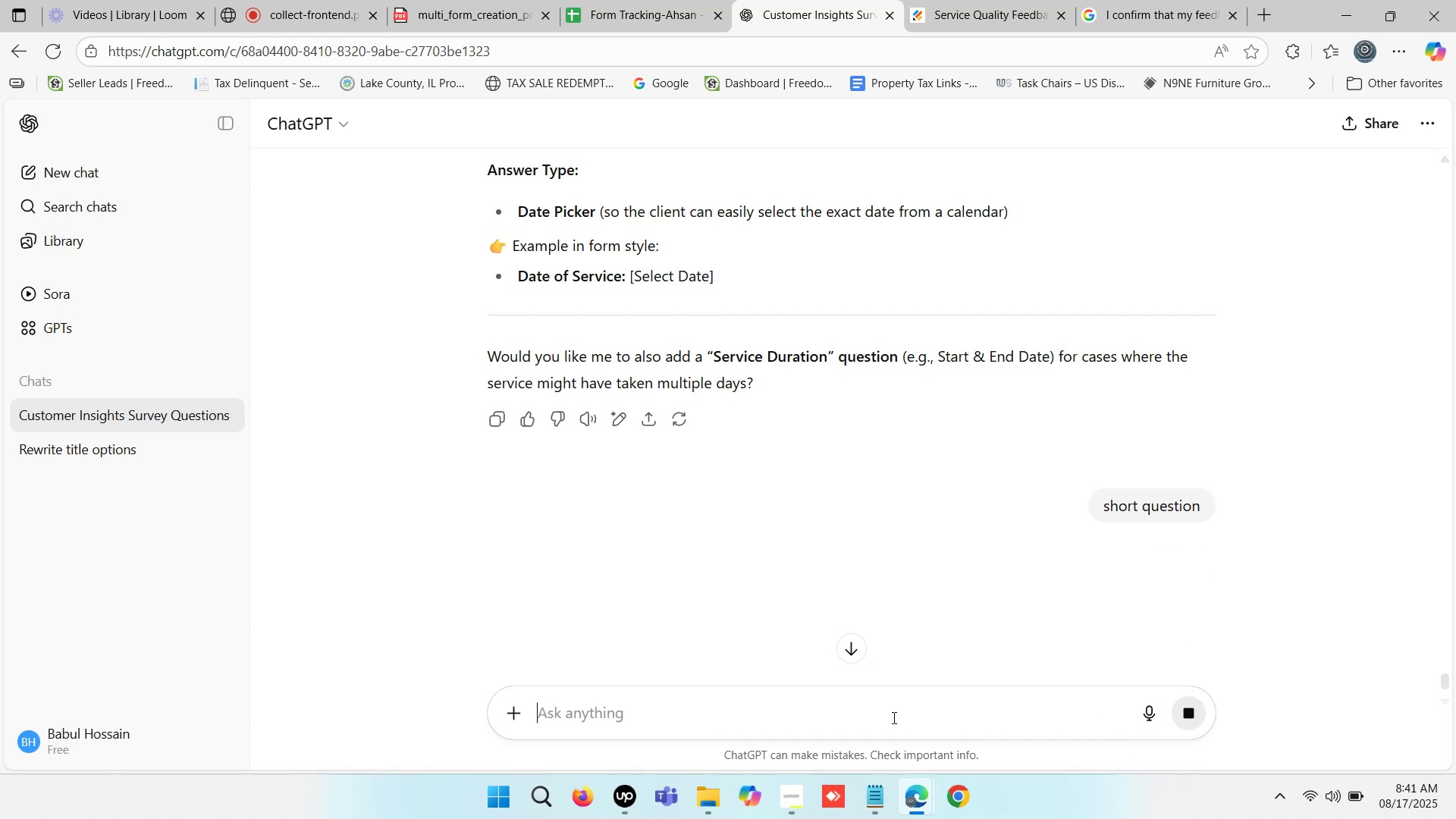 
key(Control+V)
 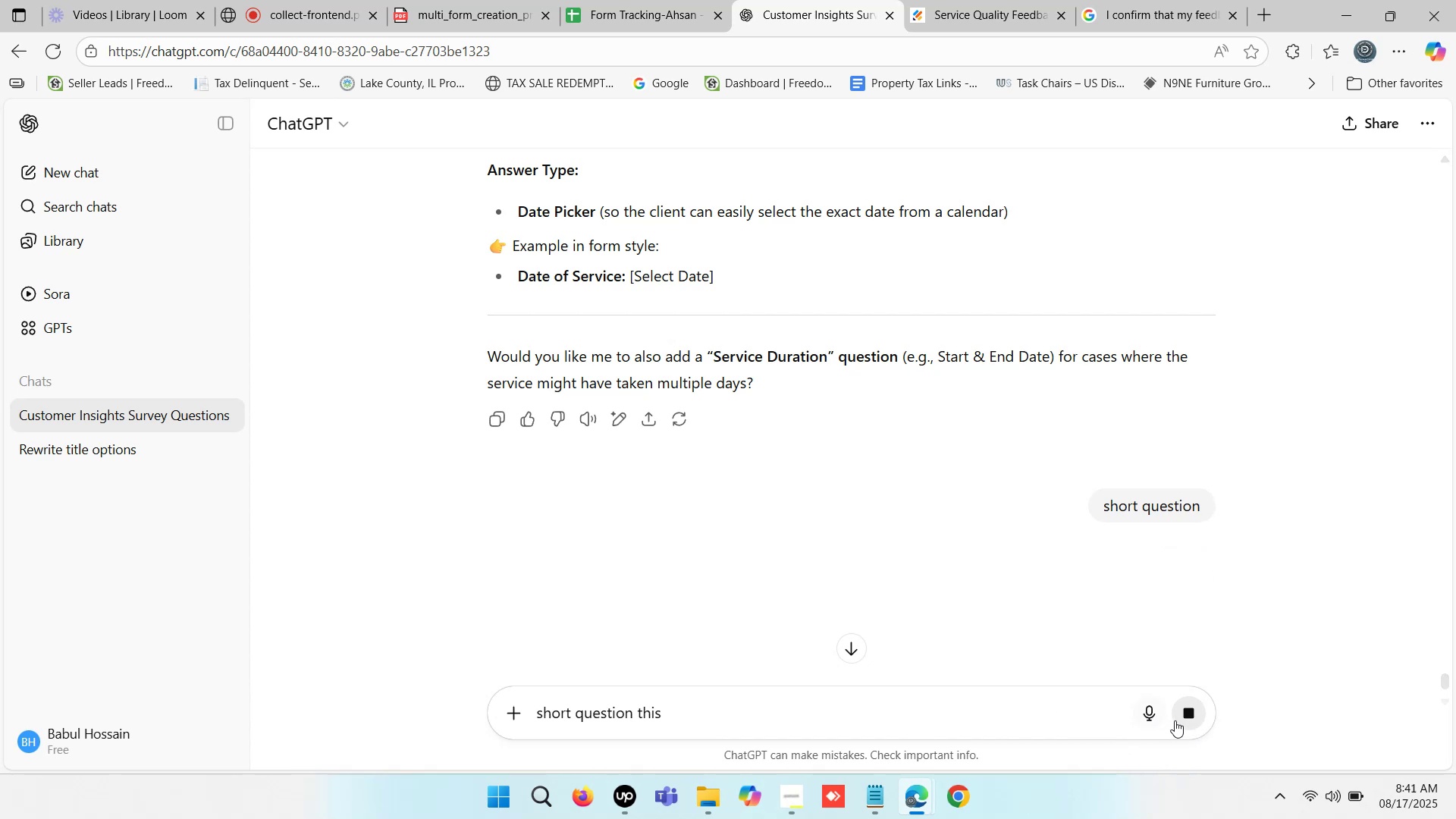 
left_click([1188, 713])
 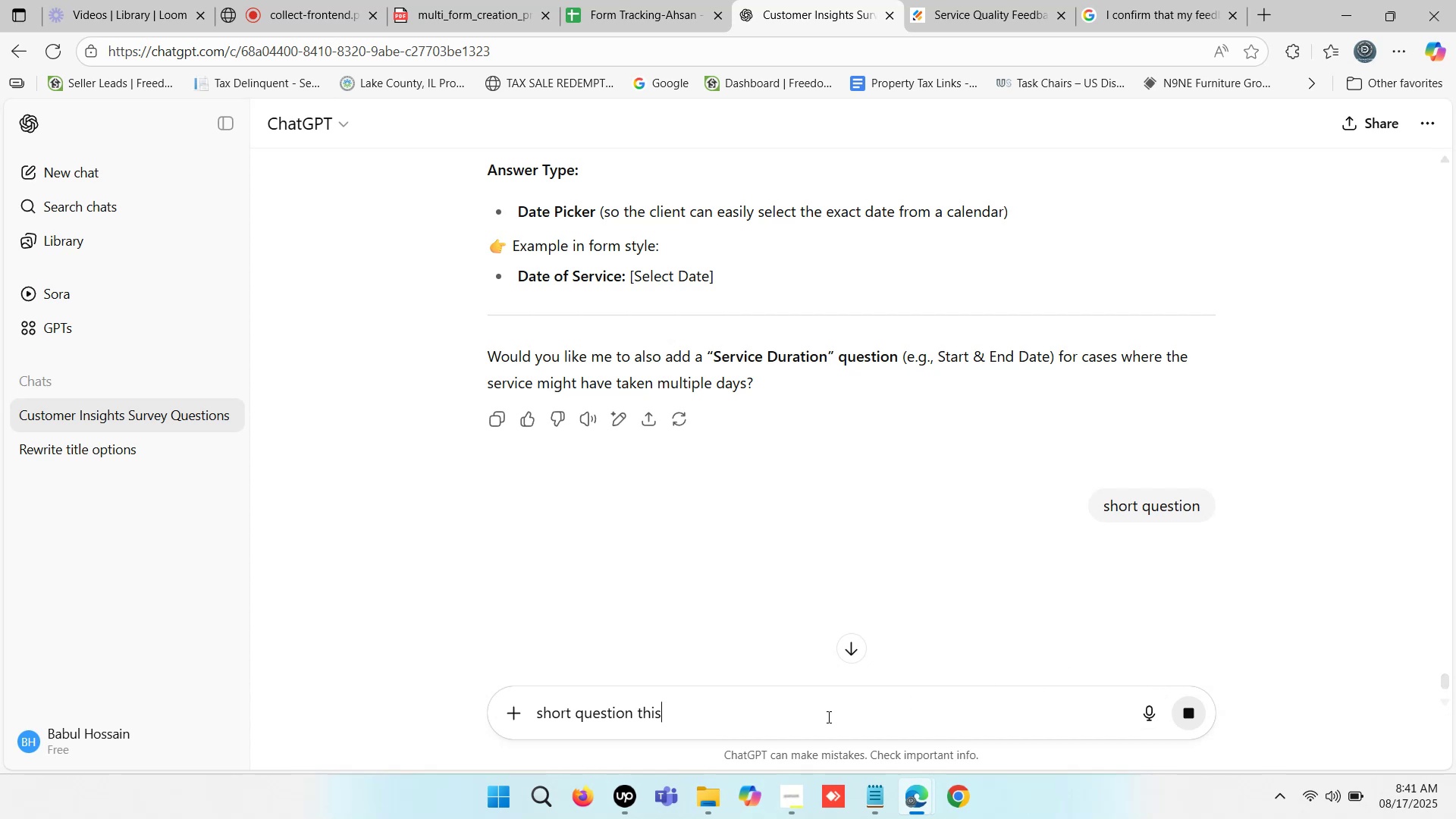 
scroll: coordinate [788, 467], scroll_direction: none, amount: 0.0
 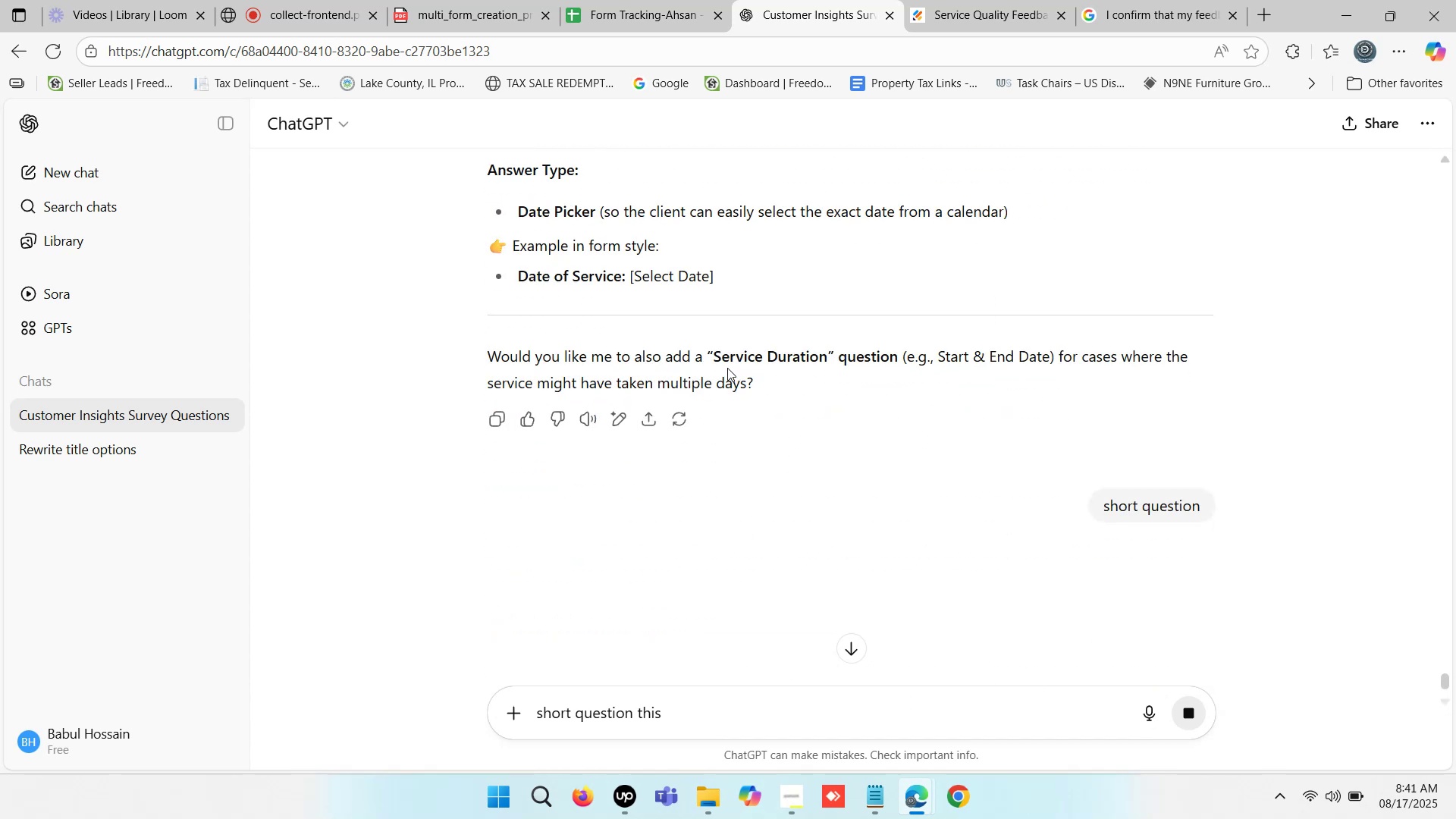 
scroll: coordinate [919, 311], scroll_direction: up, amount: 12.0
 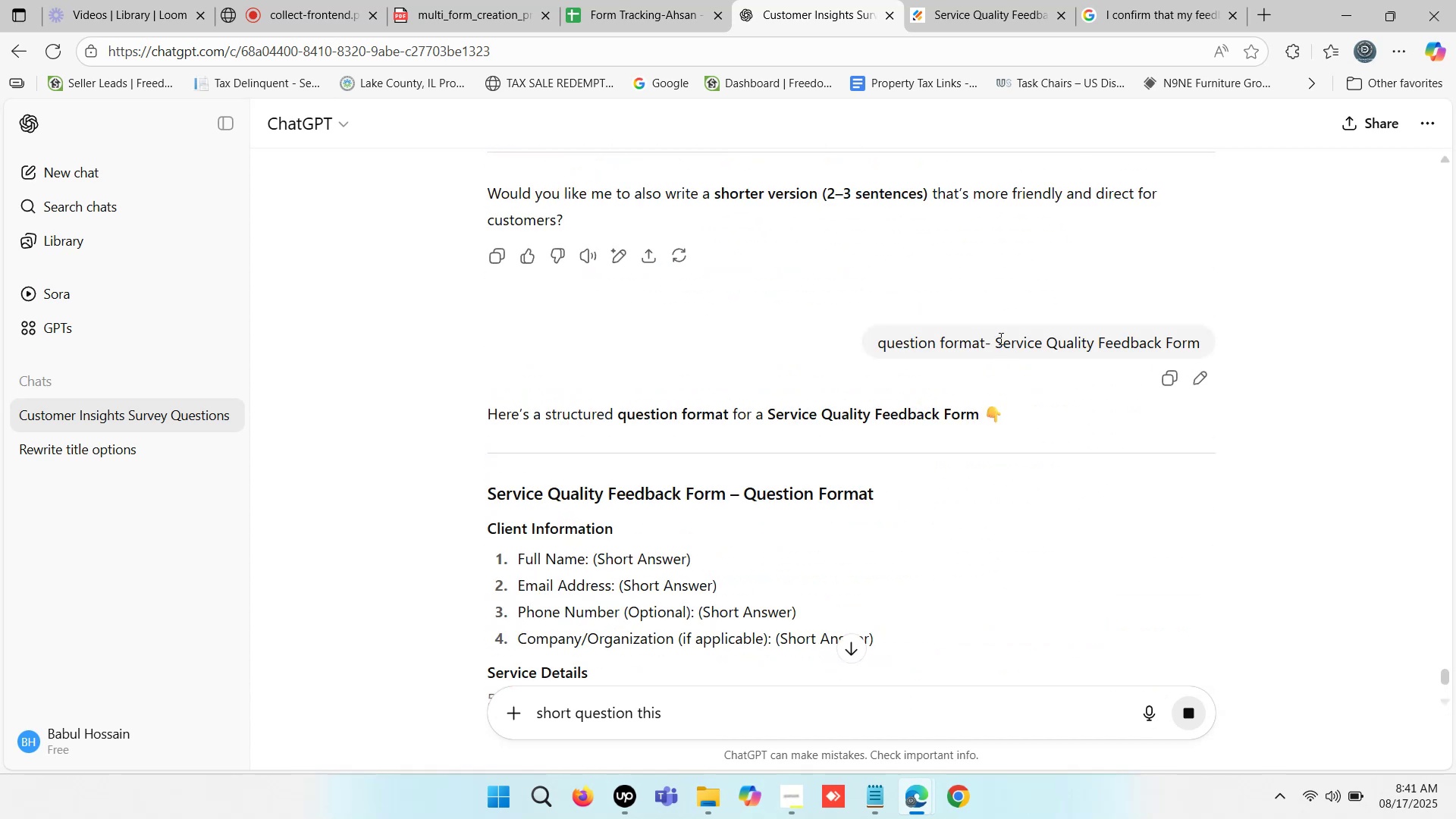 
key(Control+ControlLeft)
 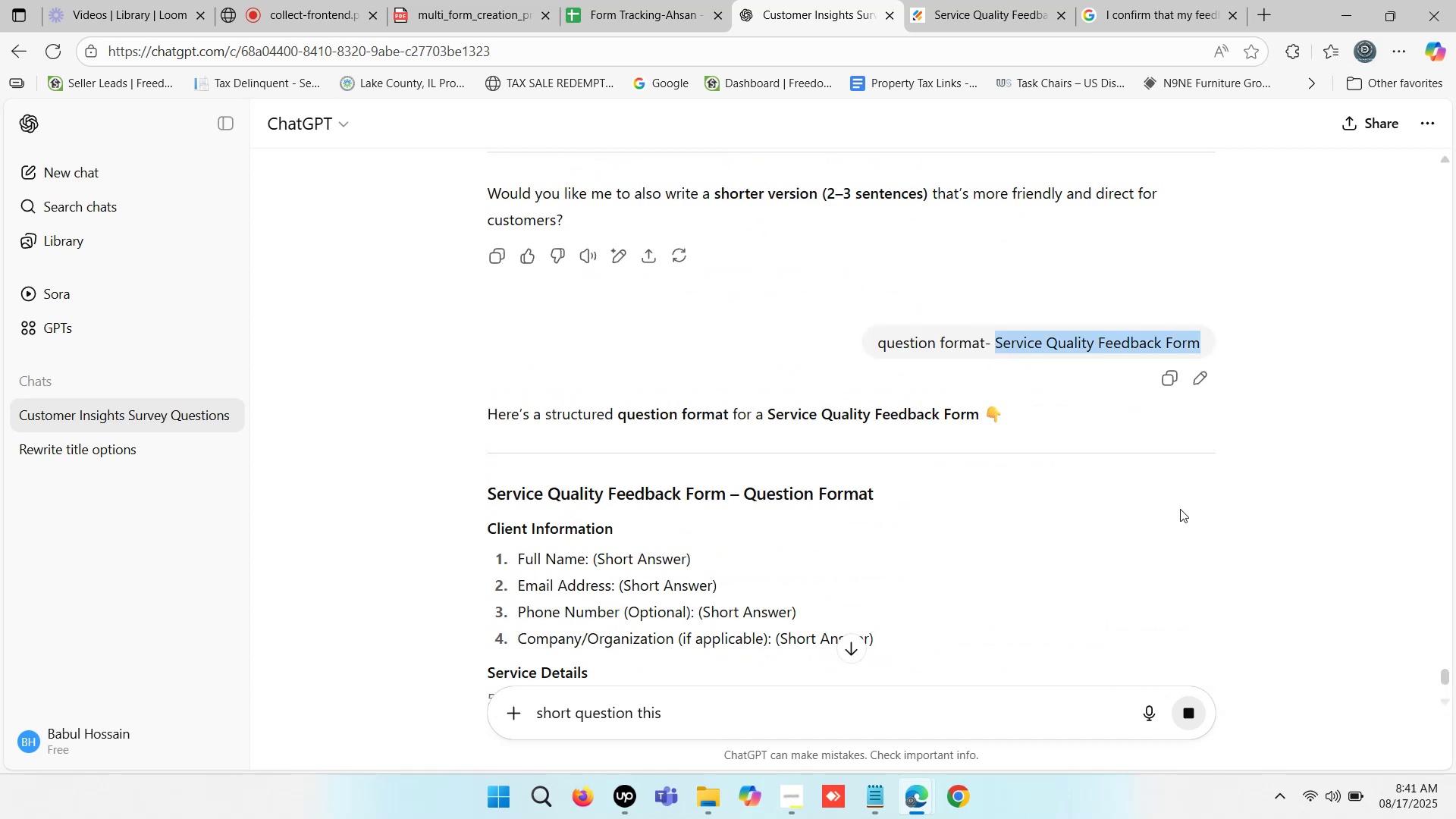 
key(Control+C)
 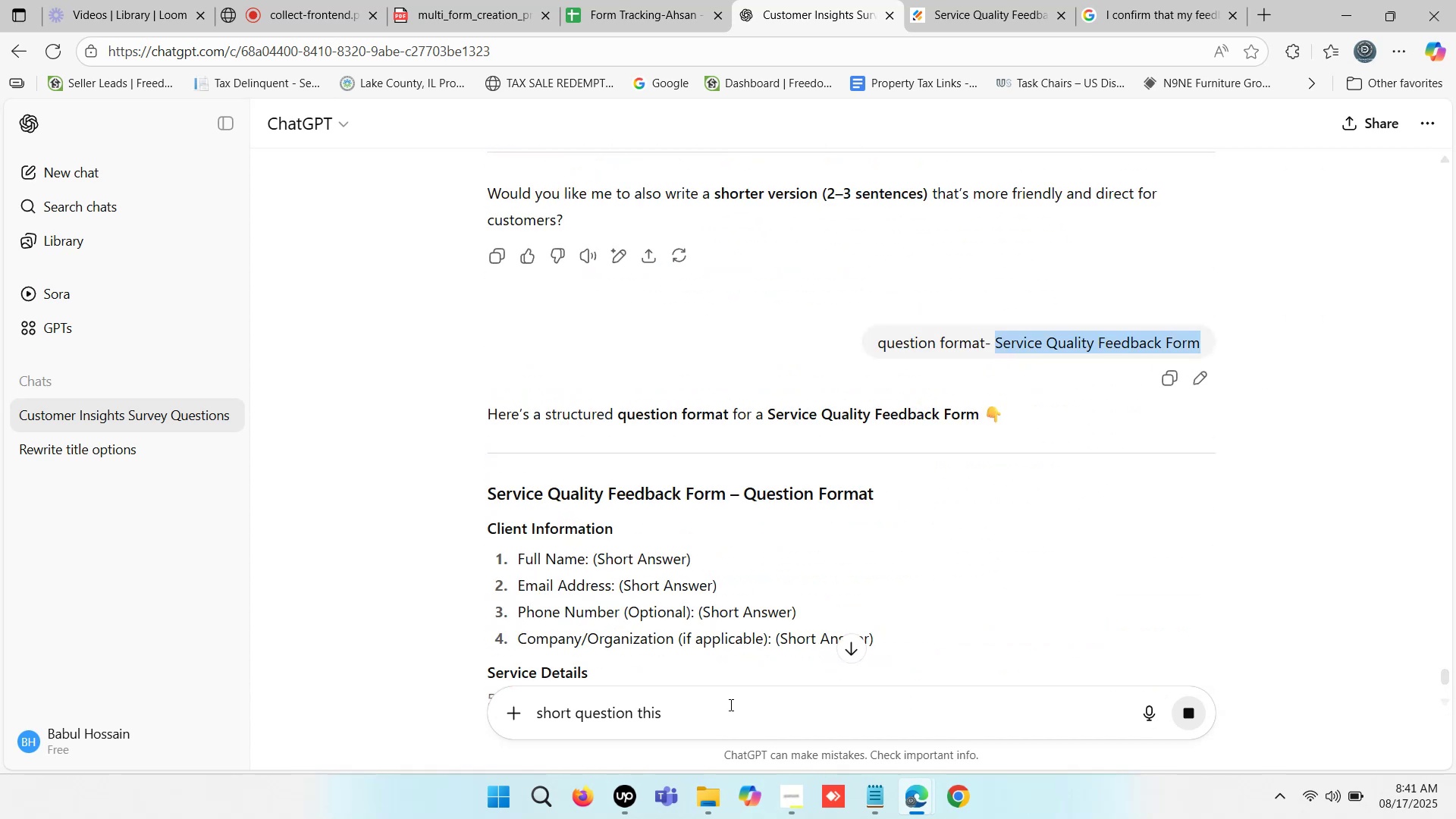 
left_click([730, 703])
 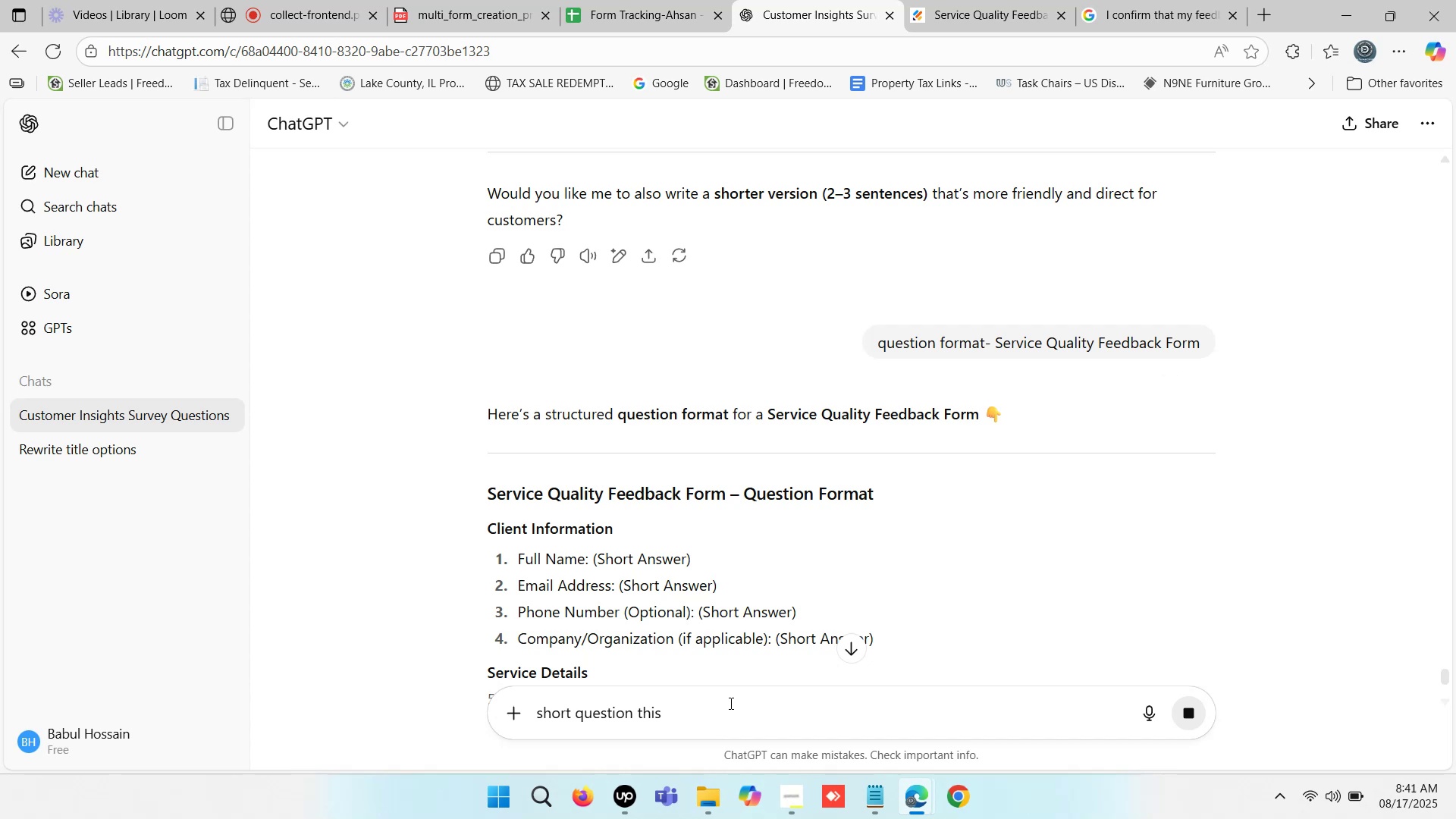 
key(Minus)
 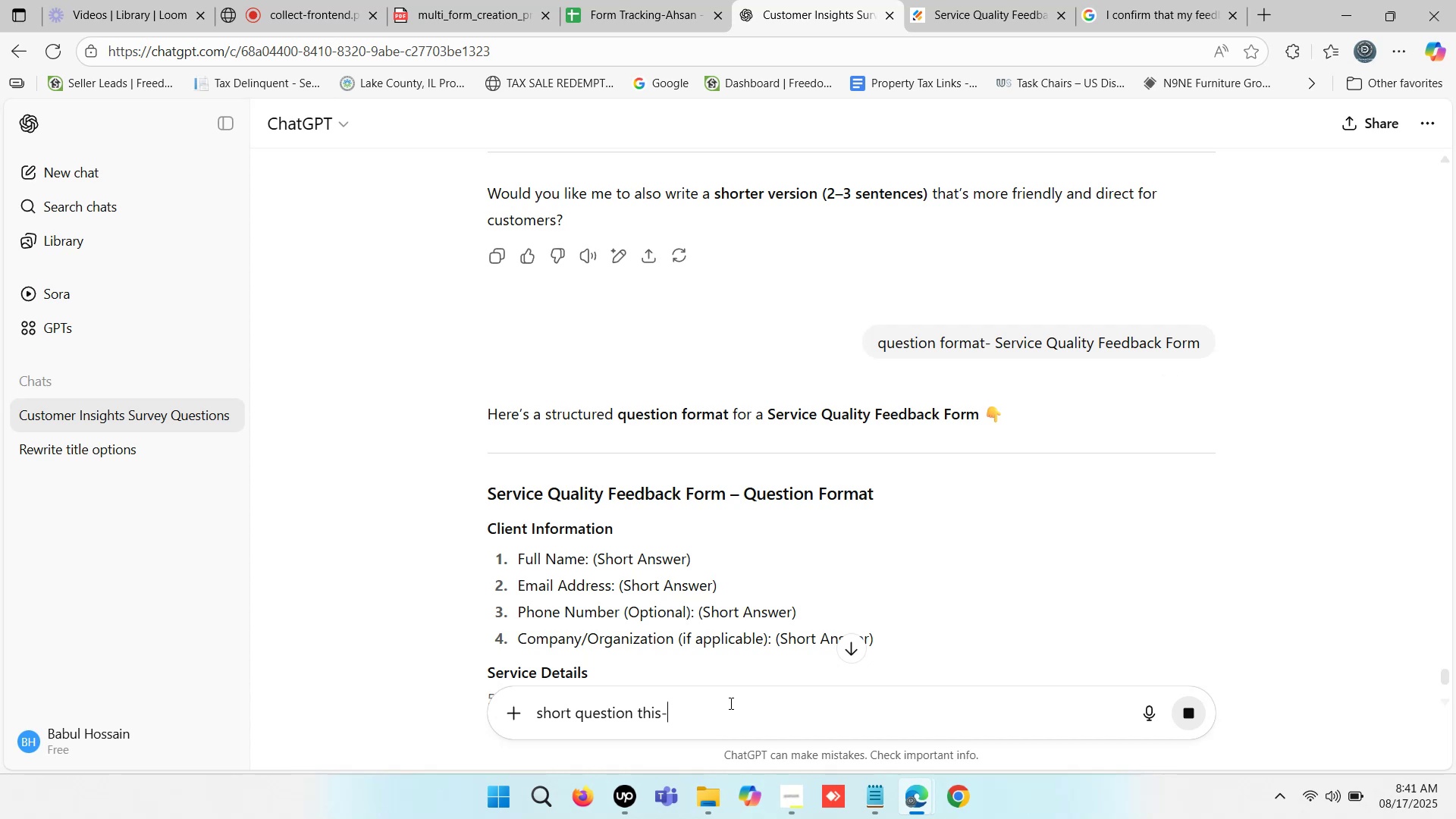 
key(Space)
 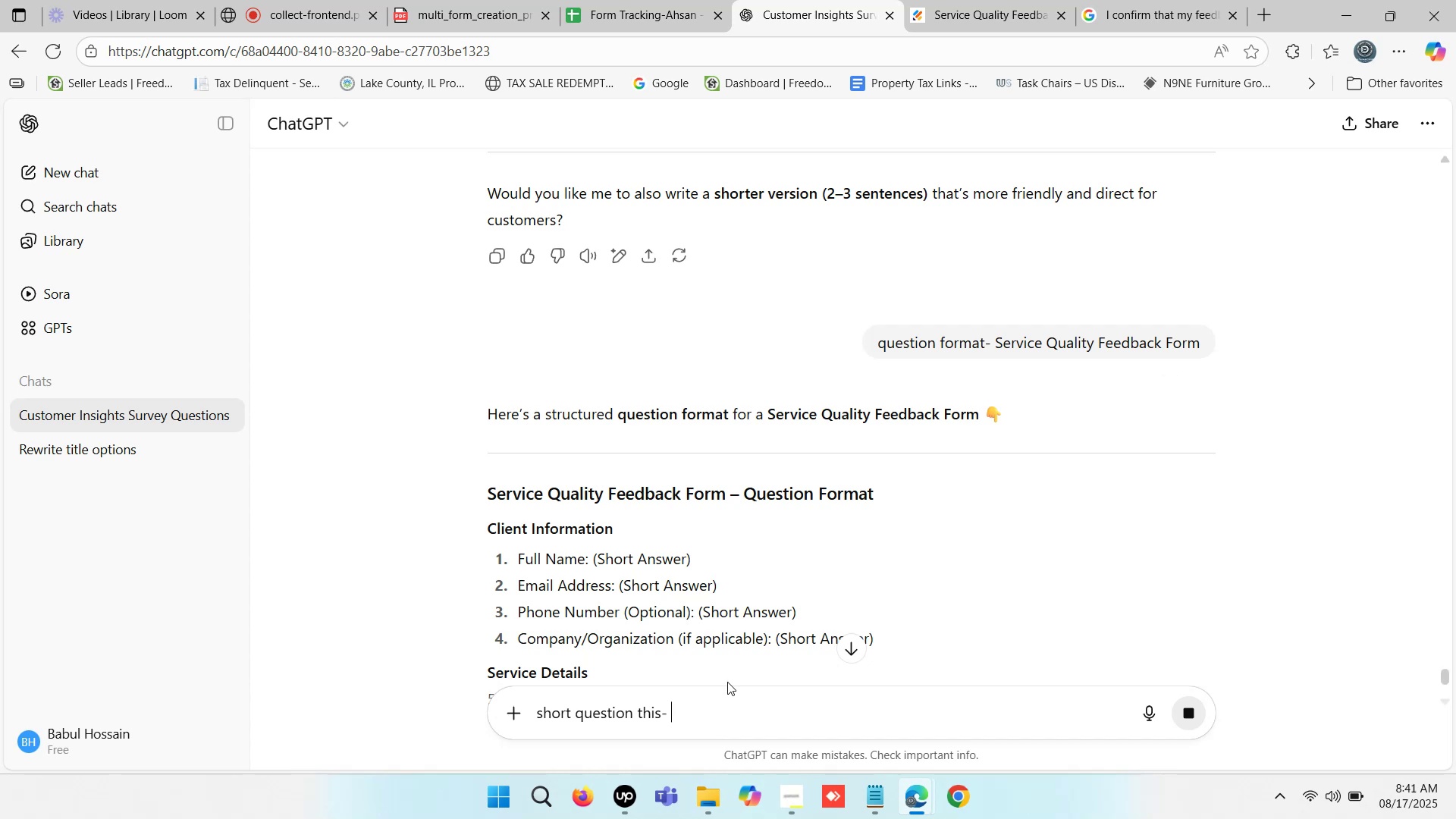 
key(Control+ControlLeft)
 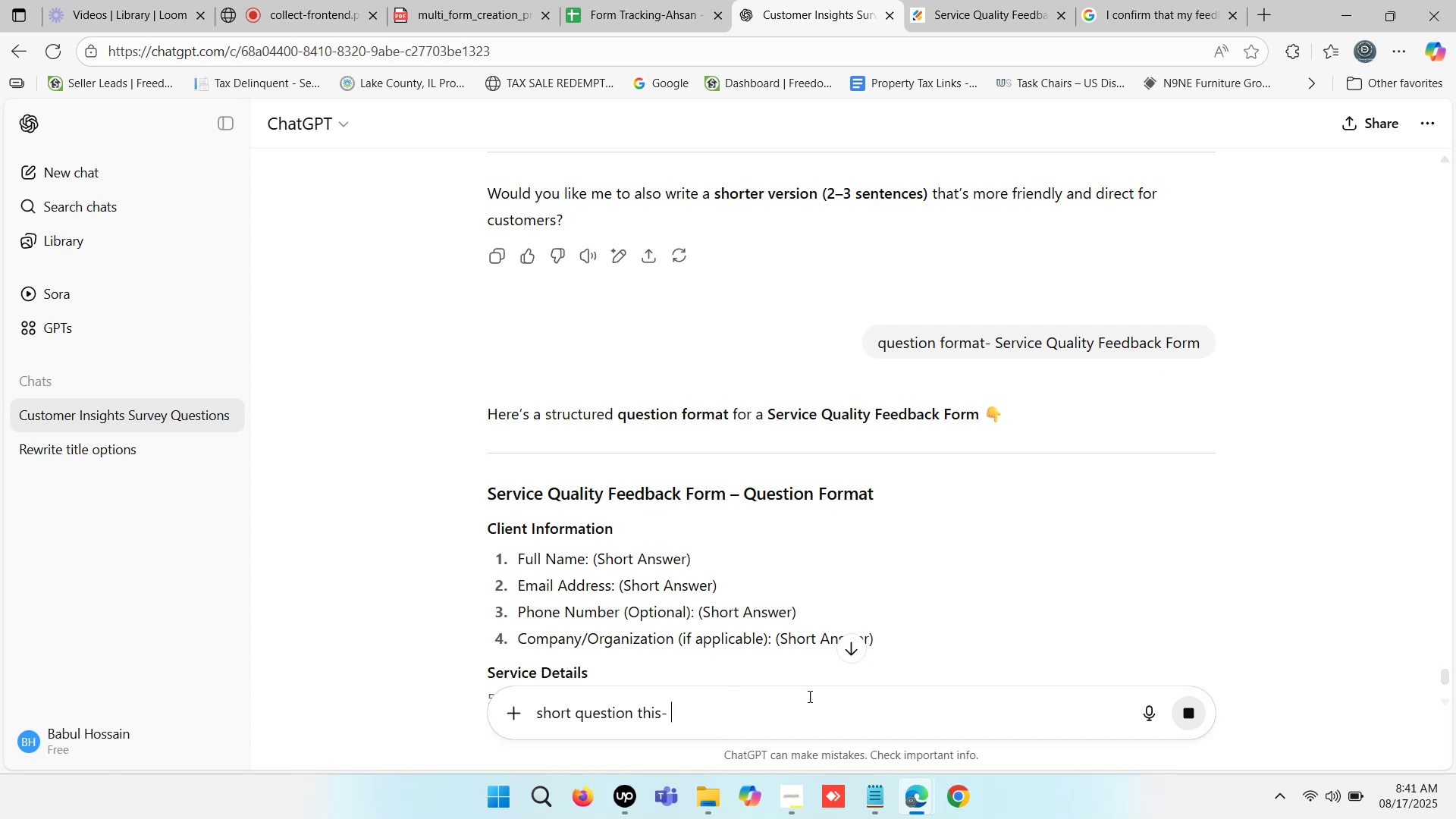 
key(Control+V)
 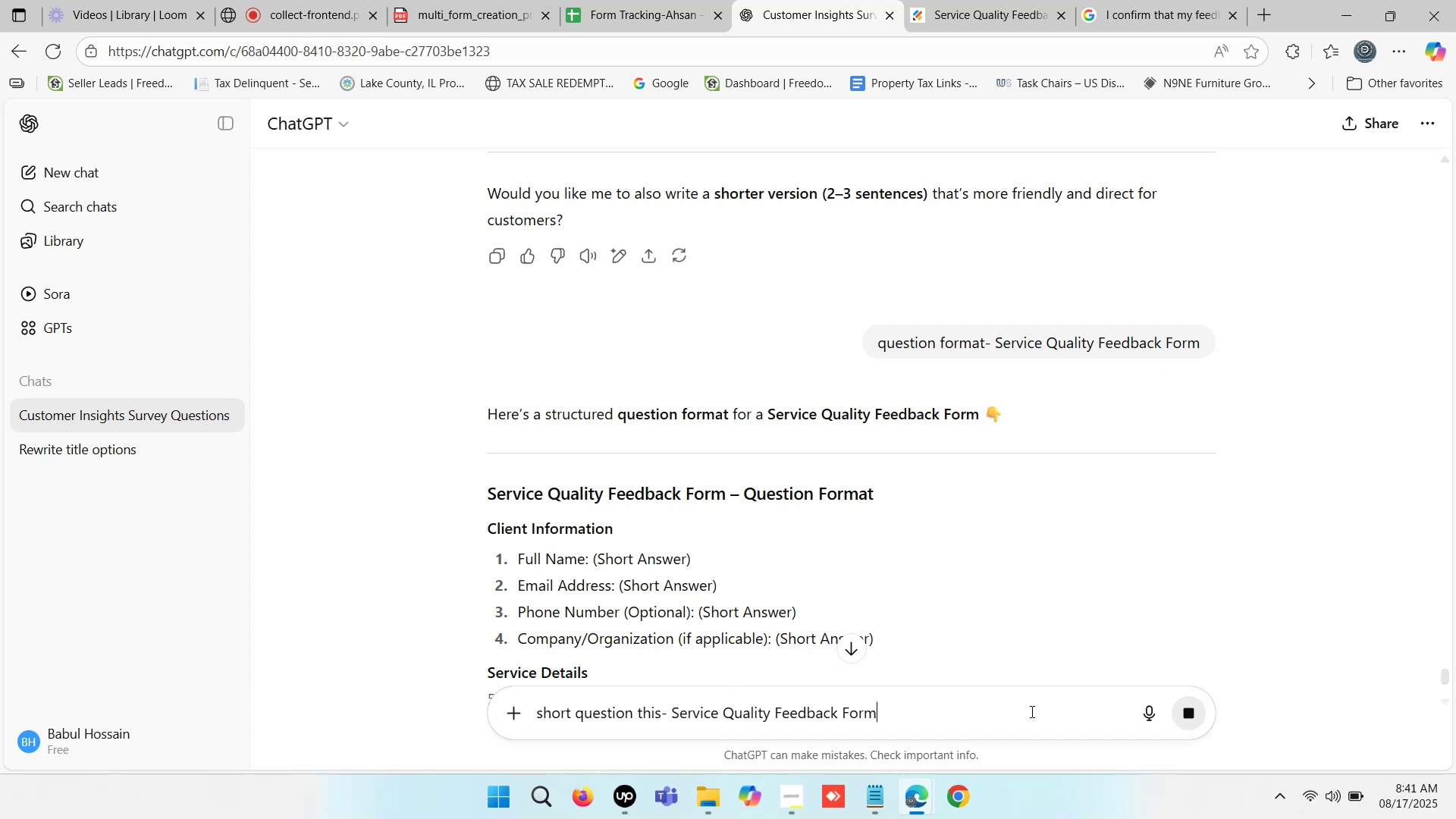 
key(Enter)
 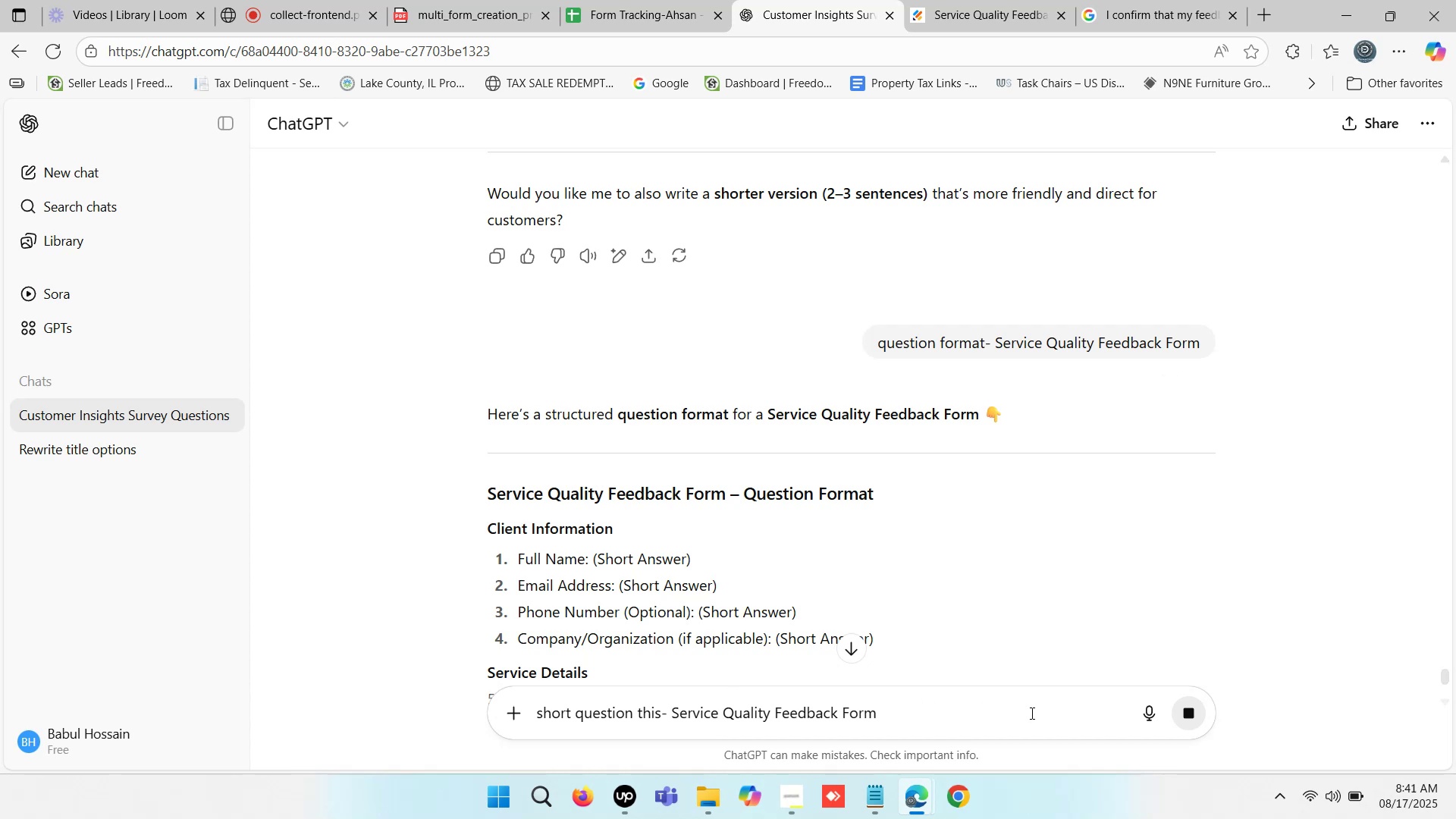 
double_click([1025, 711])
 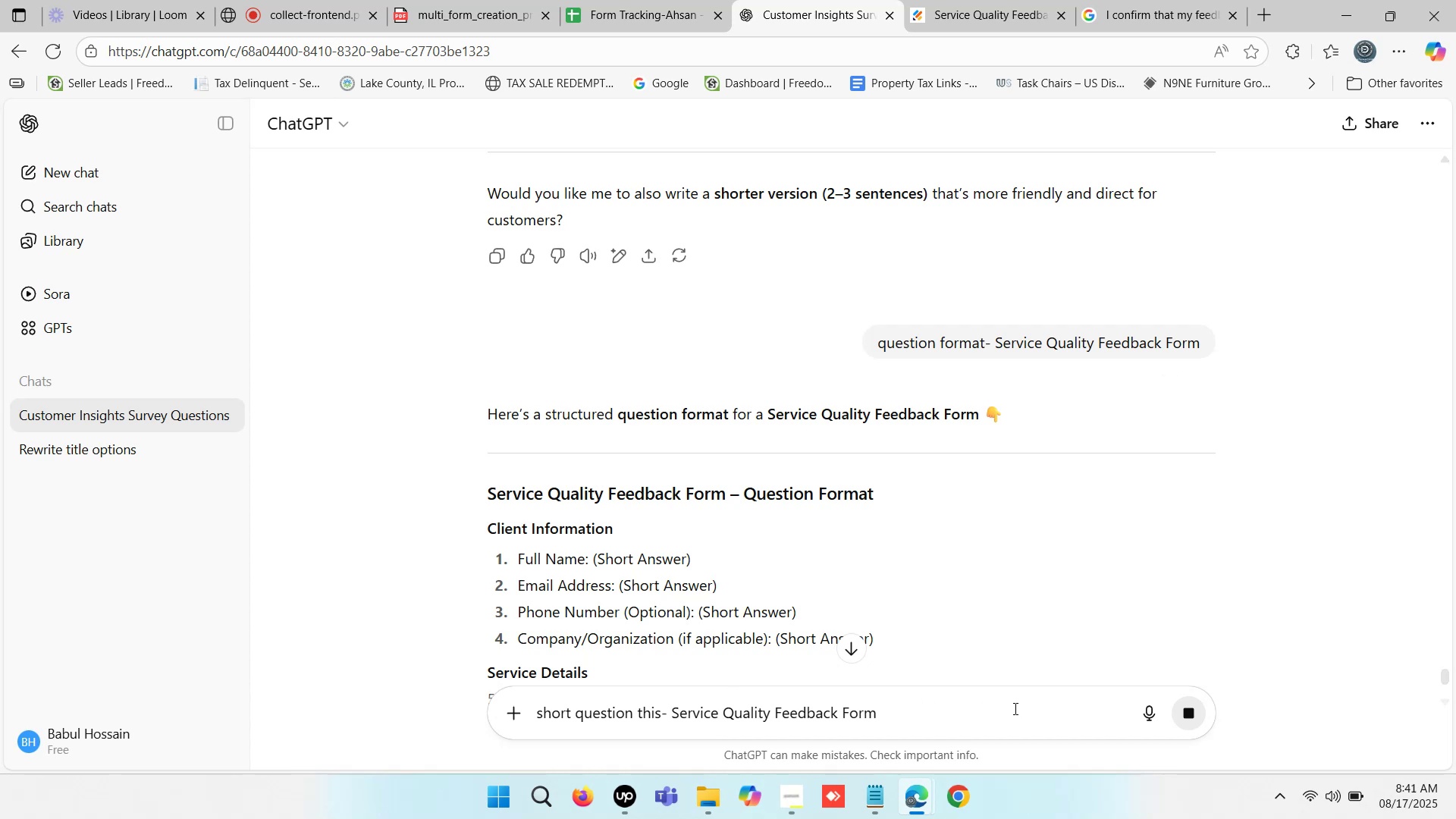 
scroll: coordinate [920, 720], scroll_direction: down, amount: 52.0
 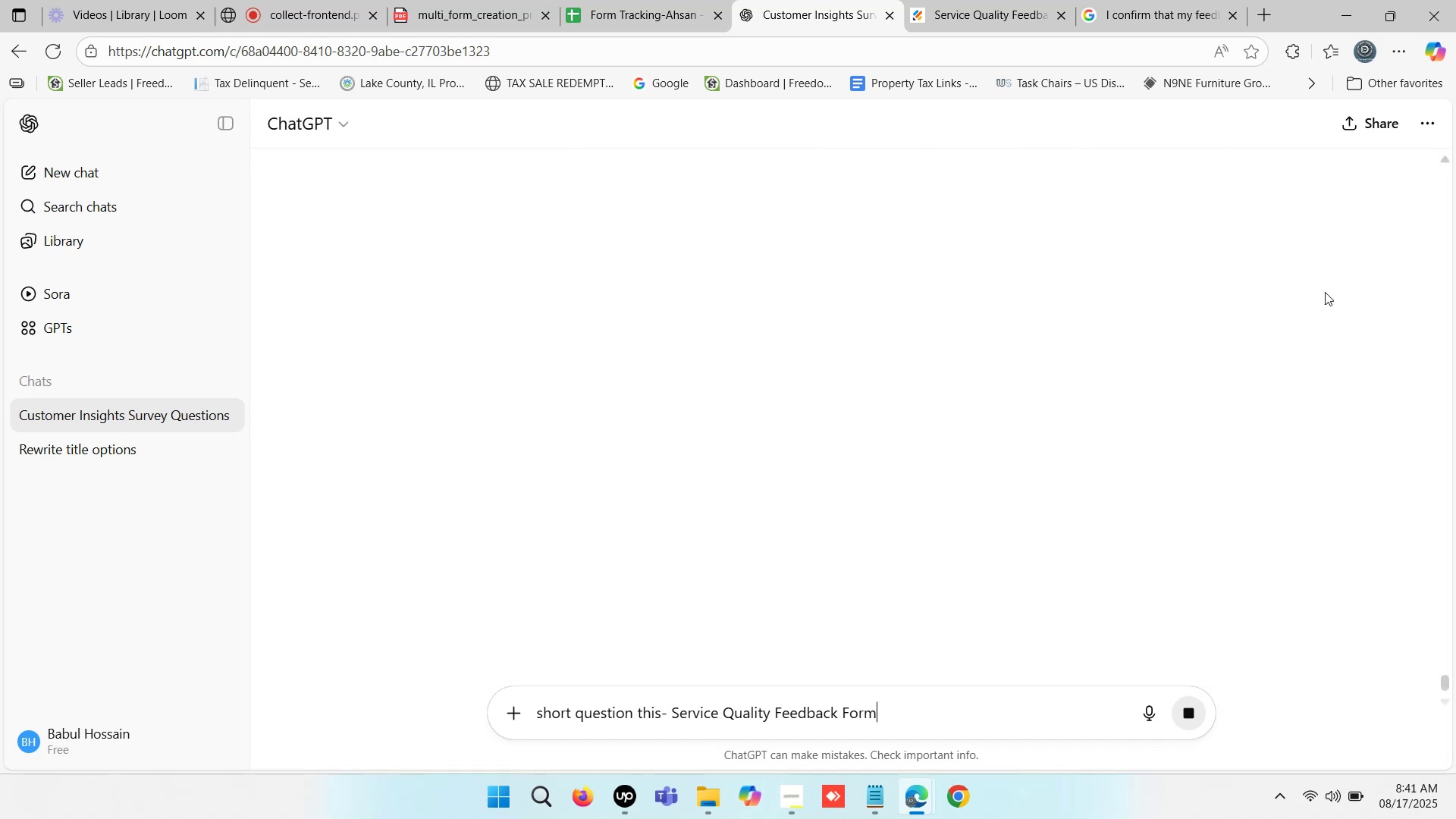 
left_click([1316, 801])
 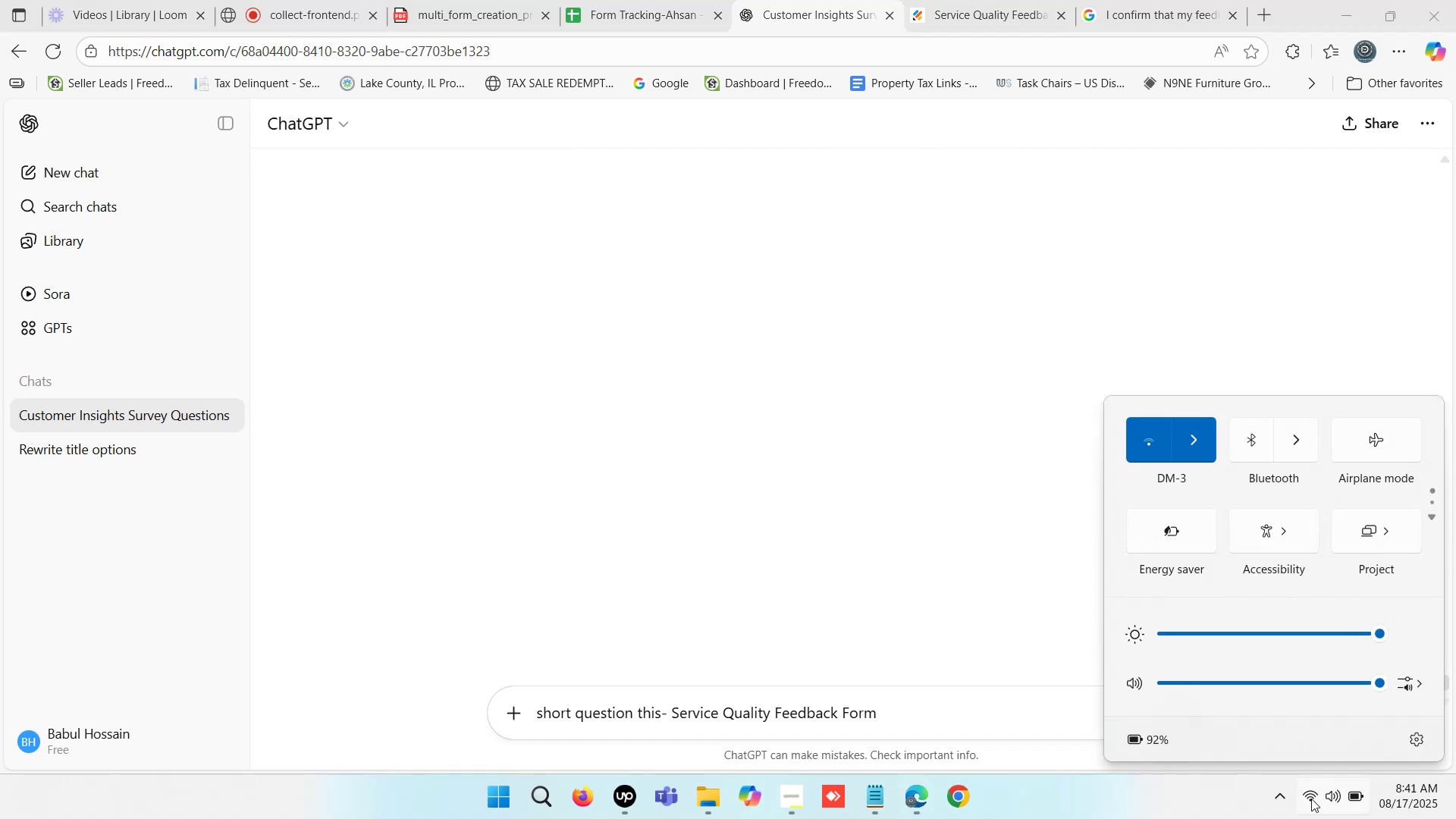 
left_click([1205, 446])
 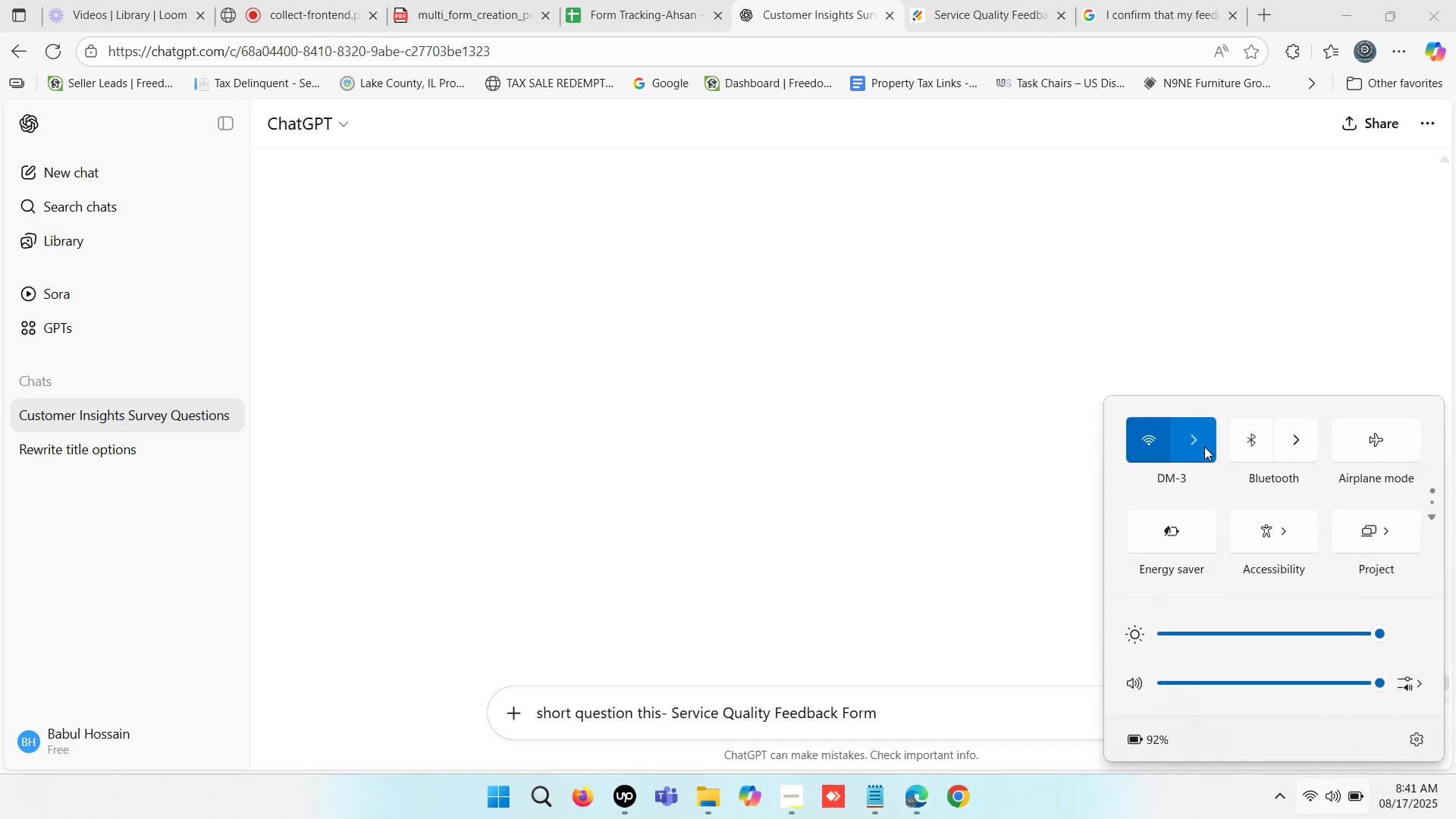 
mouse_move([1198, 466])
 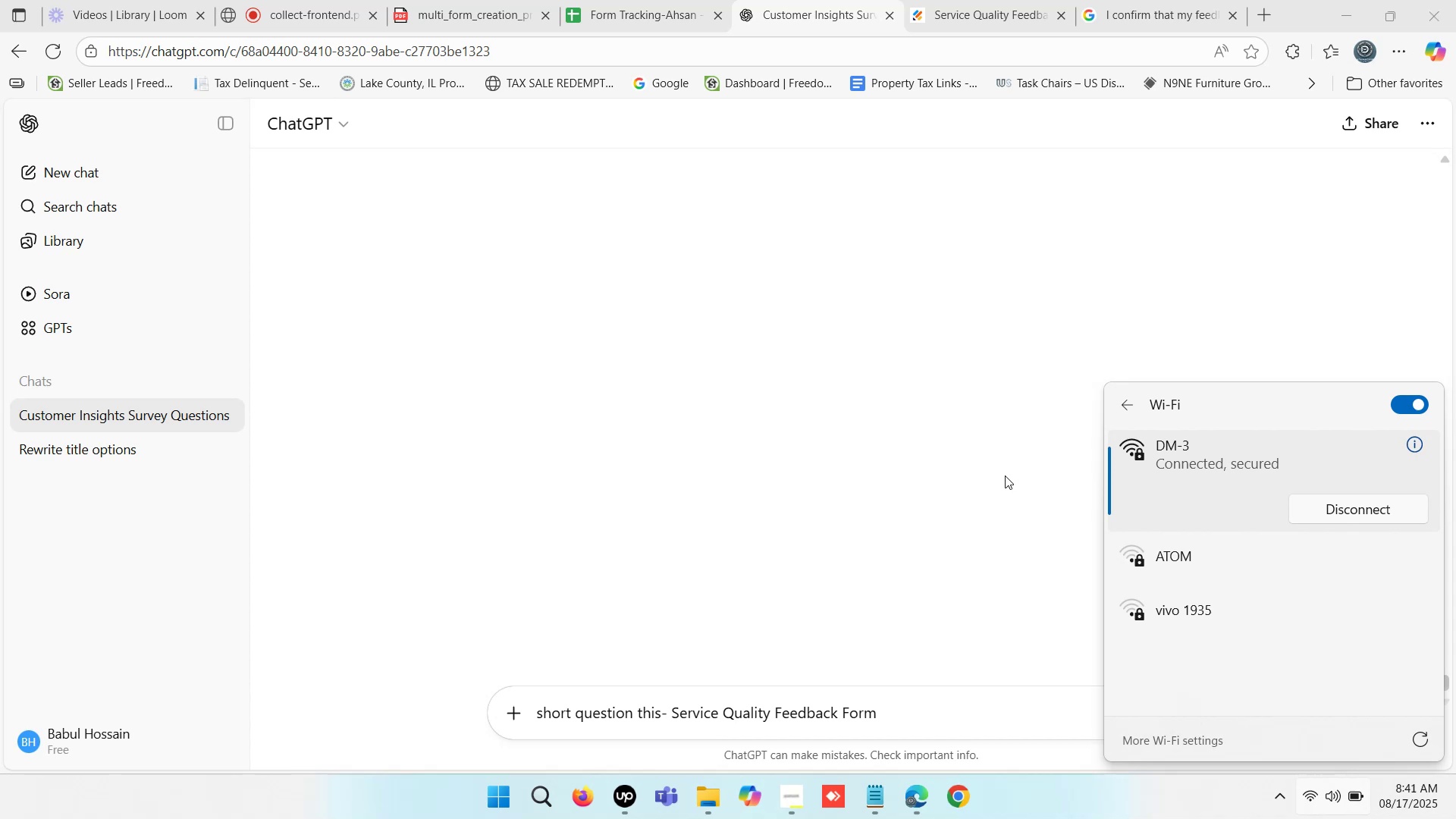 
wait(12.2)
 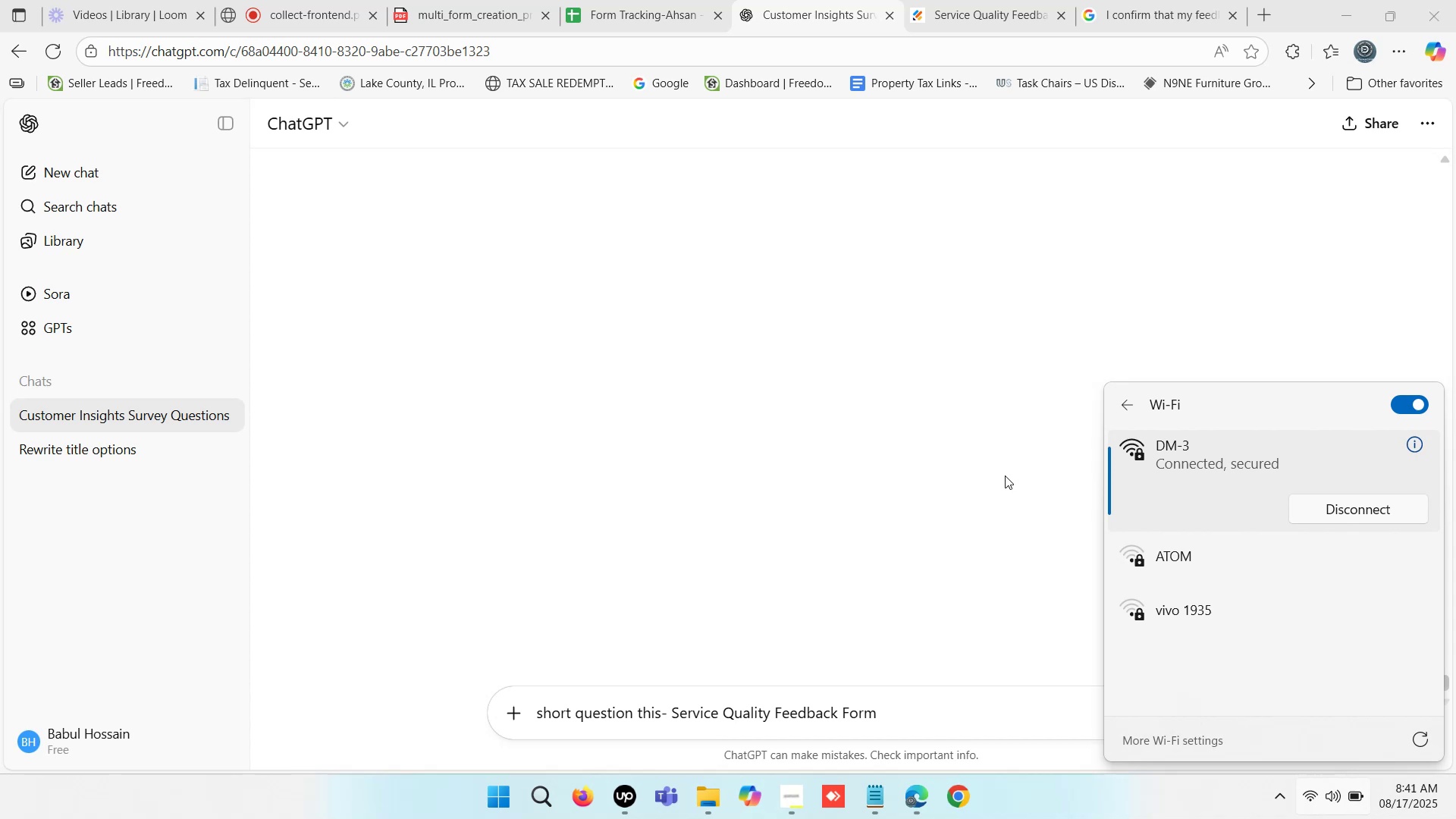 
left_click([1005, 532])
 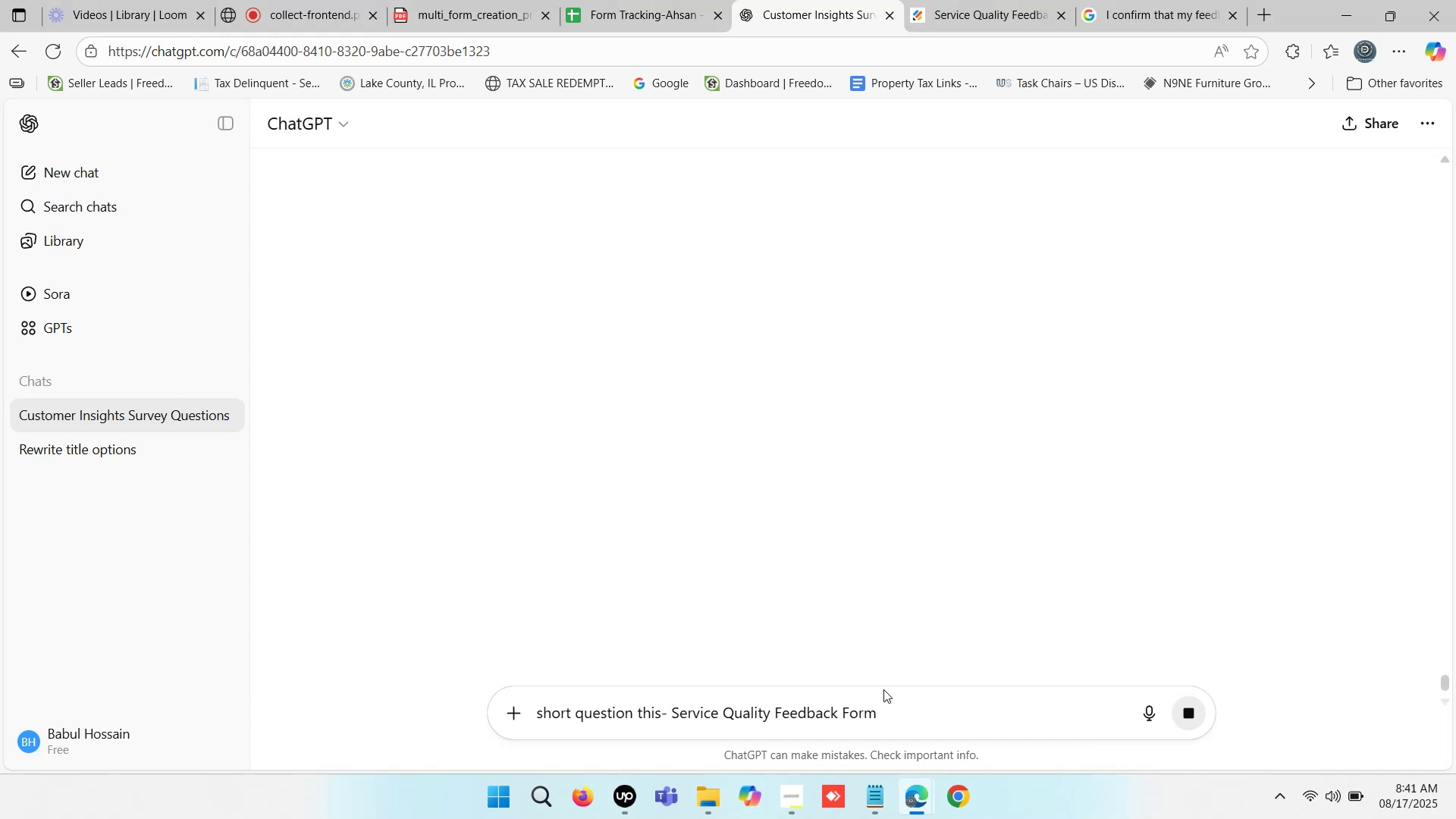 
left_click([905, 704])
 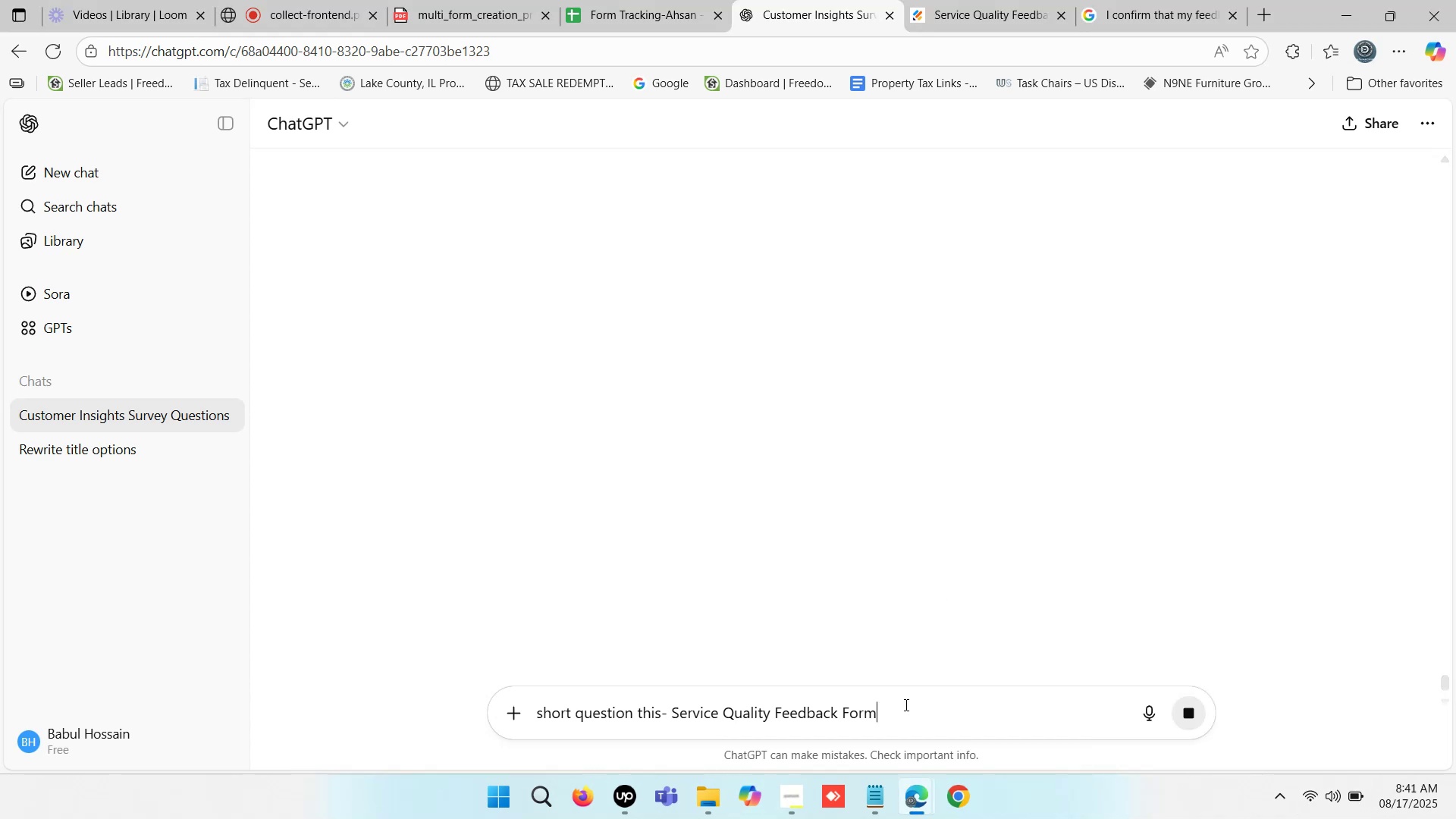 
hold_key(key=Enter, duration=0.34)
 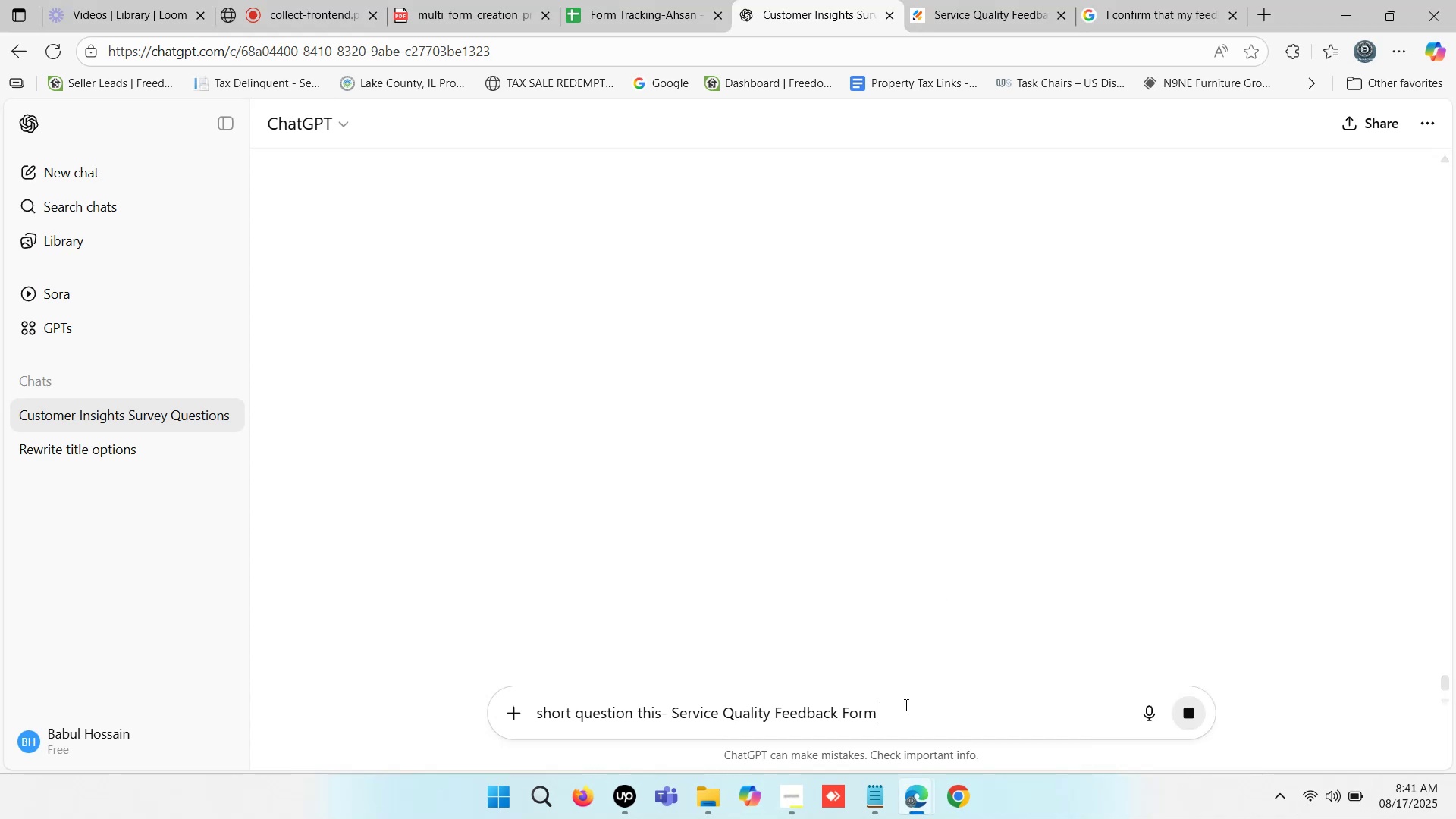 
key(Enter)
 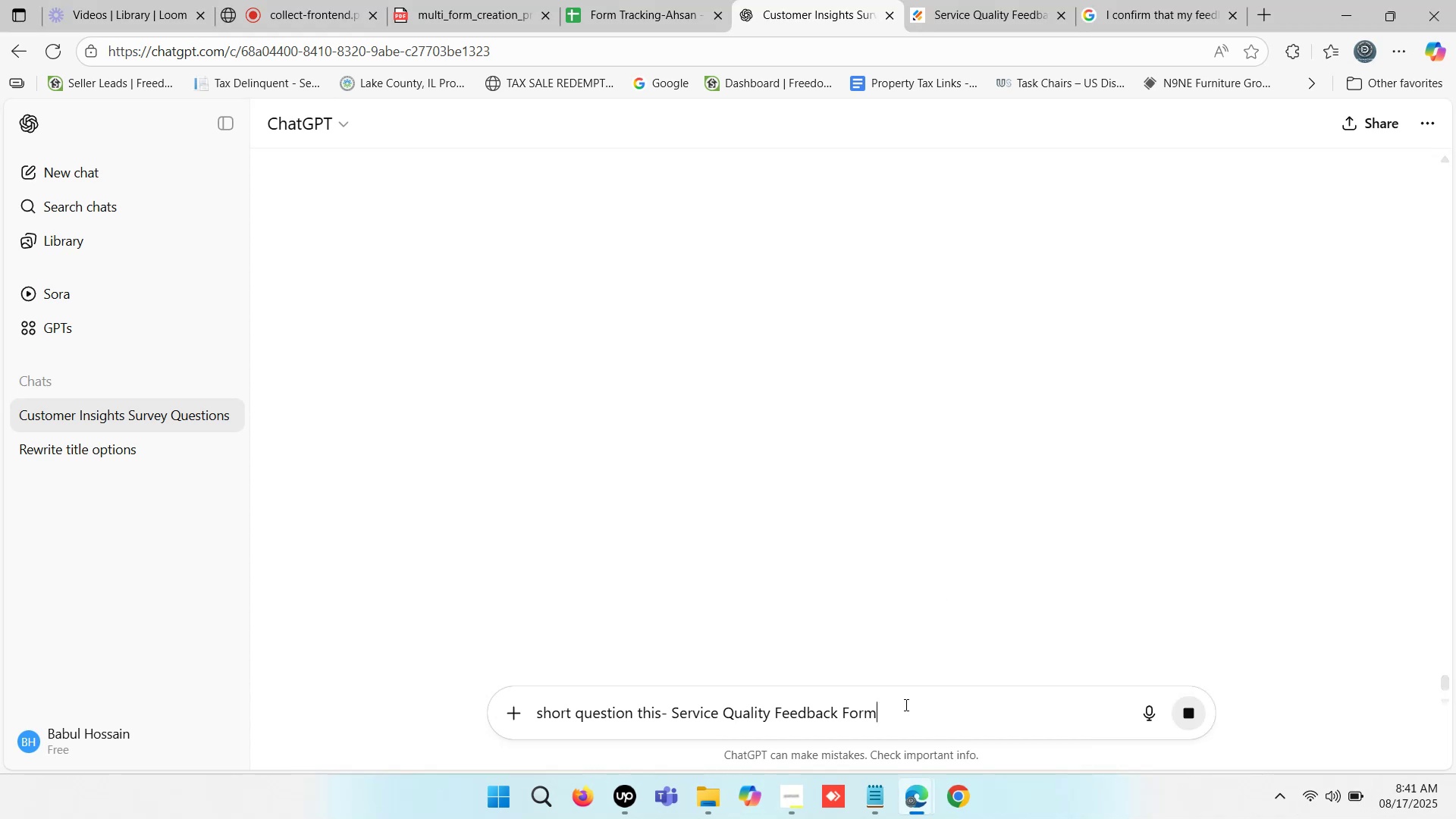 
key(Enter)
 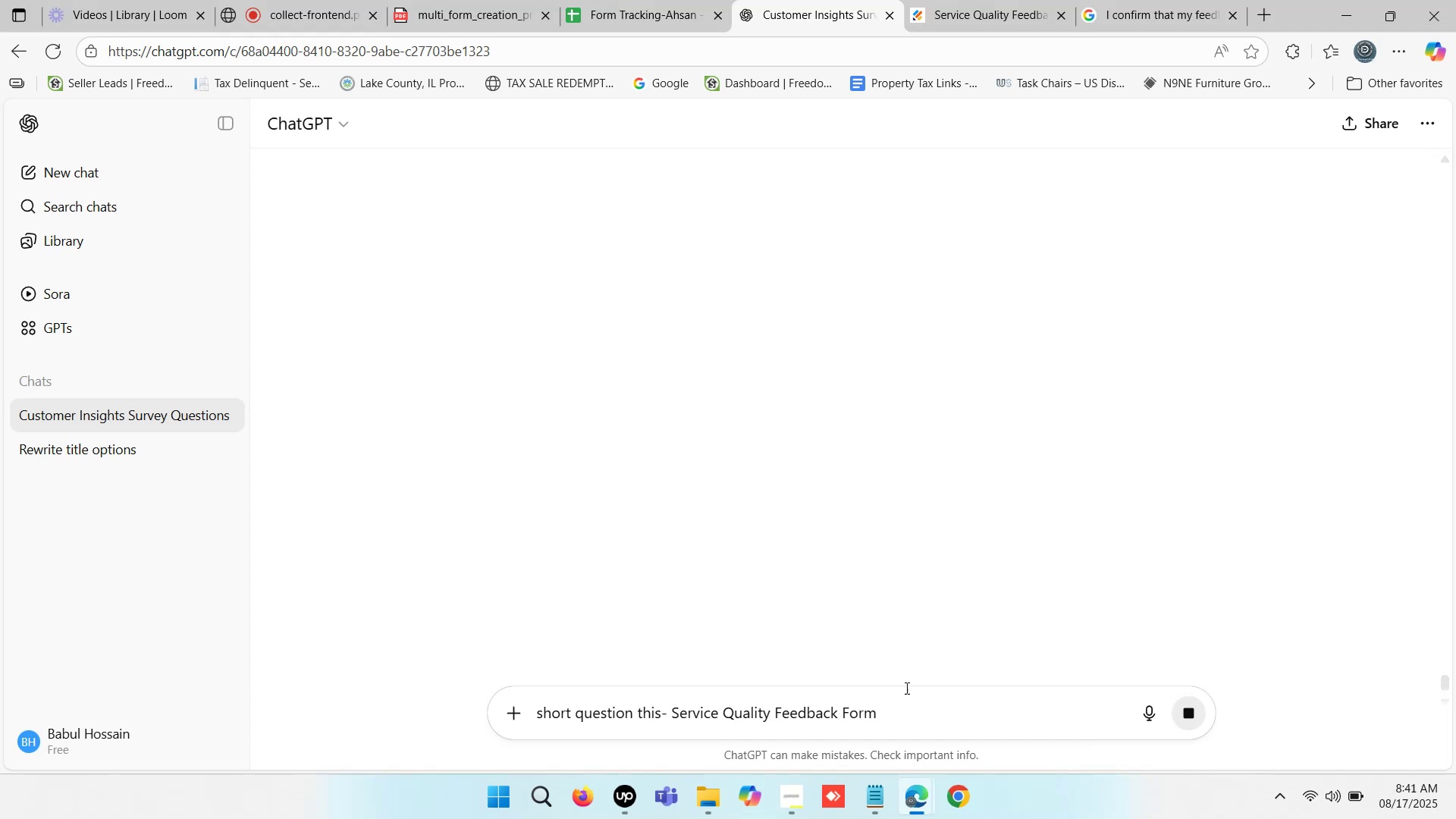 
key(Enter)
 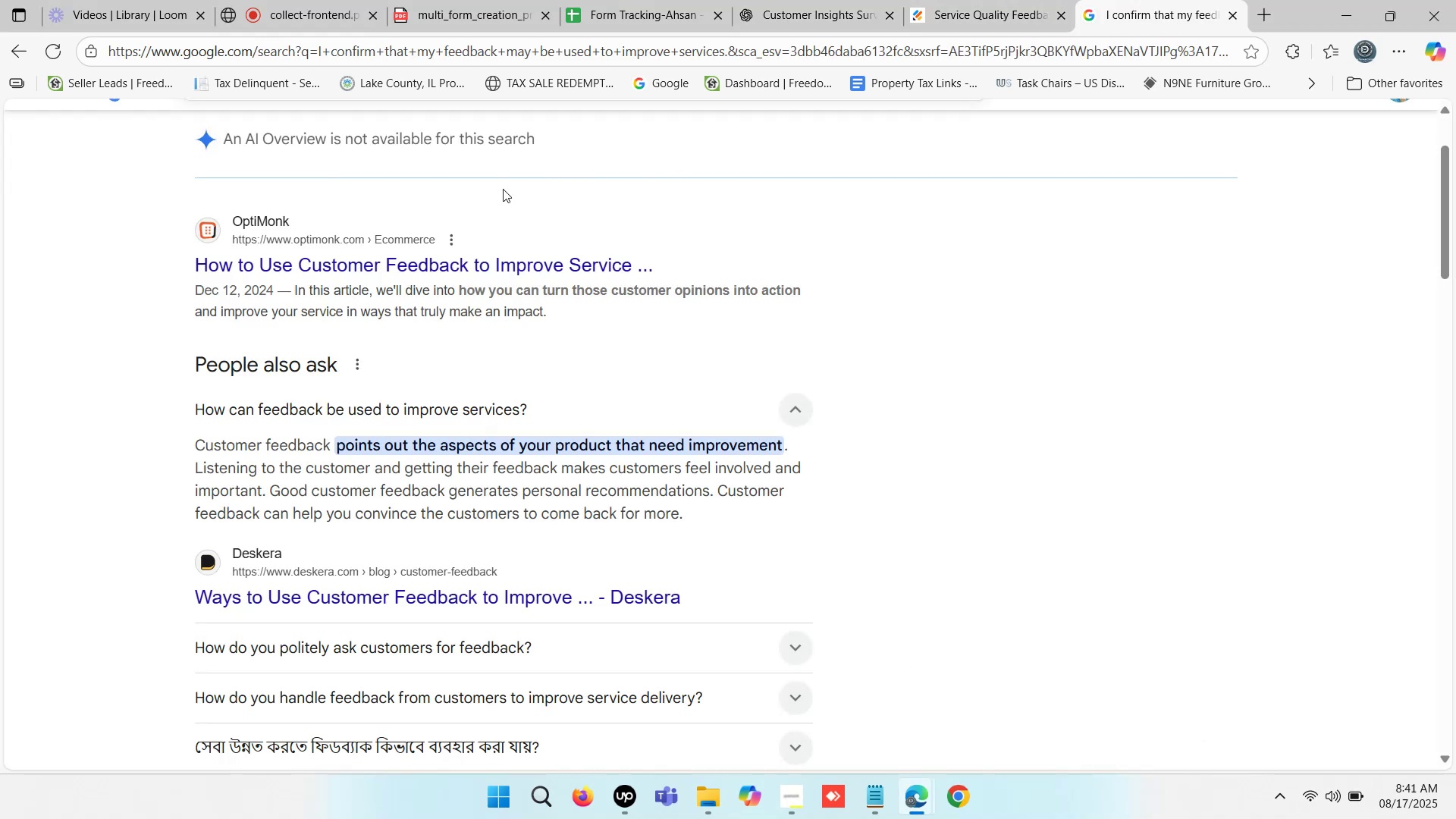 
scroll: coordinate [466, 165], scroll_direction: up, amount: 3.0
 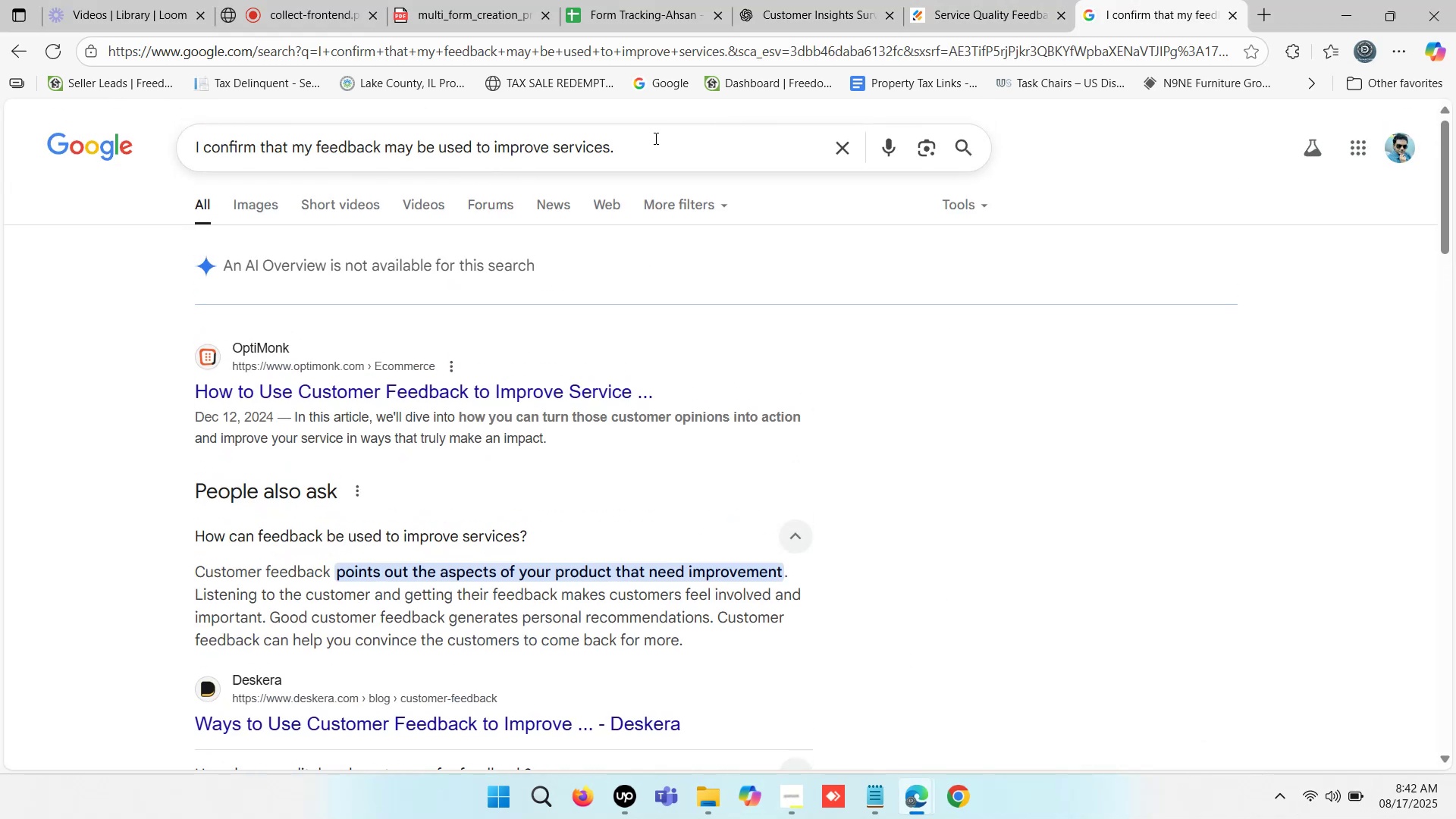 
key(Control+ControlLeft)
 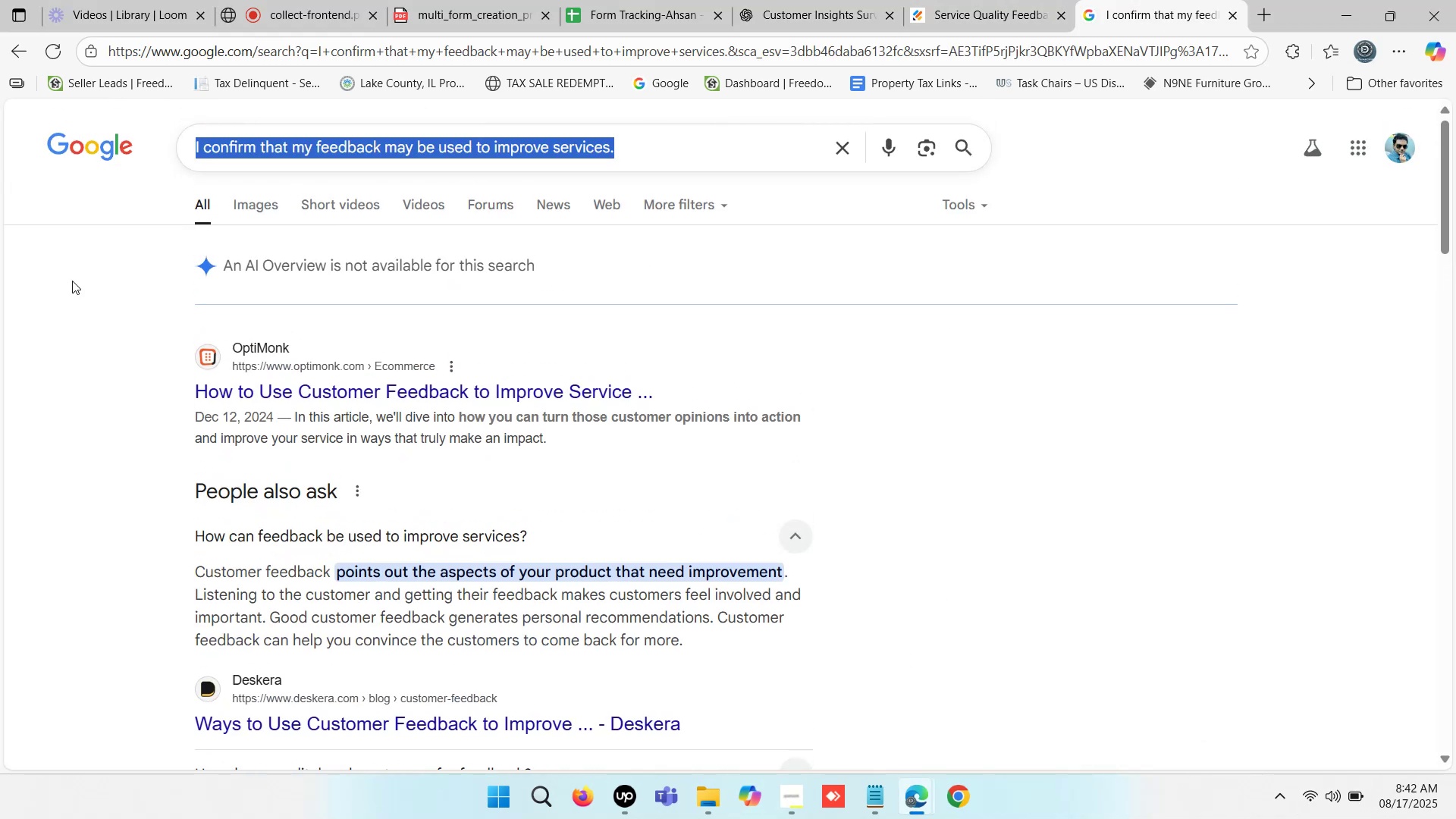 
key(Control+V)
 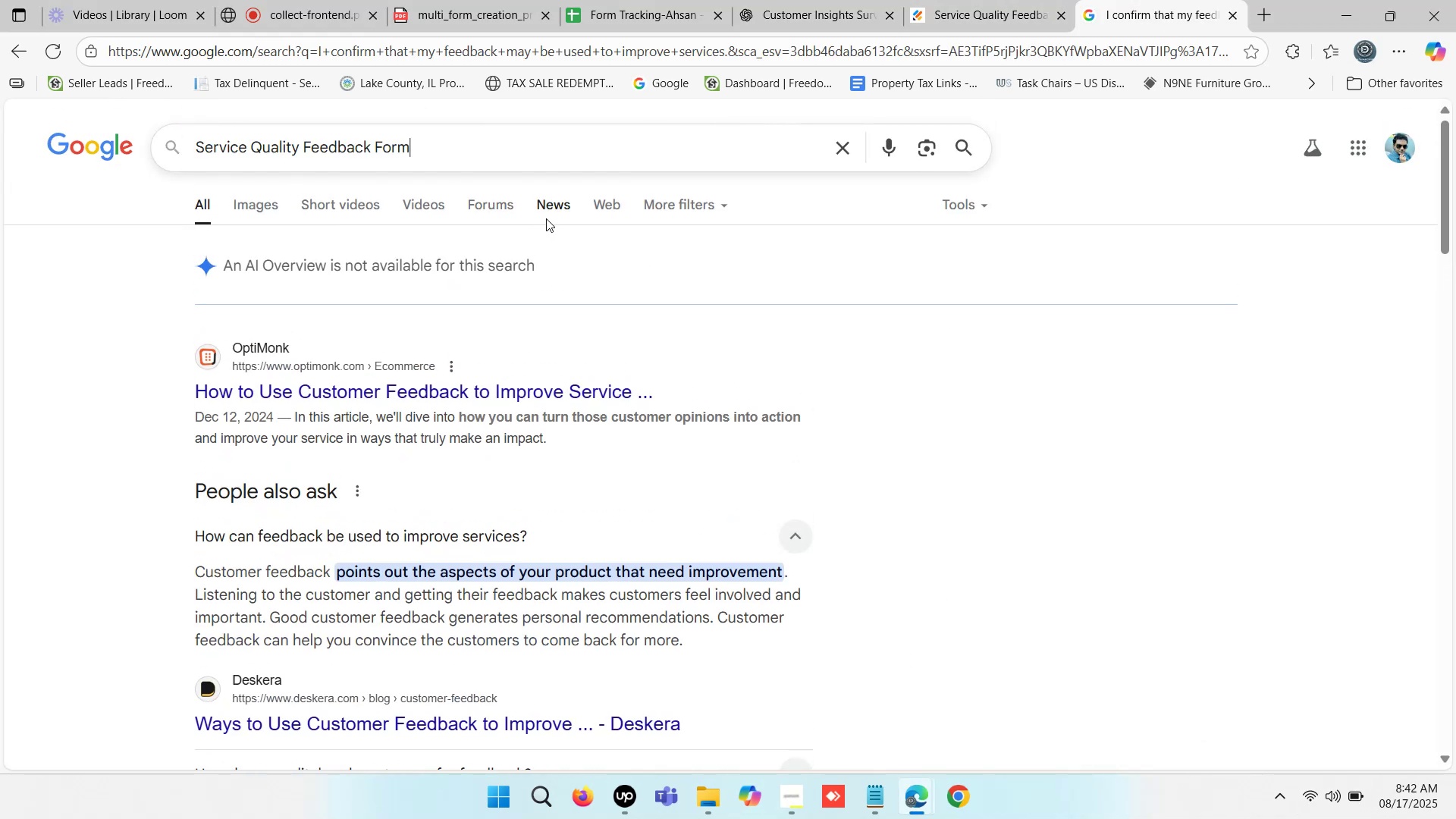 
key(Enter)
 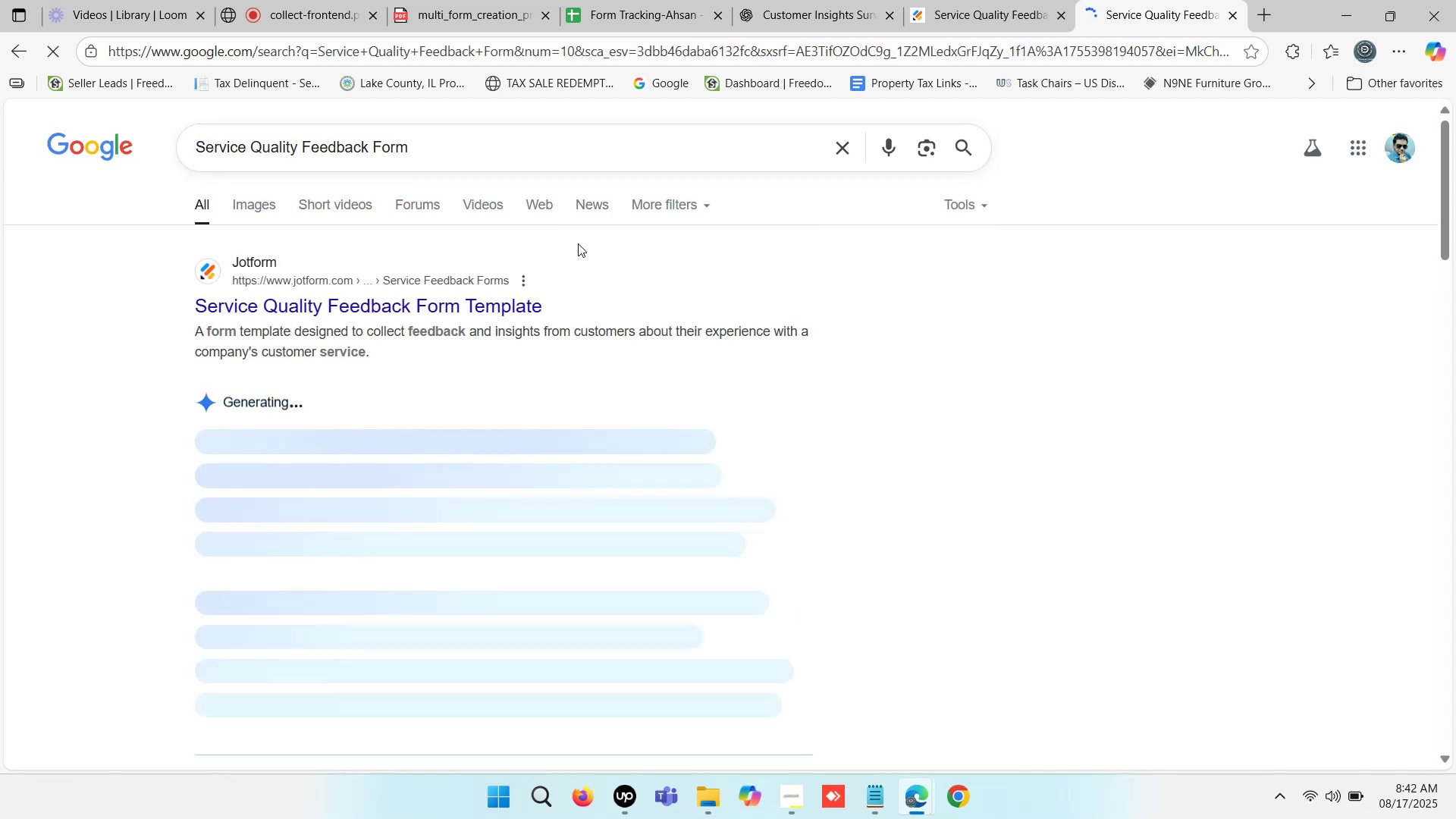 
double_click([828, 0])
 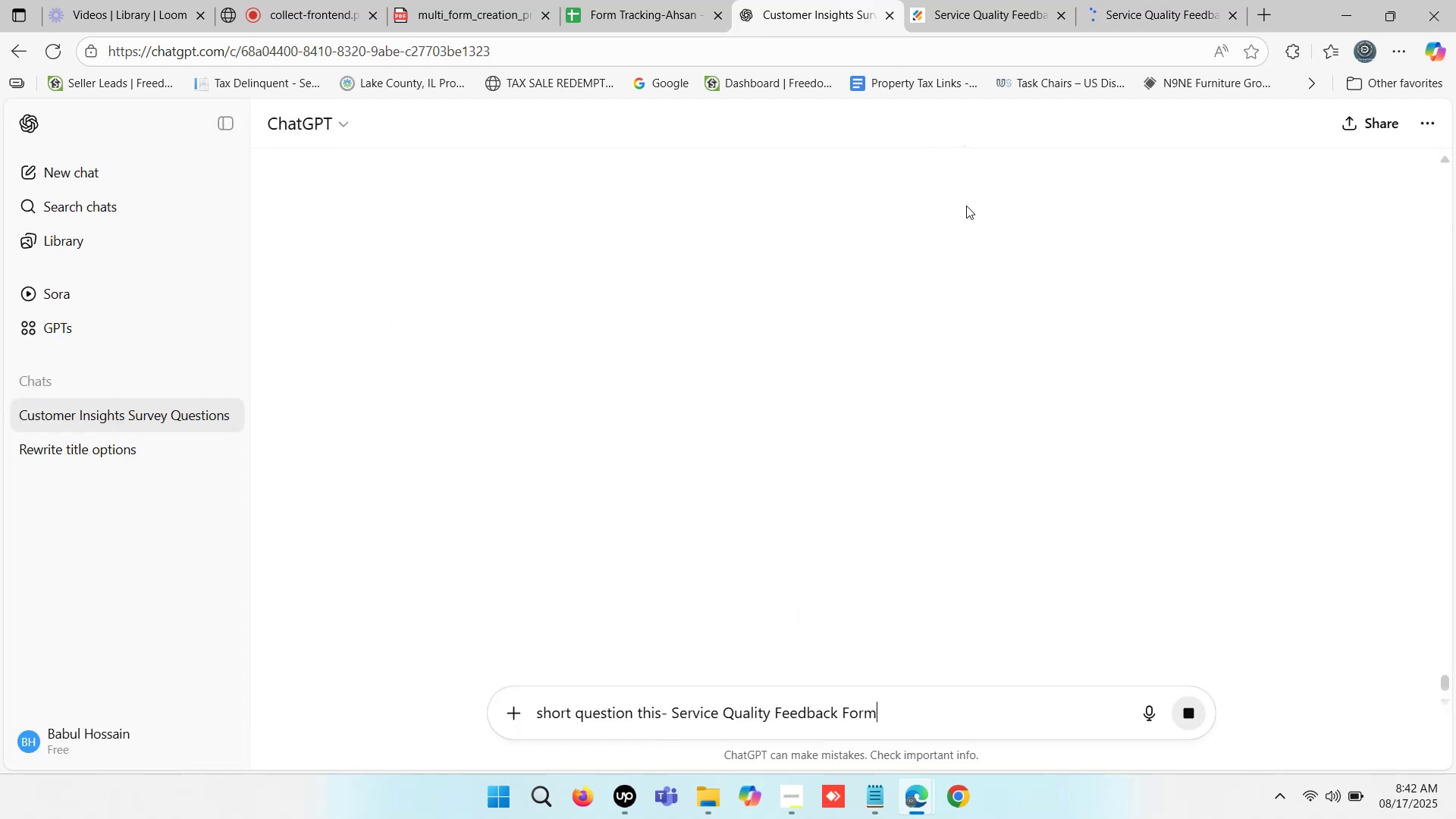 
scroll: coordinate [786, 337], scroll_direction: up, amount: 10.0
 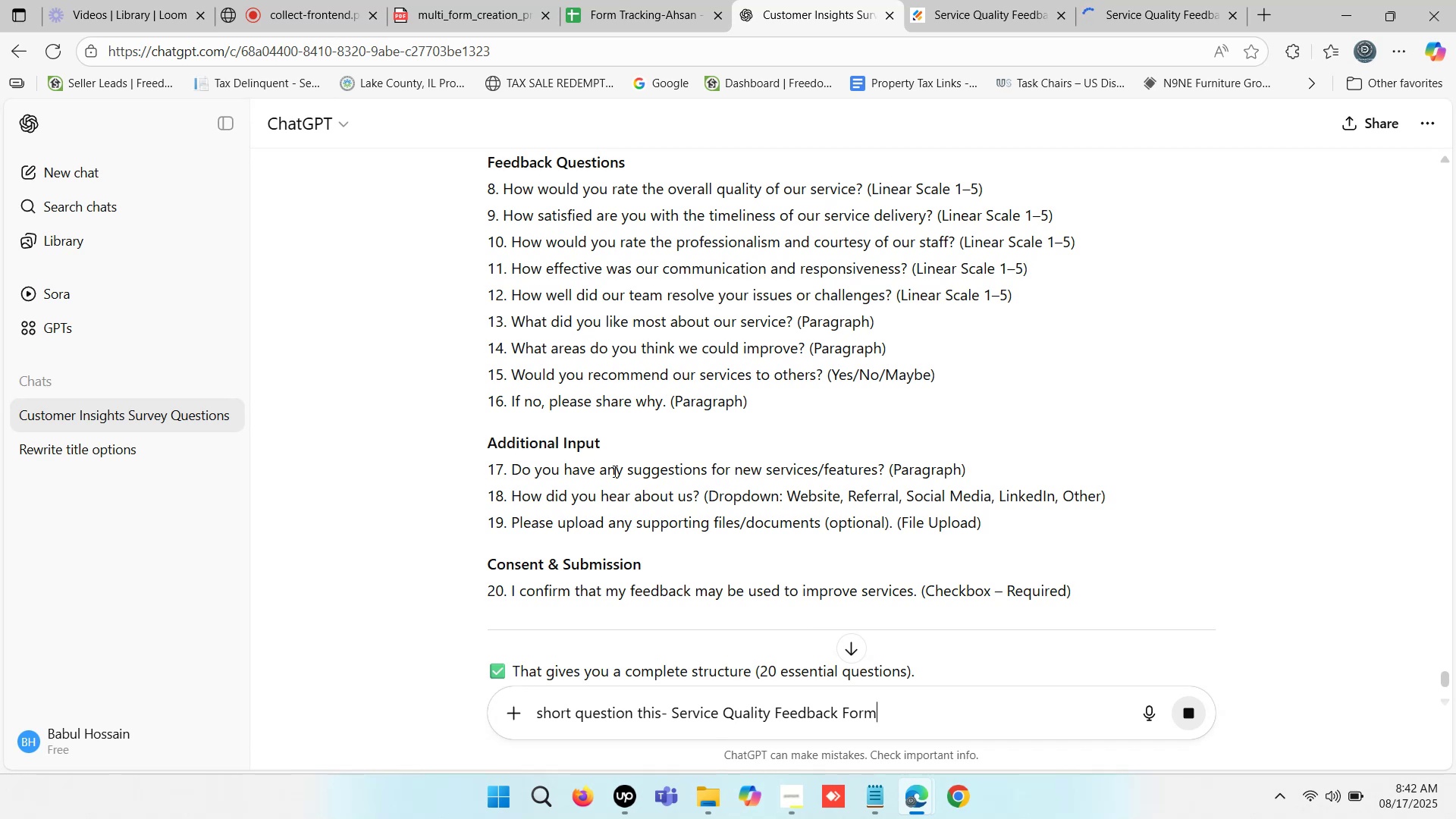 
wait(13.01)
 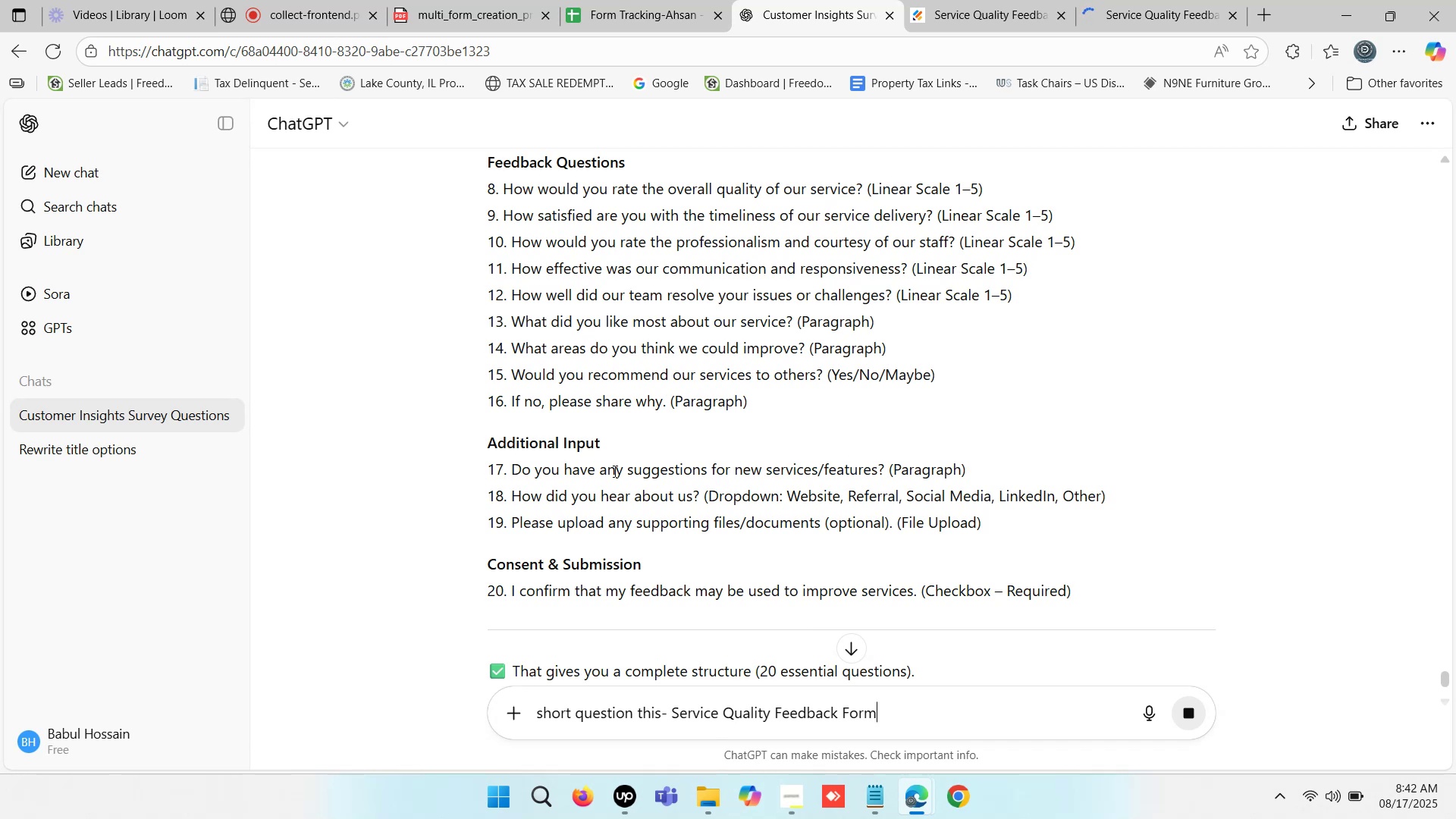 
scroll: coordinate [752, 482], scroll_direction: up, amount: 1.0
 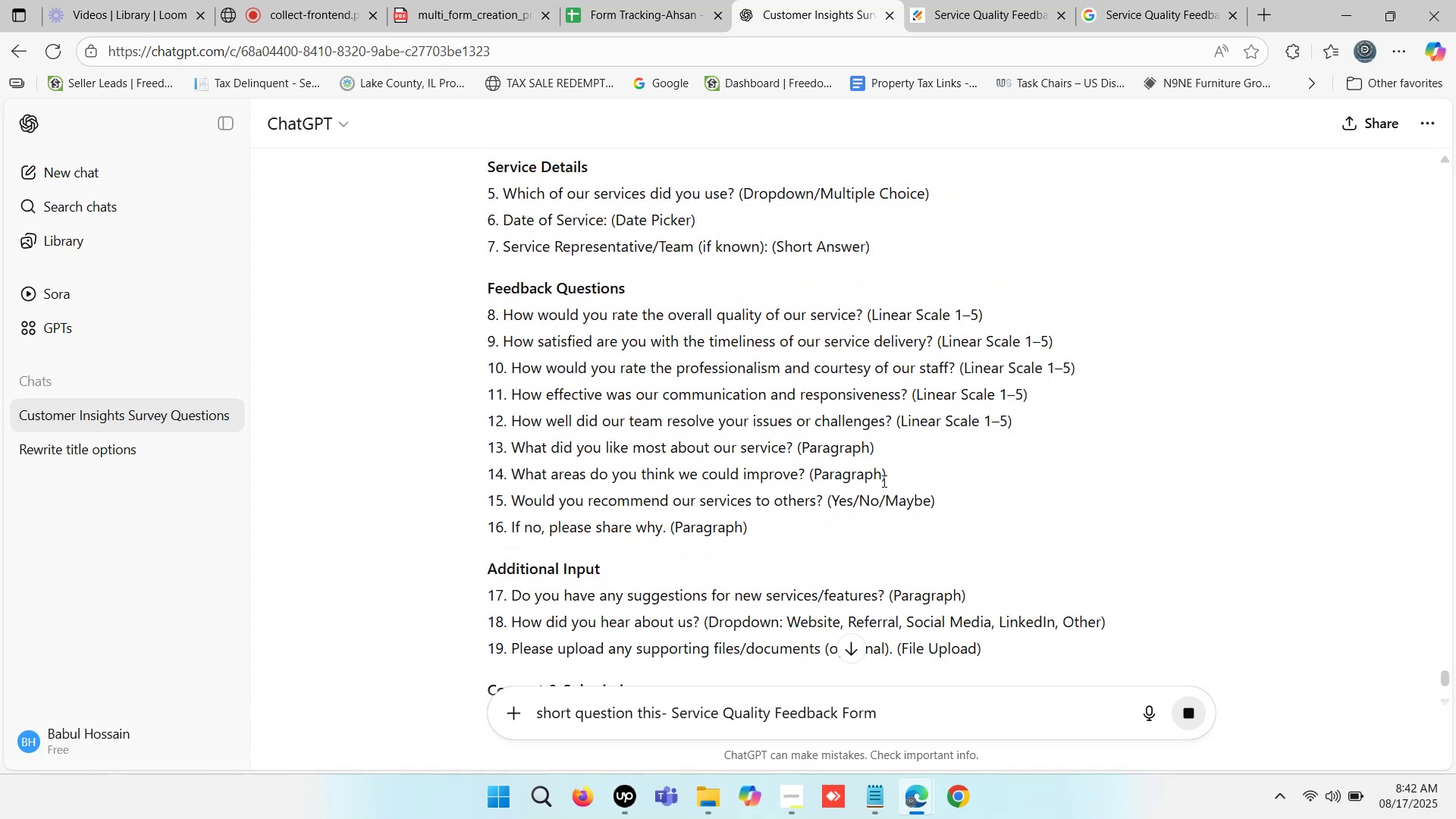 
wait(7.48)
 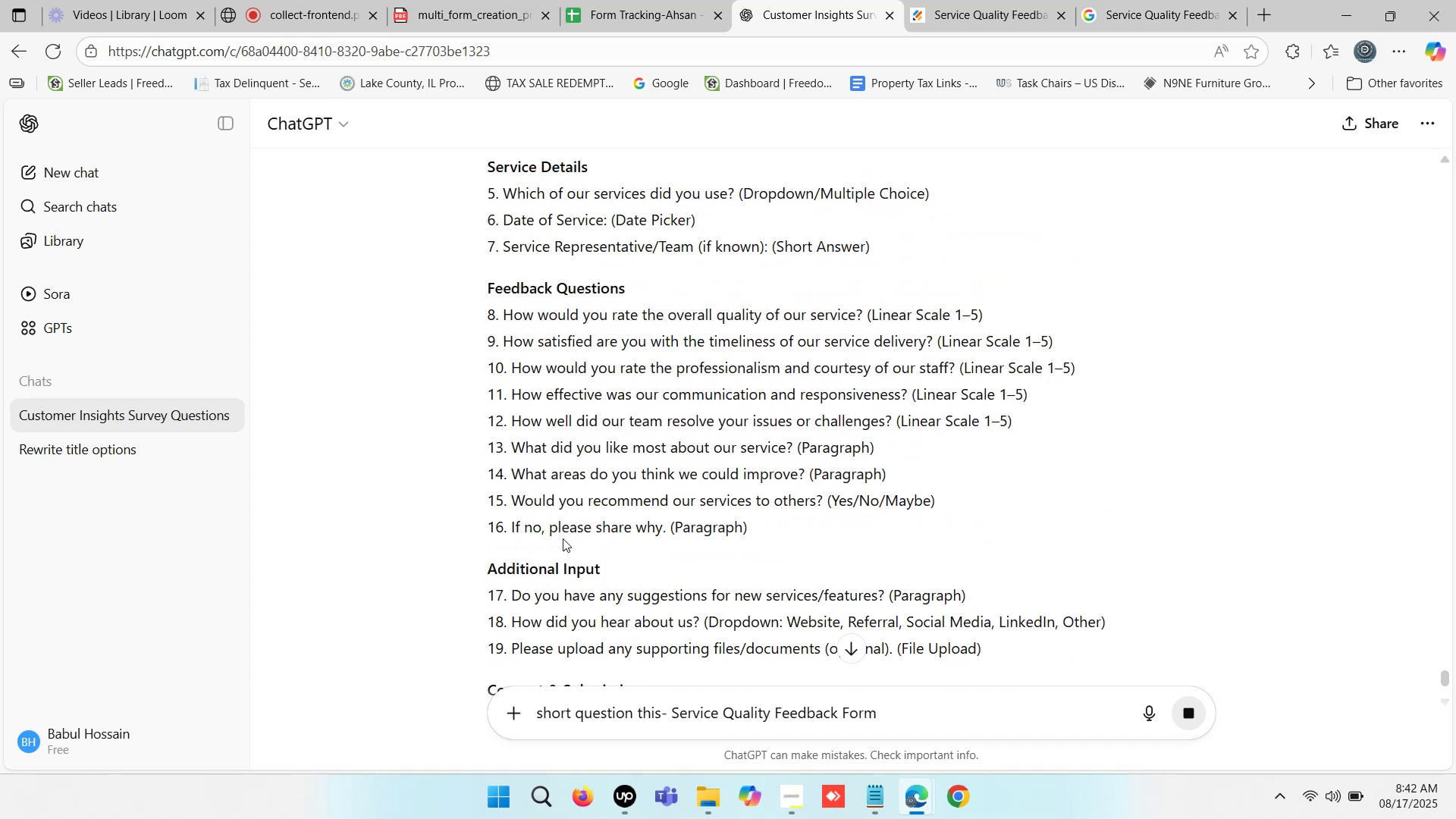 
left_click([1127, 396])
 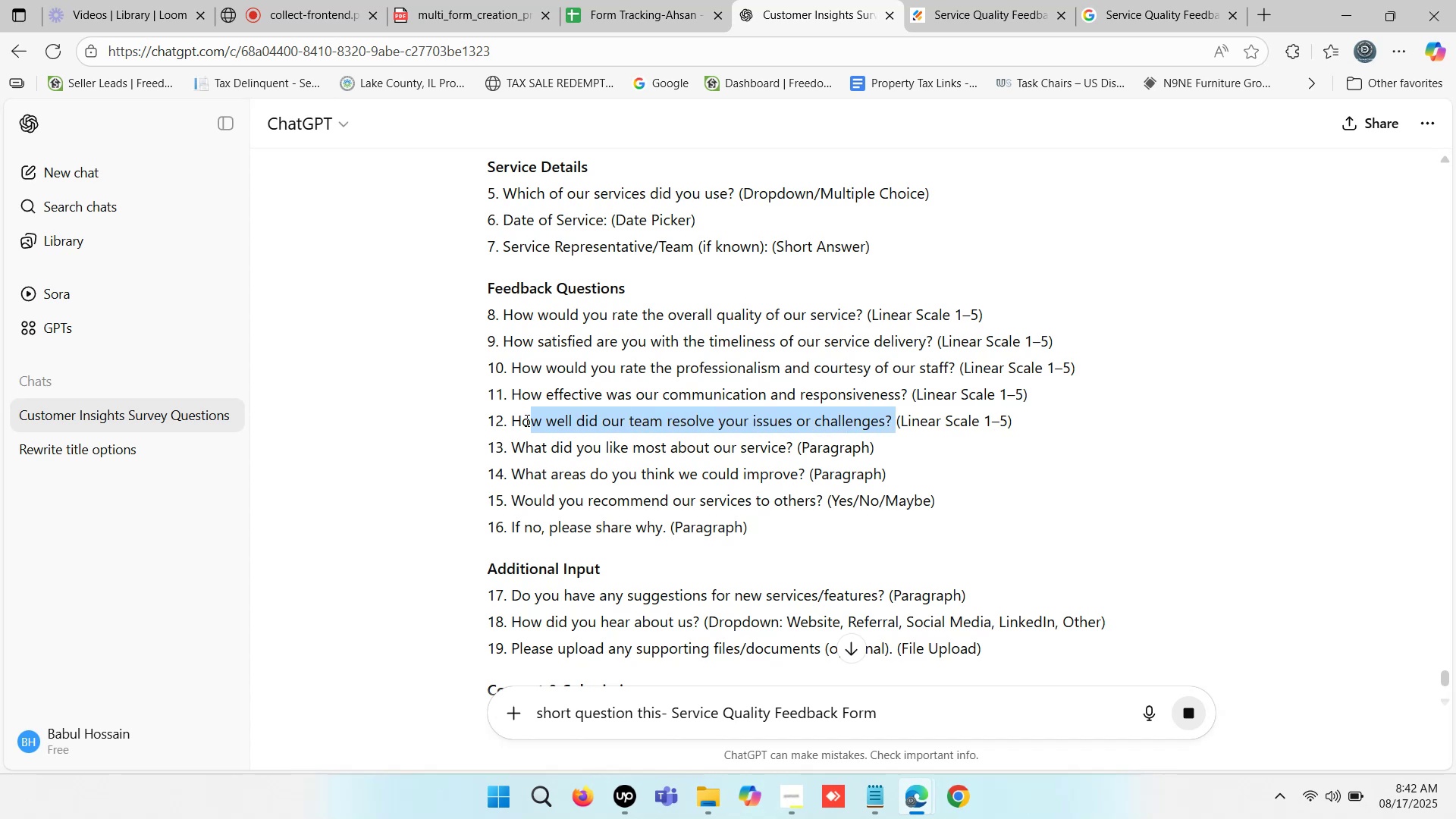 
left_click([814, 394])
 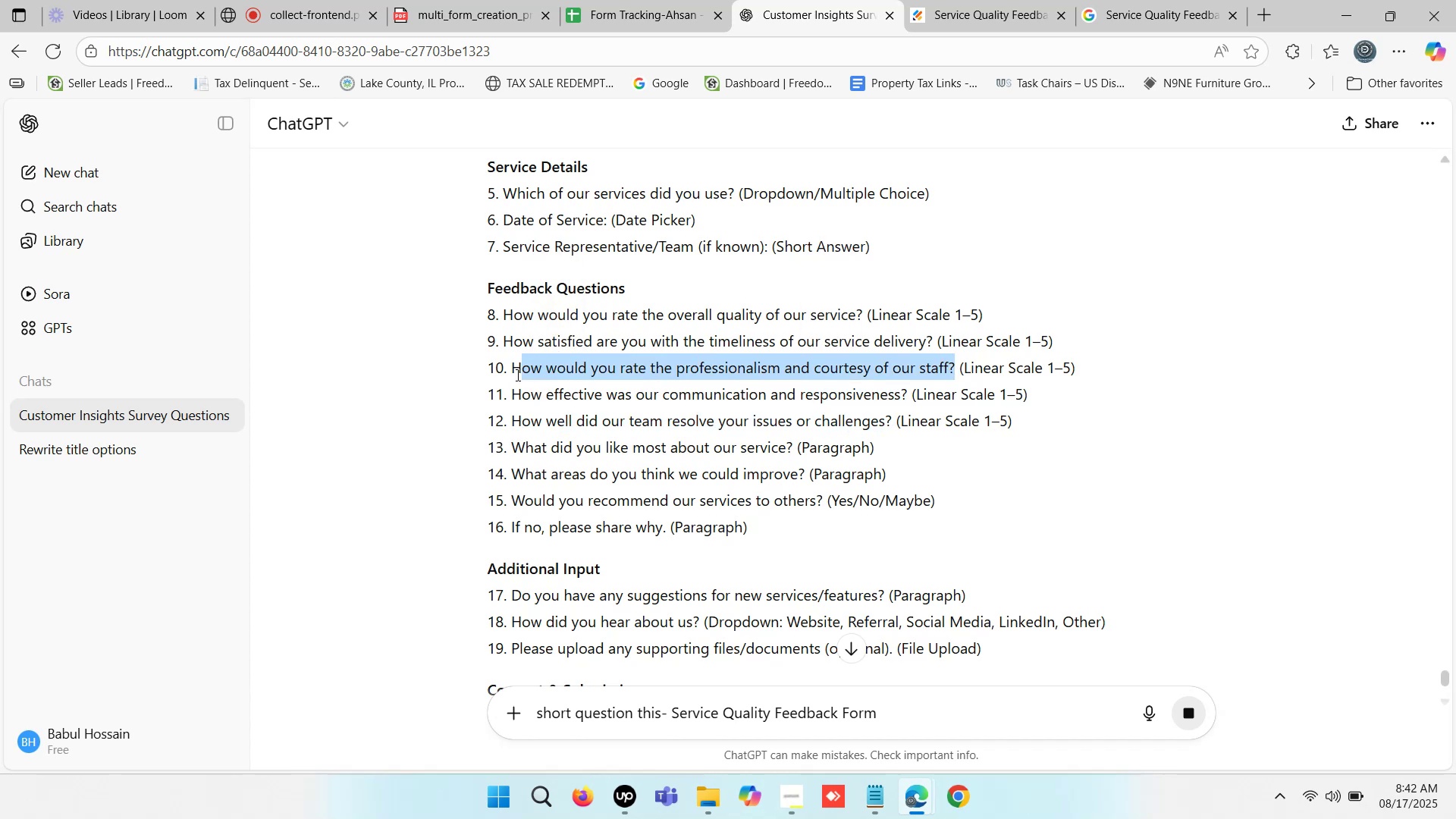 
wait(6.41)
 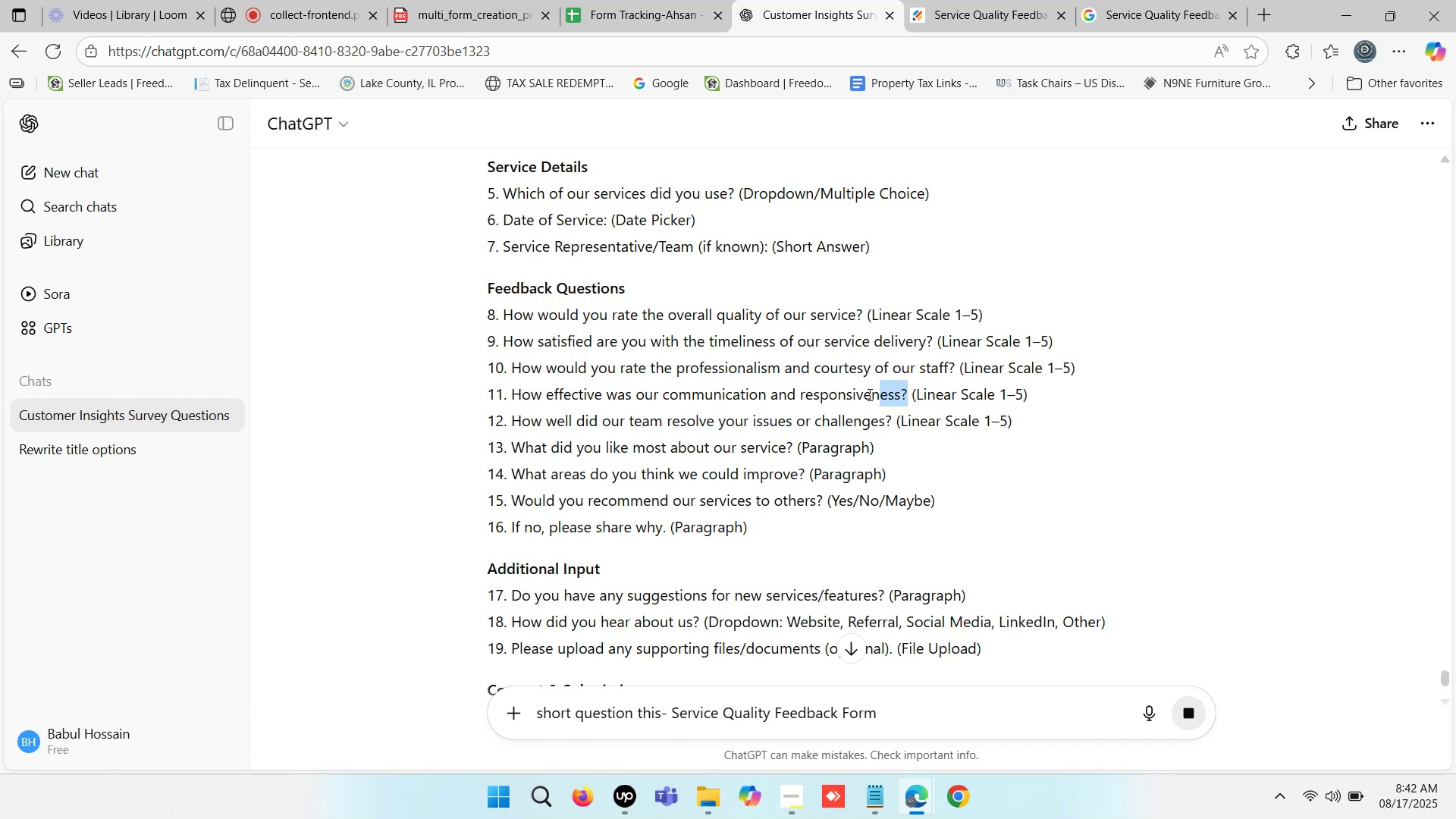 
key(Control+C)
 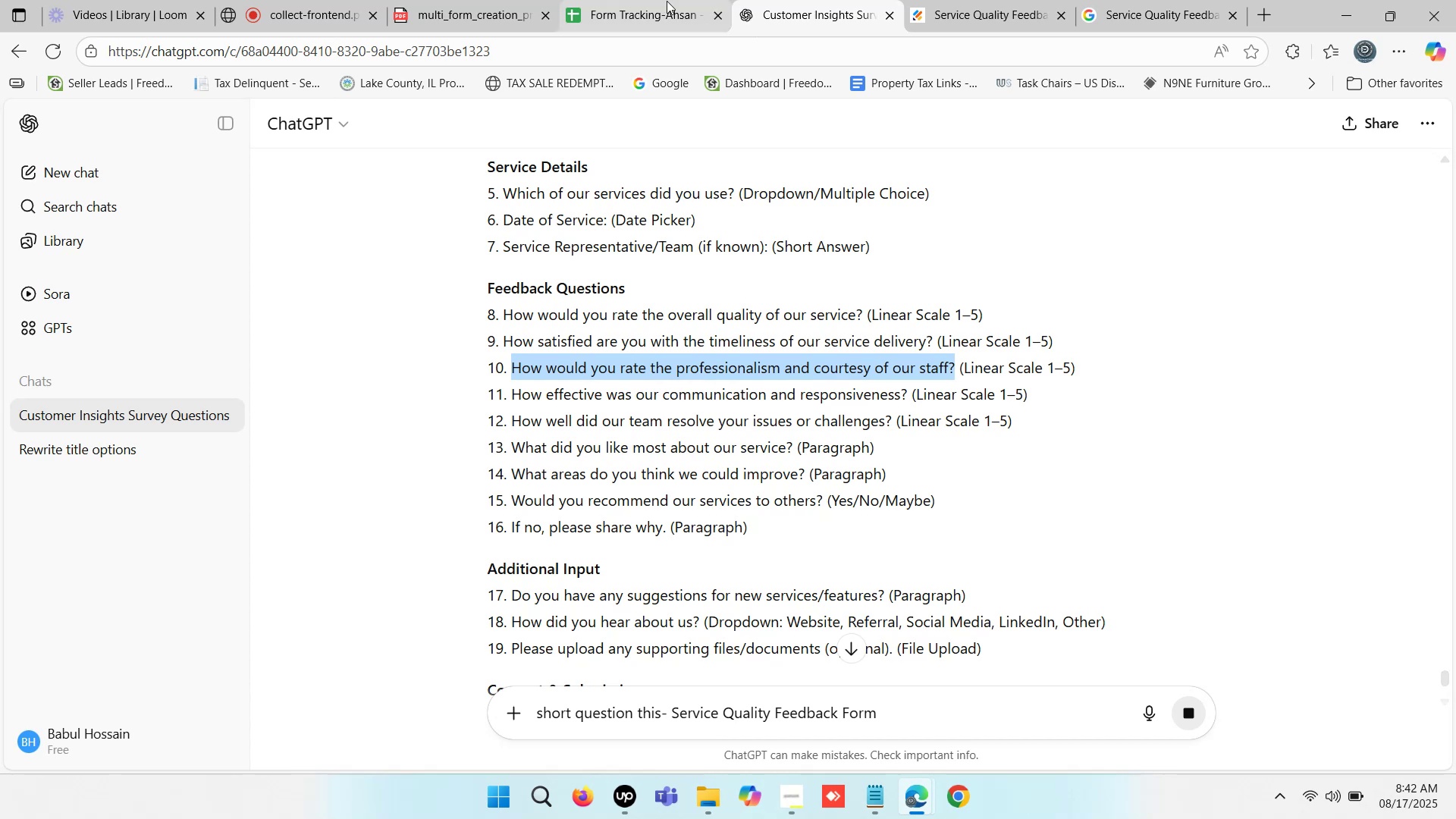 
left_click([783, 0])
 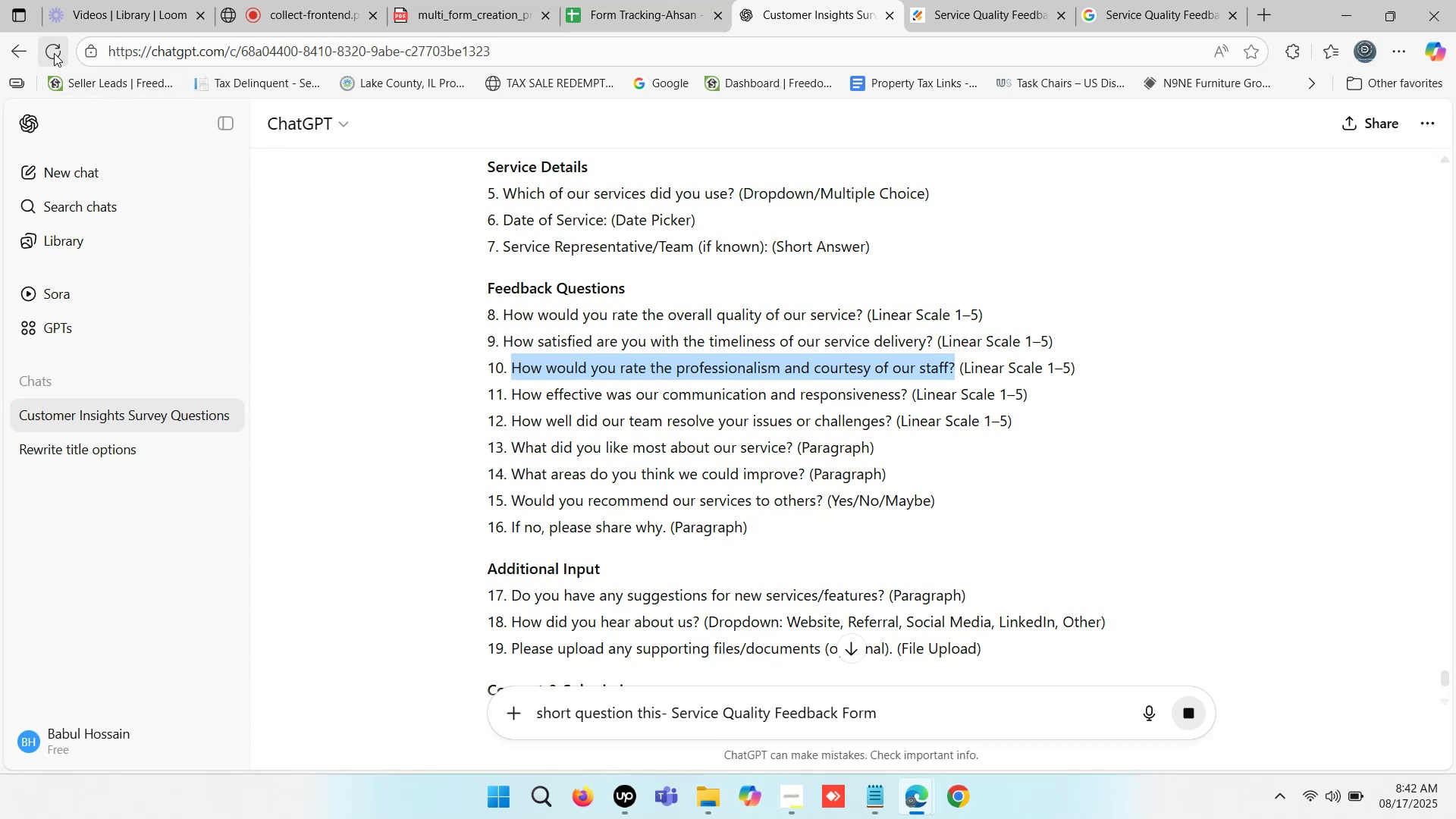 
left_click([54, 53])
 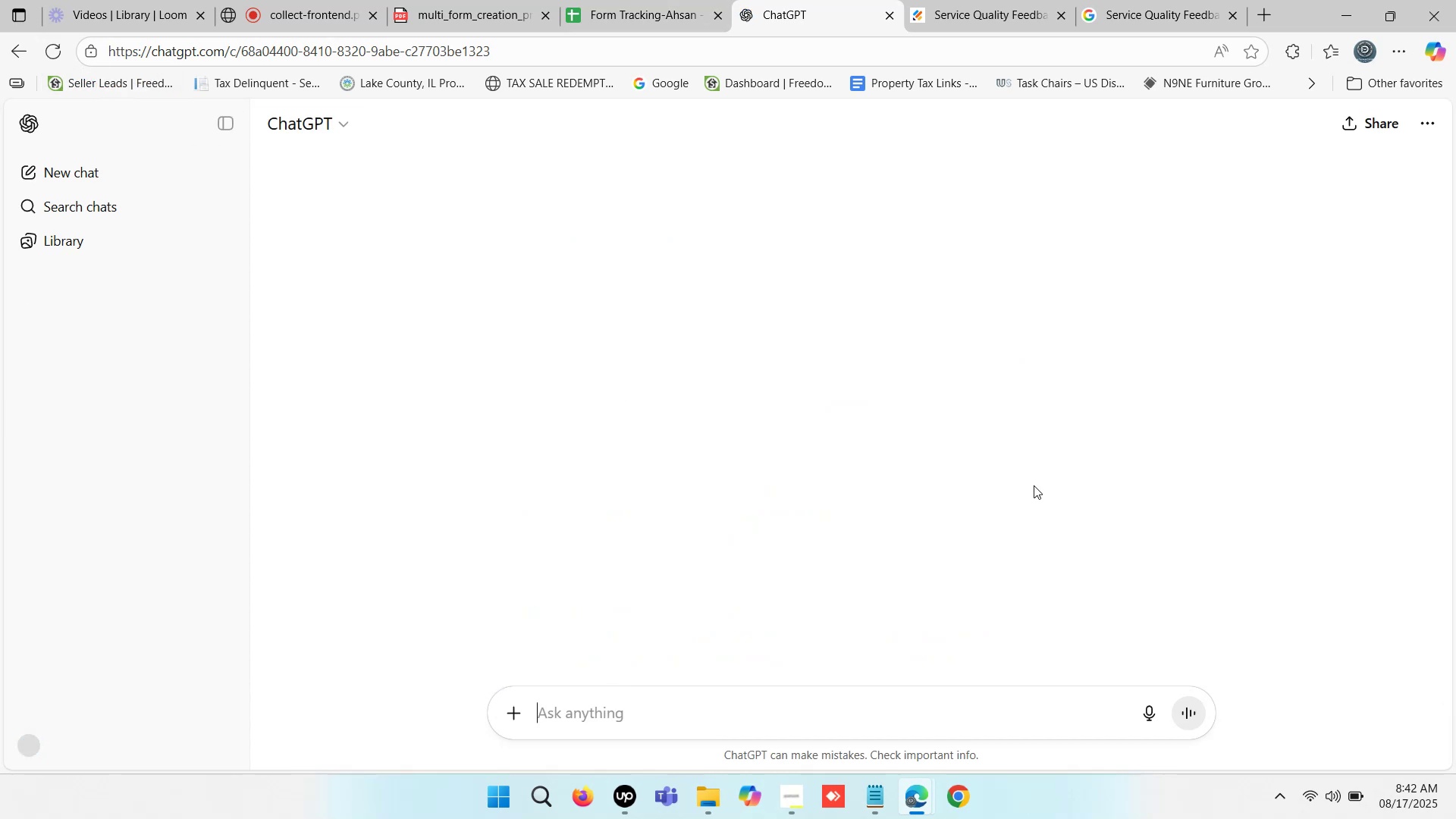 
scroll: coordinate [1027, 626], scroll_direction: up, amount: 17.0
 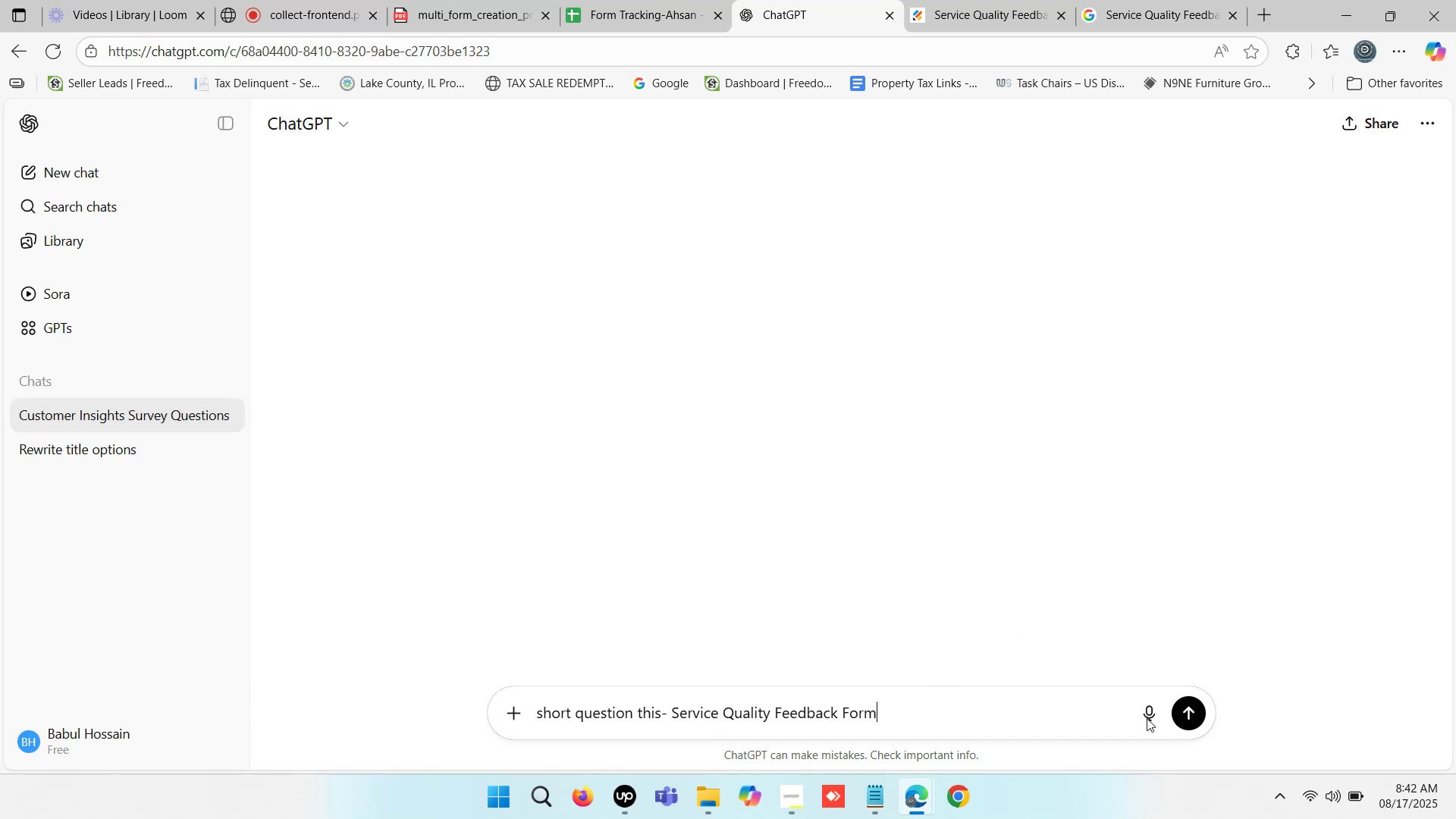 
left_click([1188, 705])
 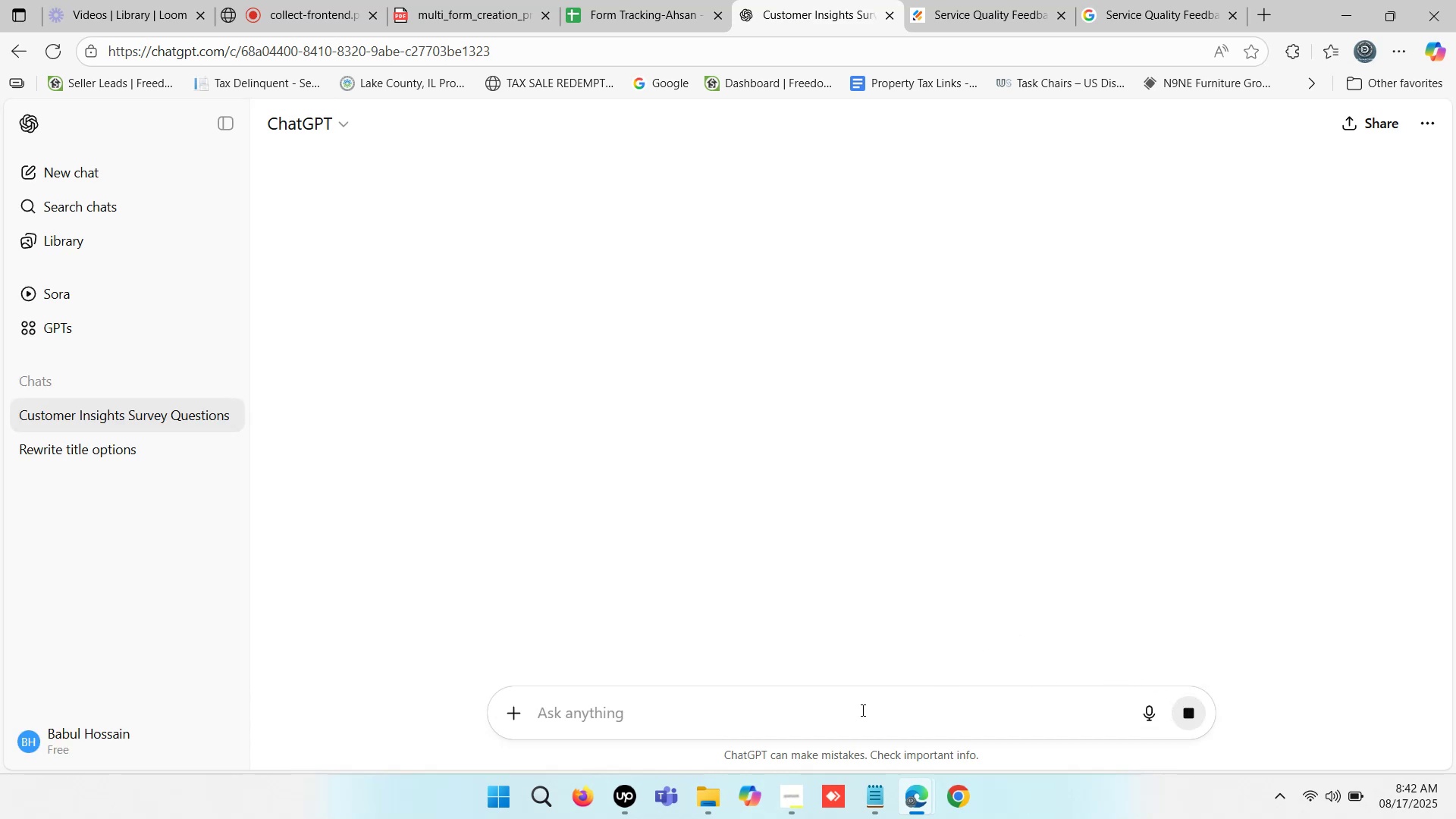 
left_click([842, 711])
 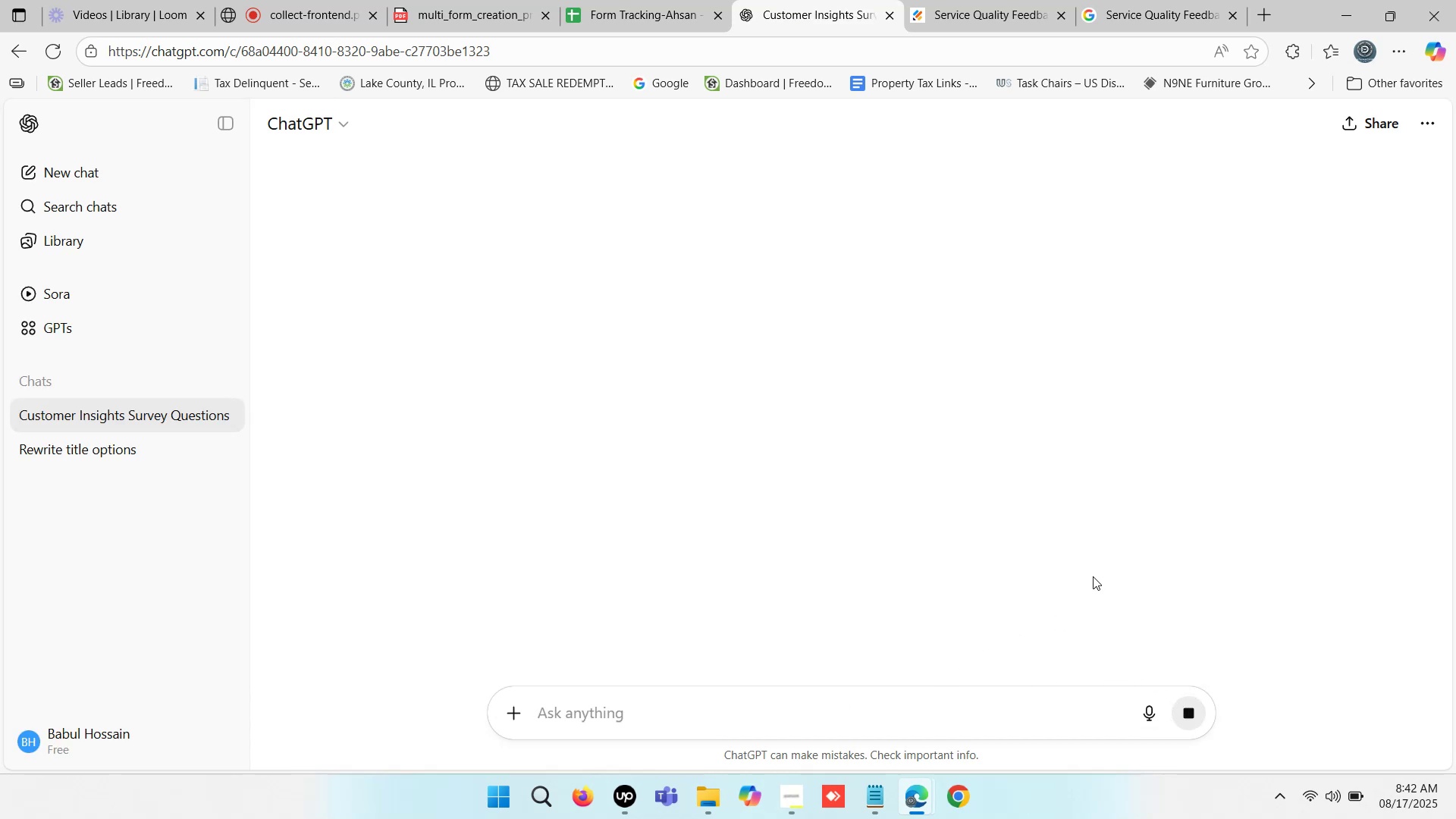 
scroll: coordinate [1135, 353], scroll_direction: up, amount: 16.0
 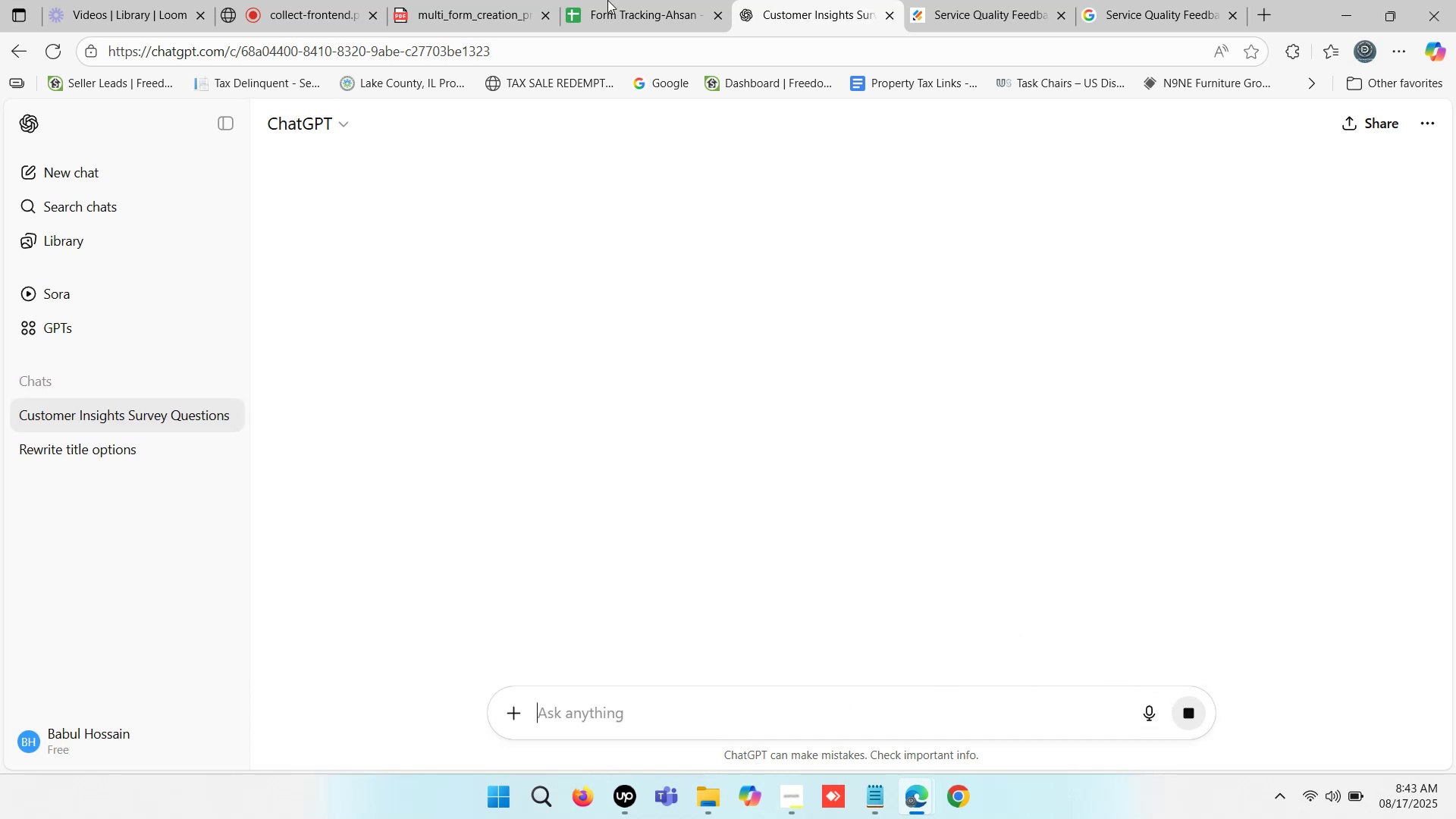 
left_click([576, 0])
 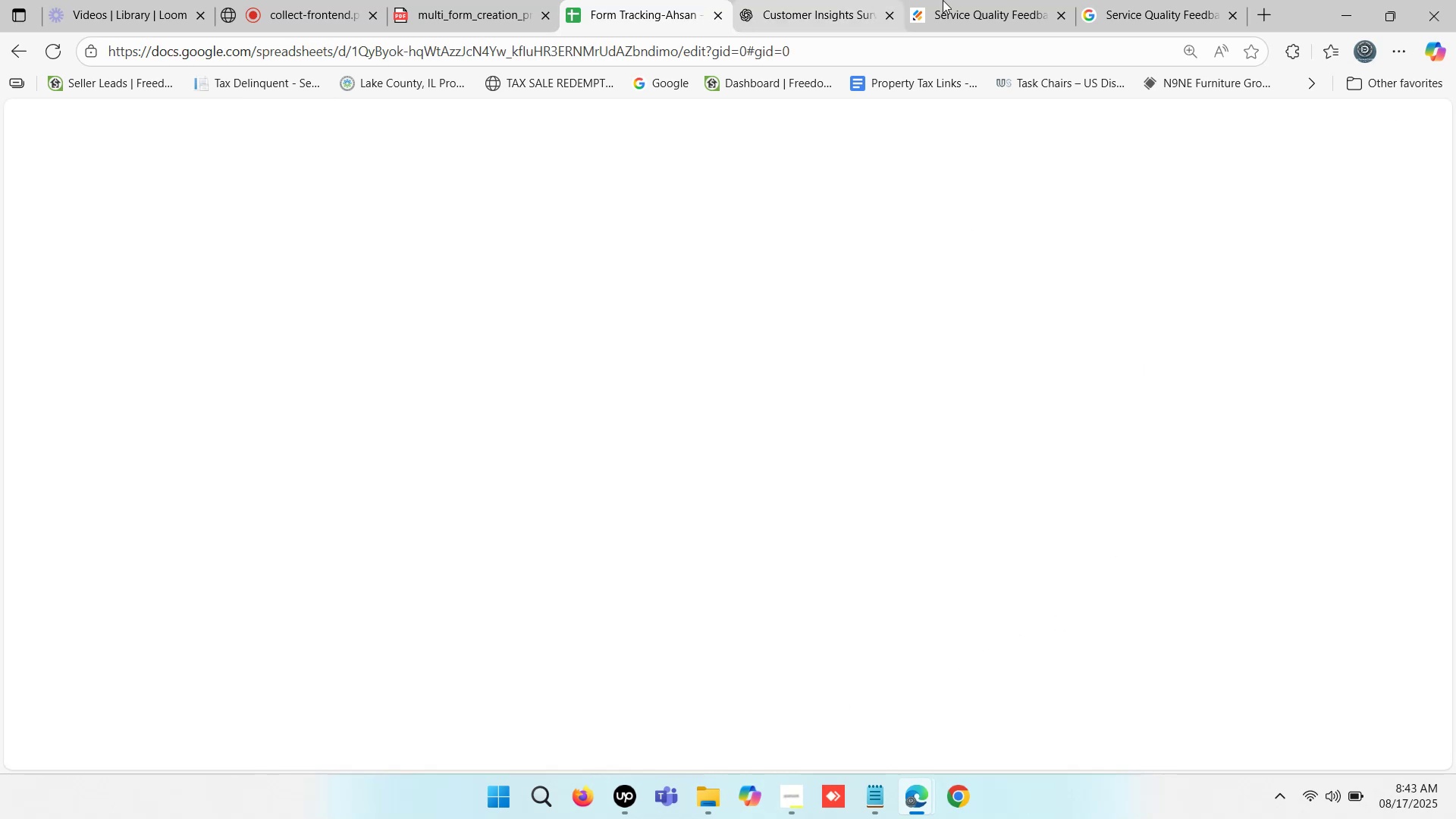 
left_click([972, 0])
 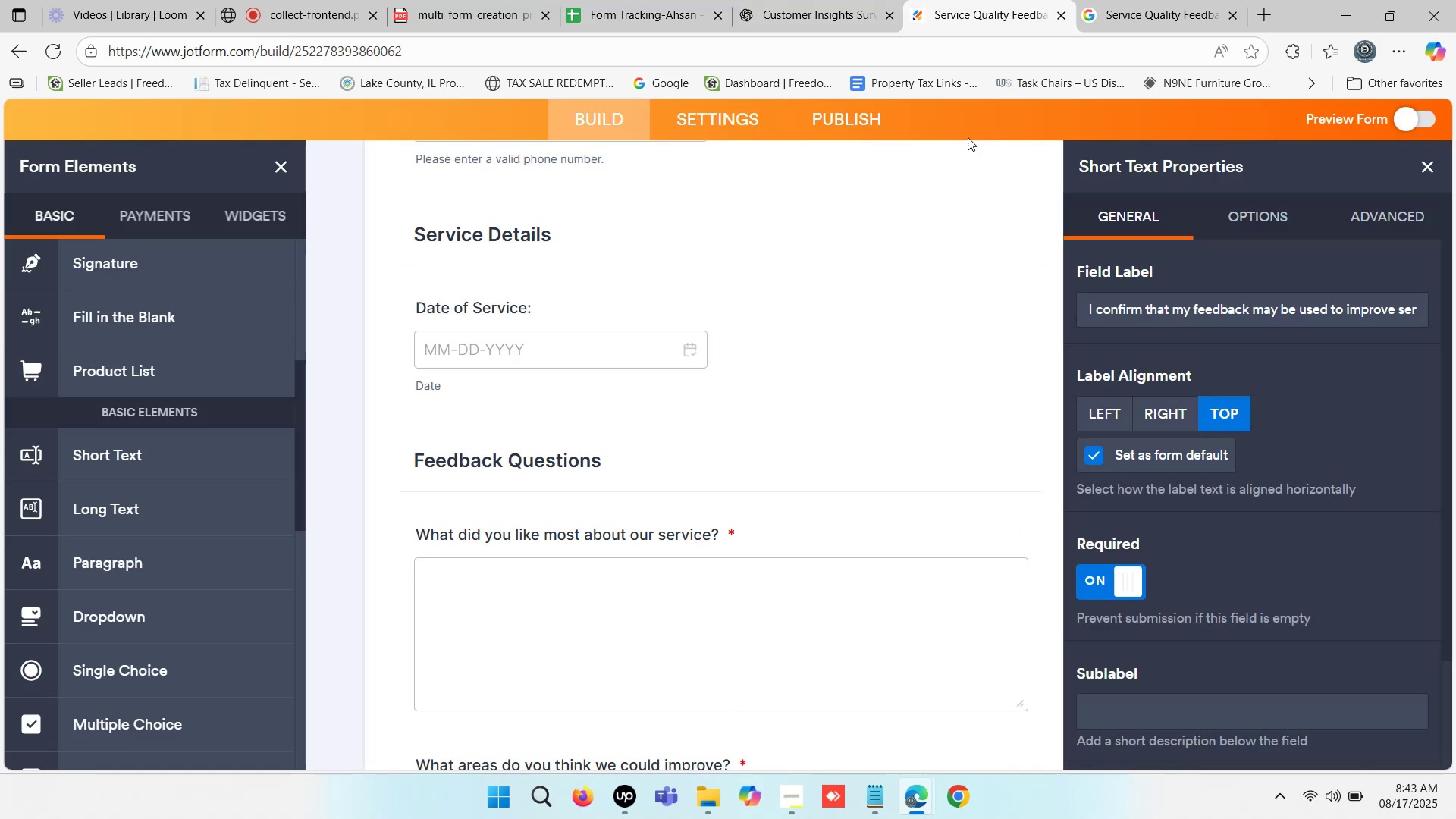 
scroll: coordinate [811, 437], scroll_direction: up, amount: 5.0
 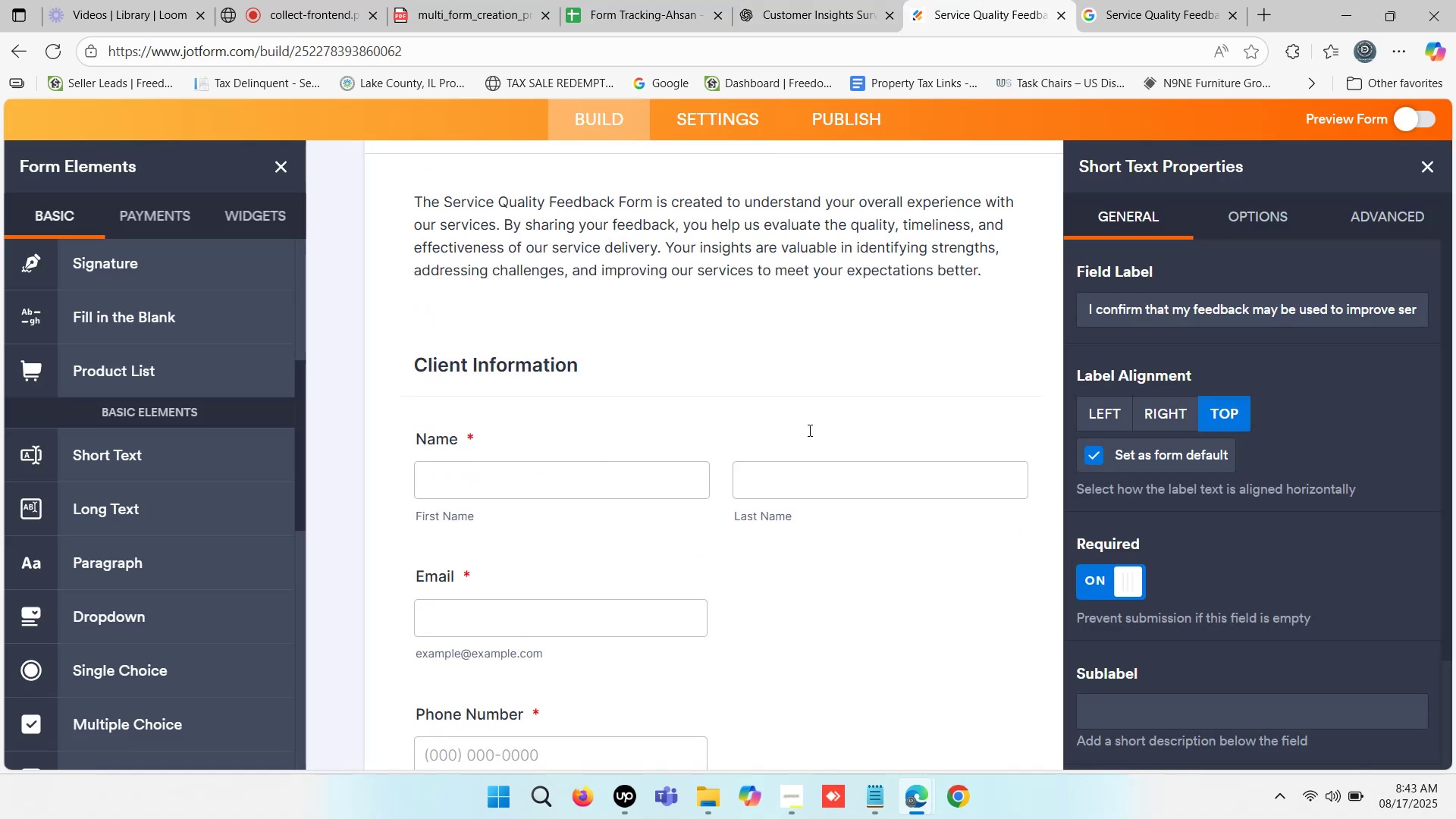 
scroll: coordinate [676, 406], scroll_direction: down, amount: 4.0
 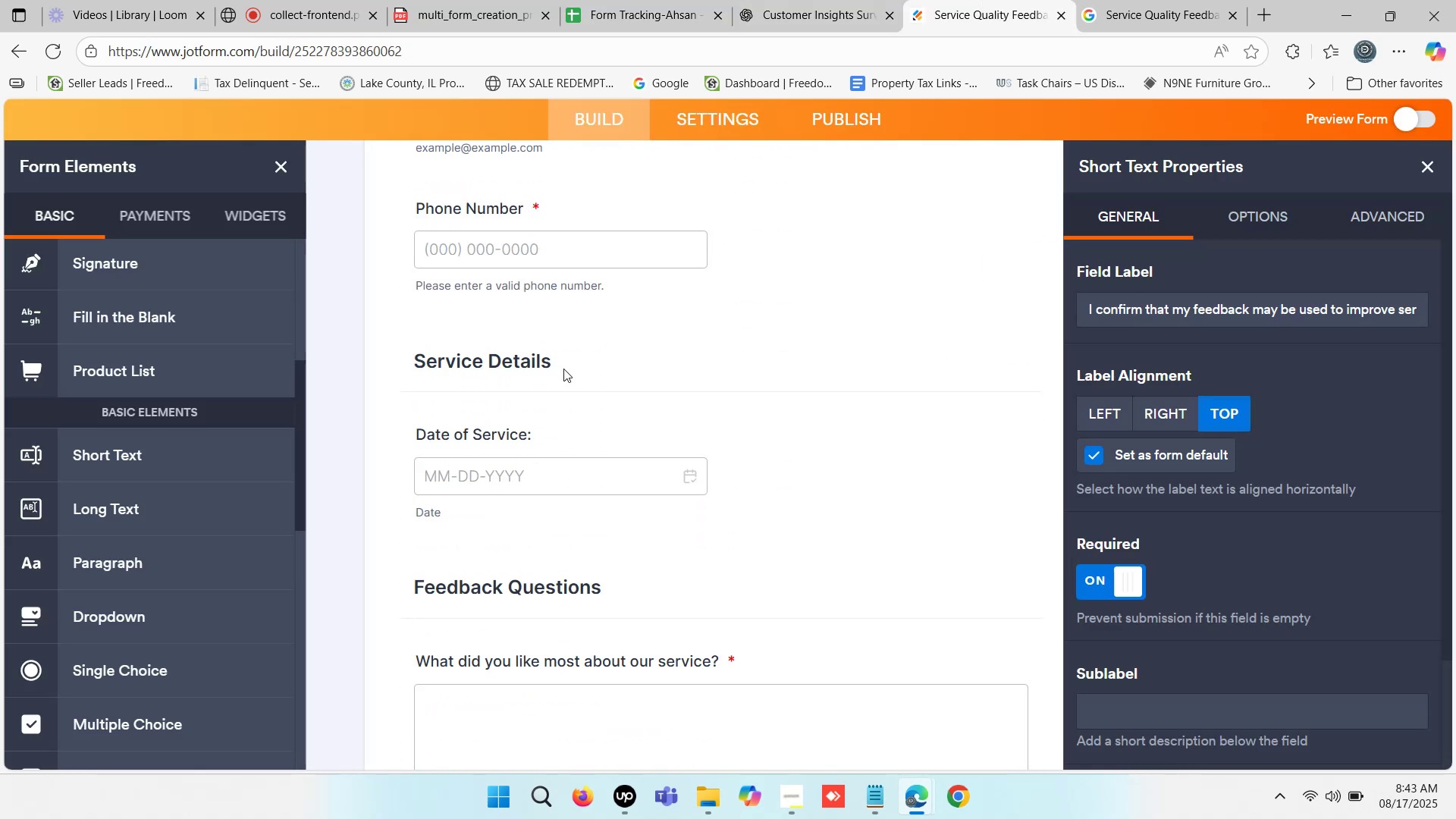 
scroll: coordinate [548, 345], scroll_direction: none, amount: 0.0
 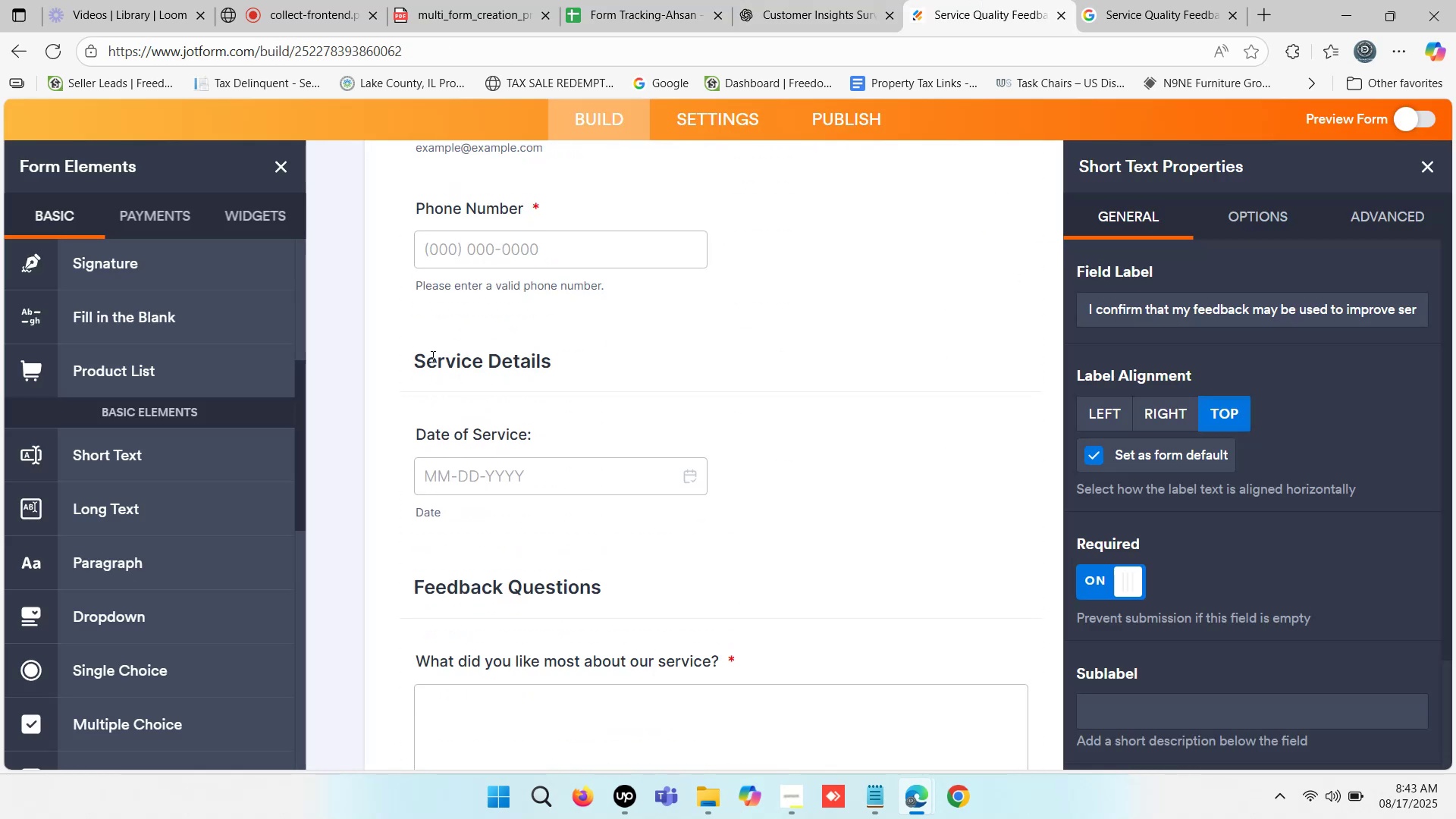 
scroll: coordinate [620, 353], scroll_direction: down, amount: 1.0
 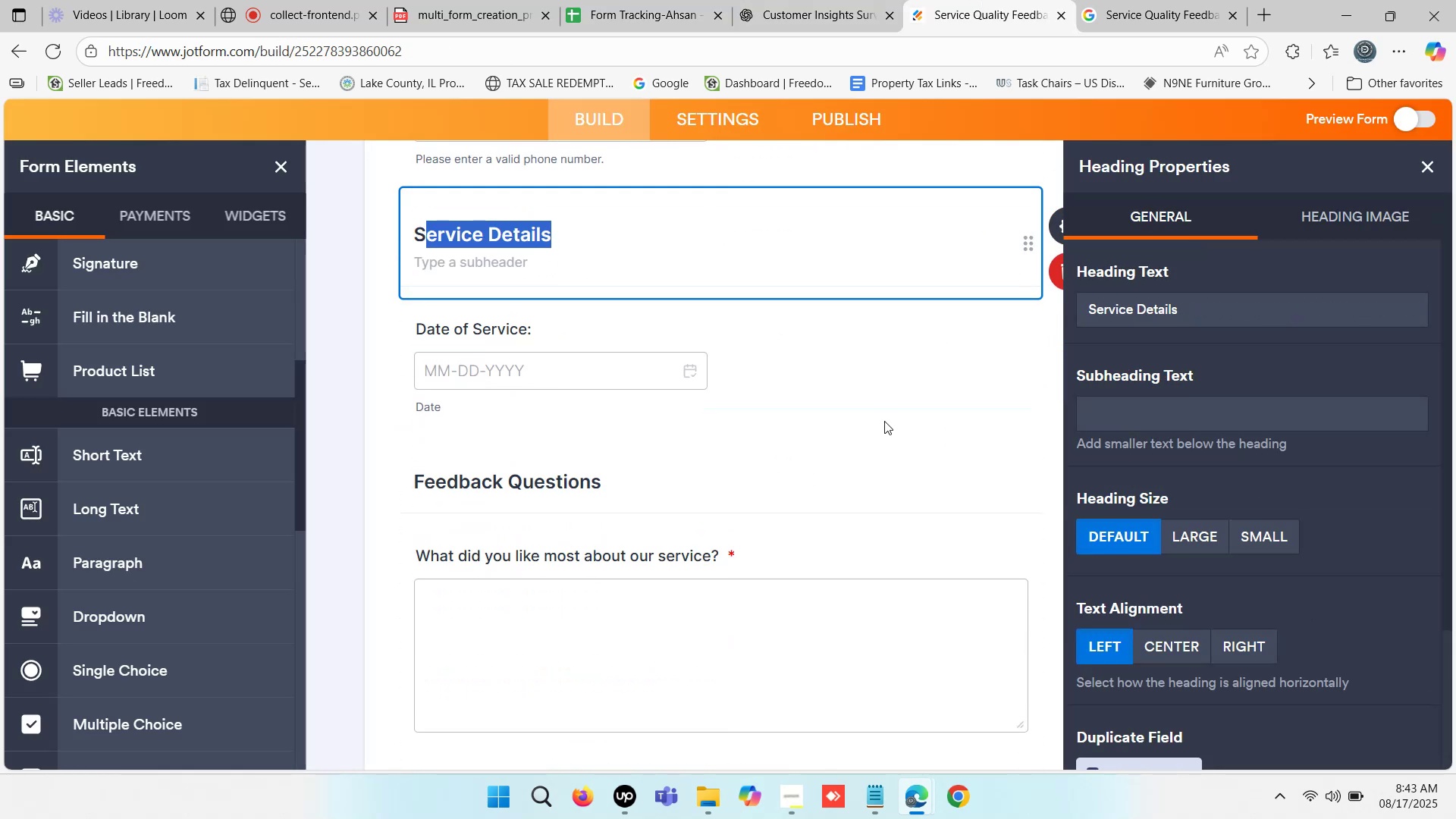 
left_click([880, 408])
 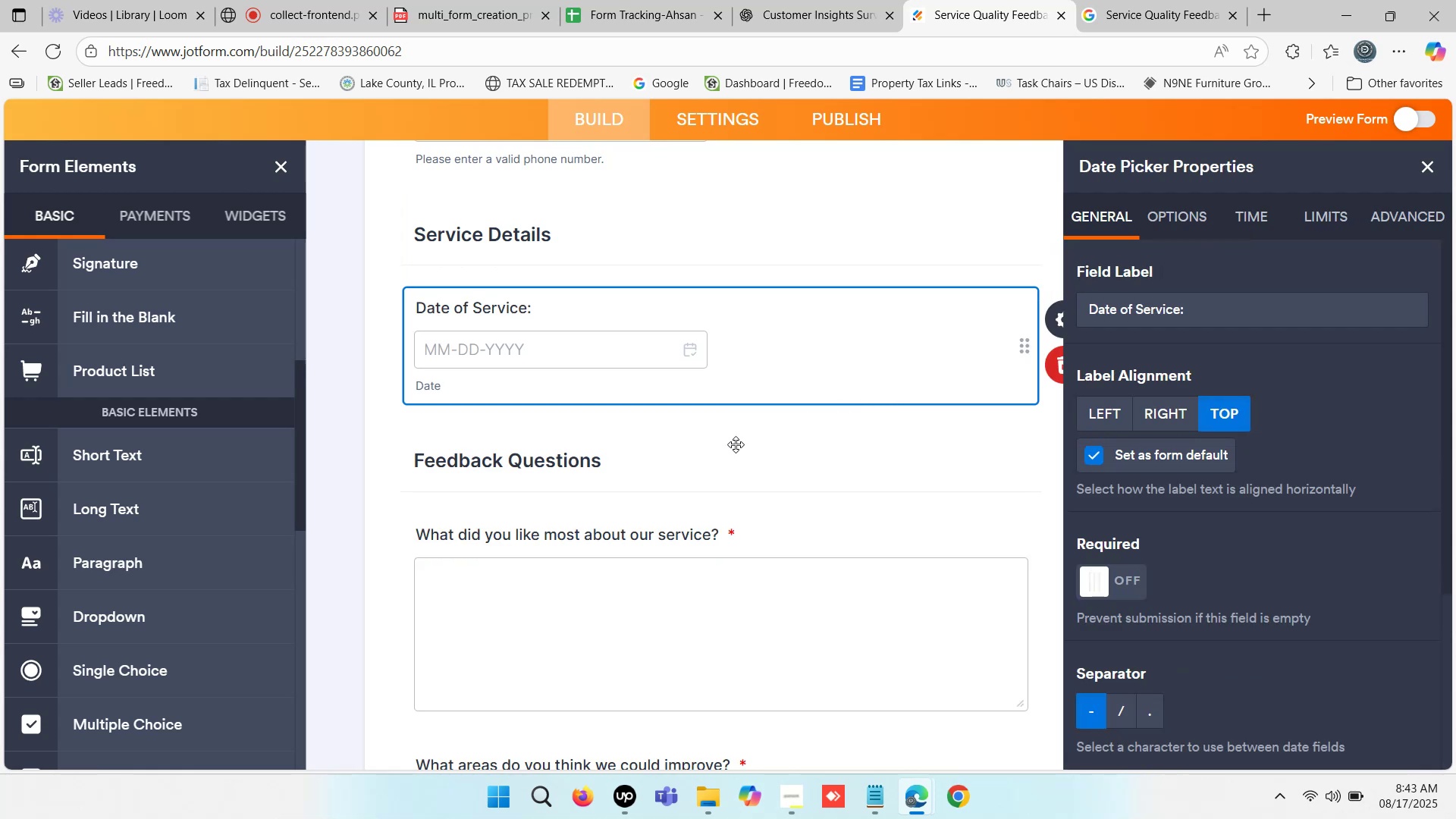 
left_click([686, 434])
 